 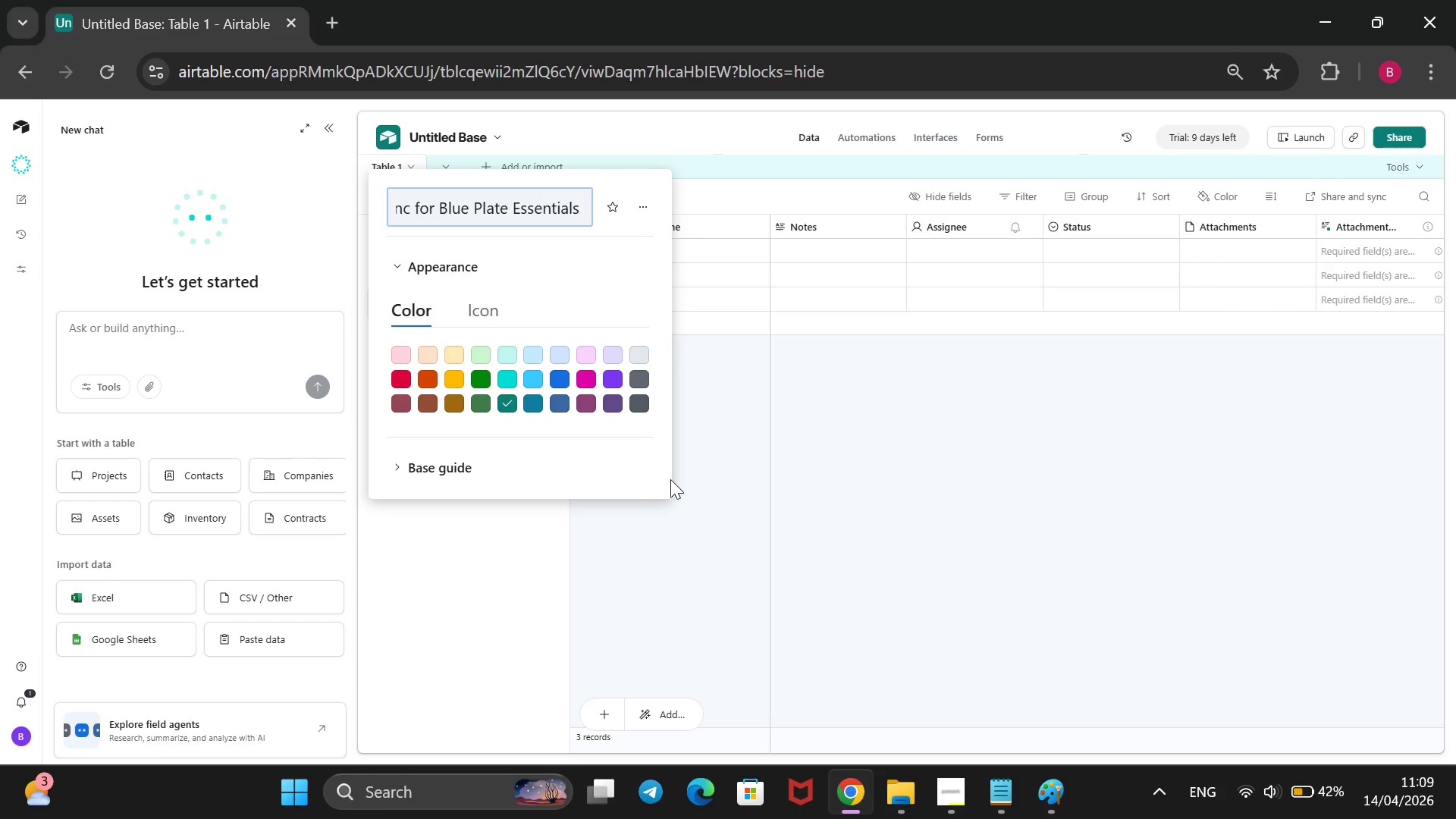 
left_click([564, 378])
 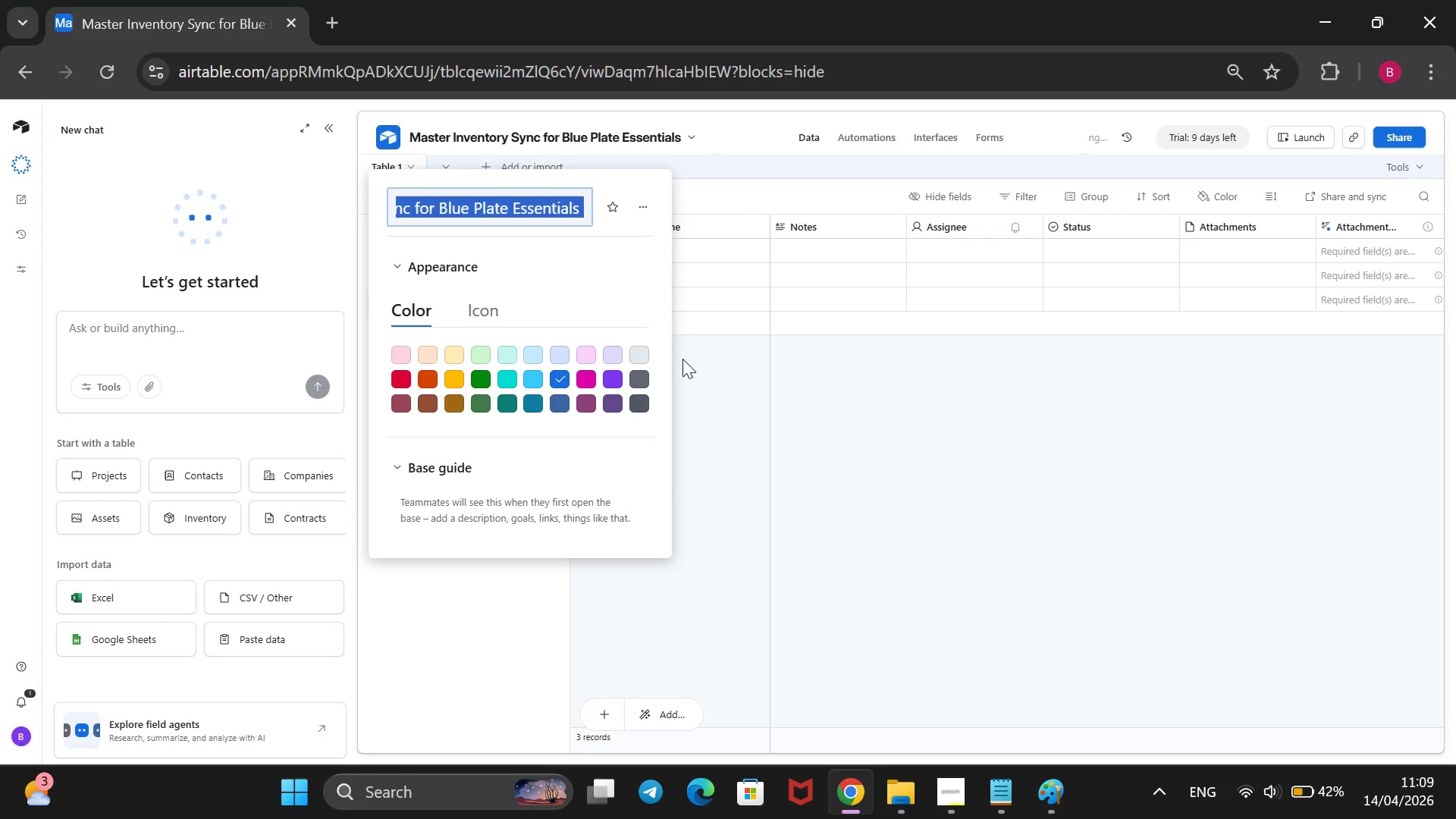 
left_click([682, 373])
 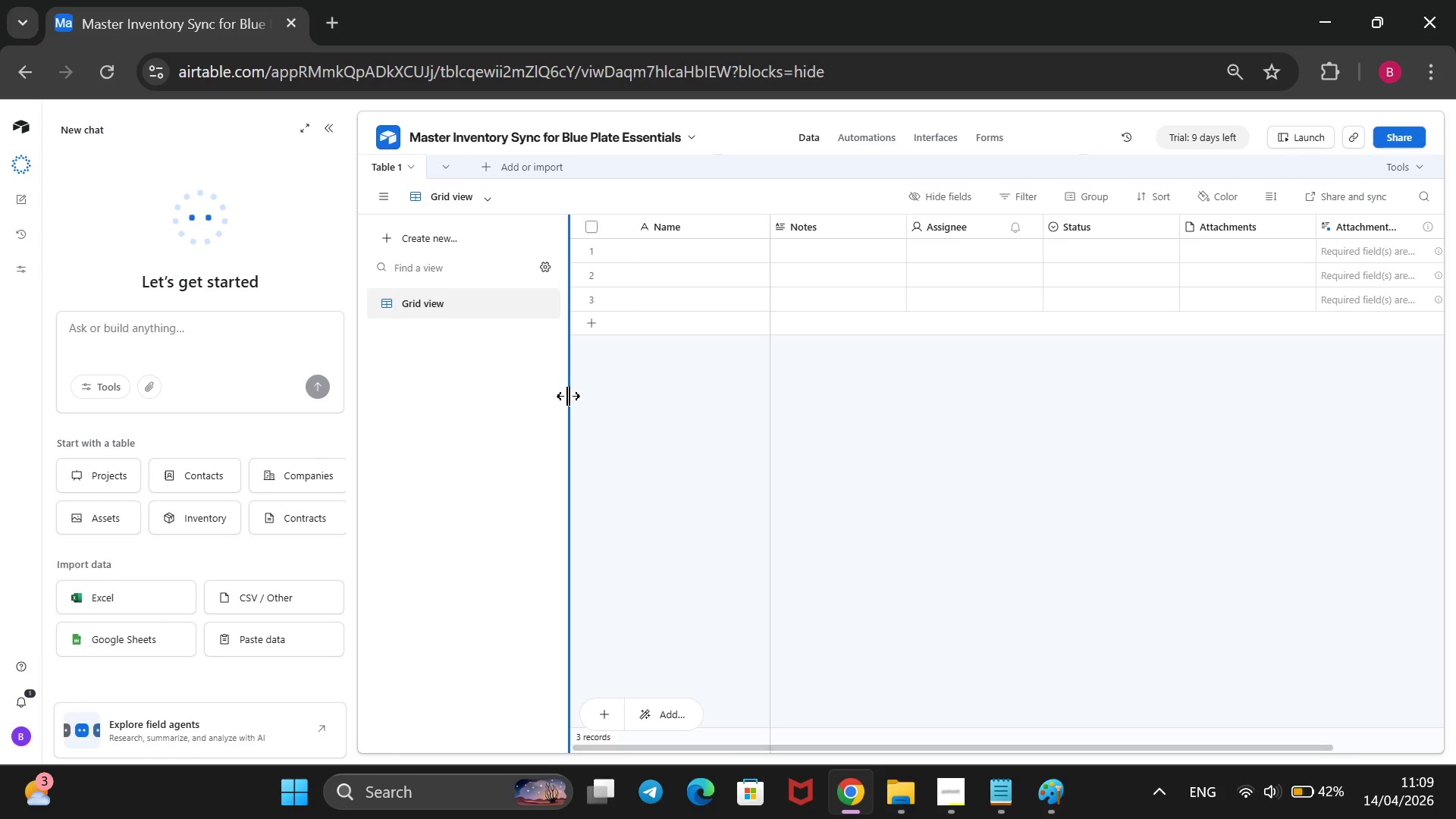 
wait(10.92)
 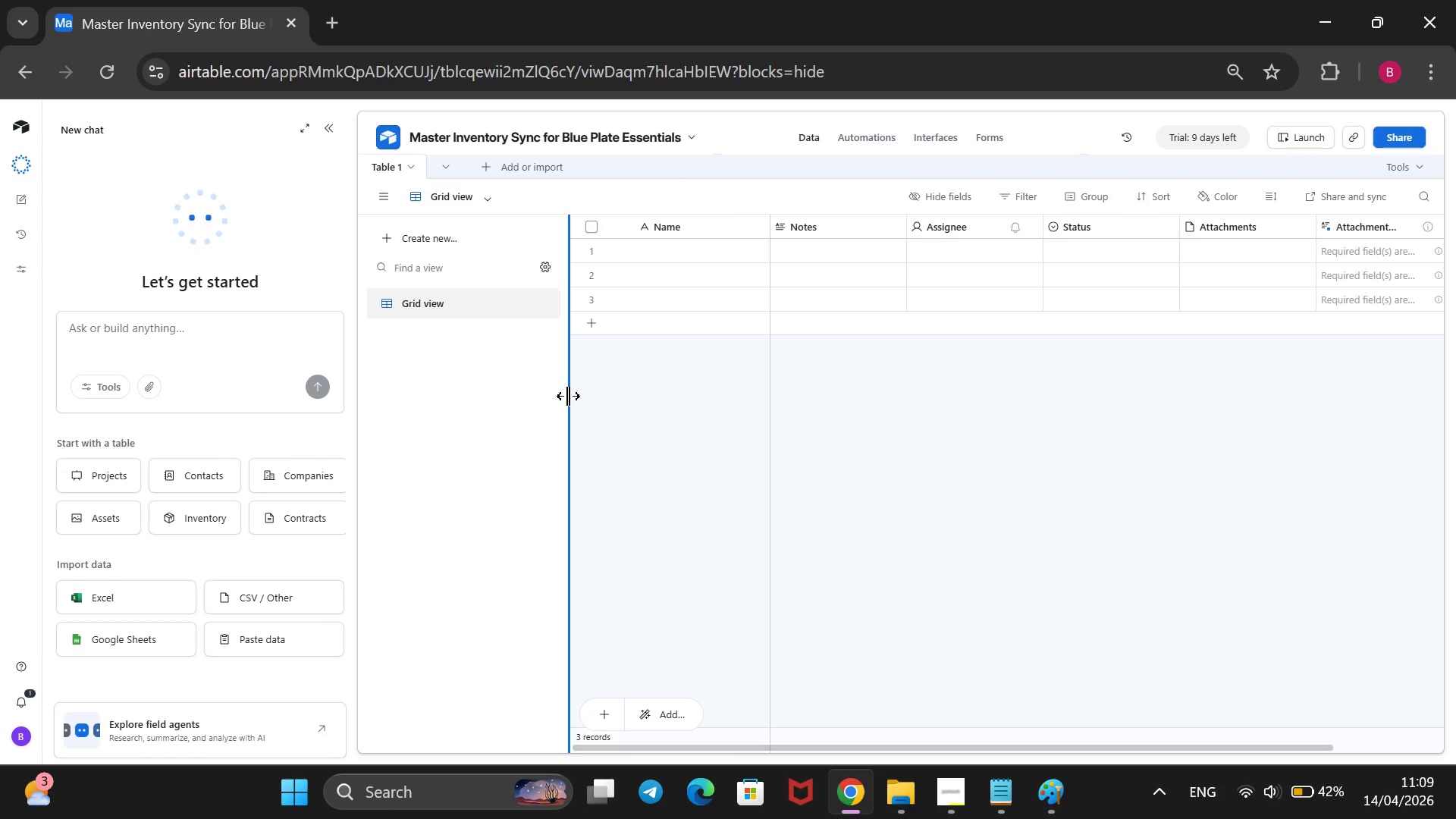 
left_click([324, 125])
 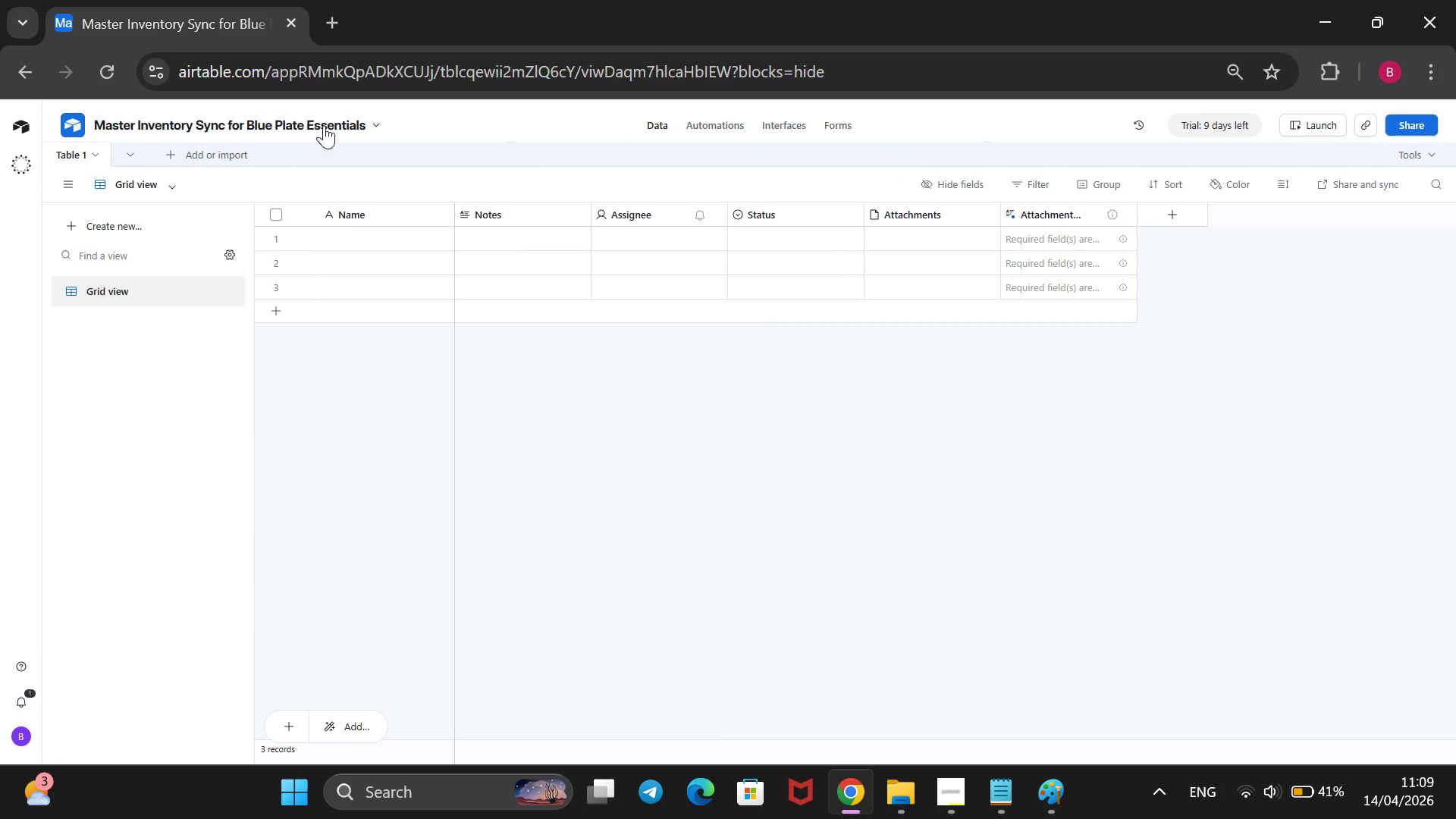 
wait(18.55)
 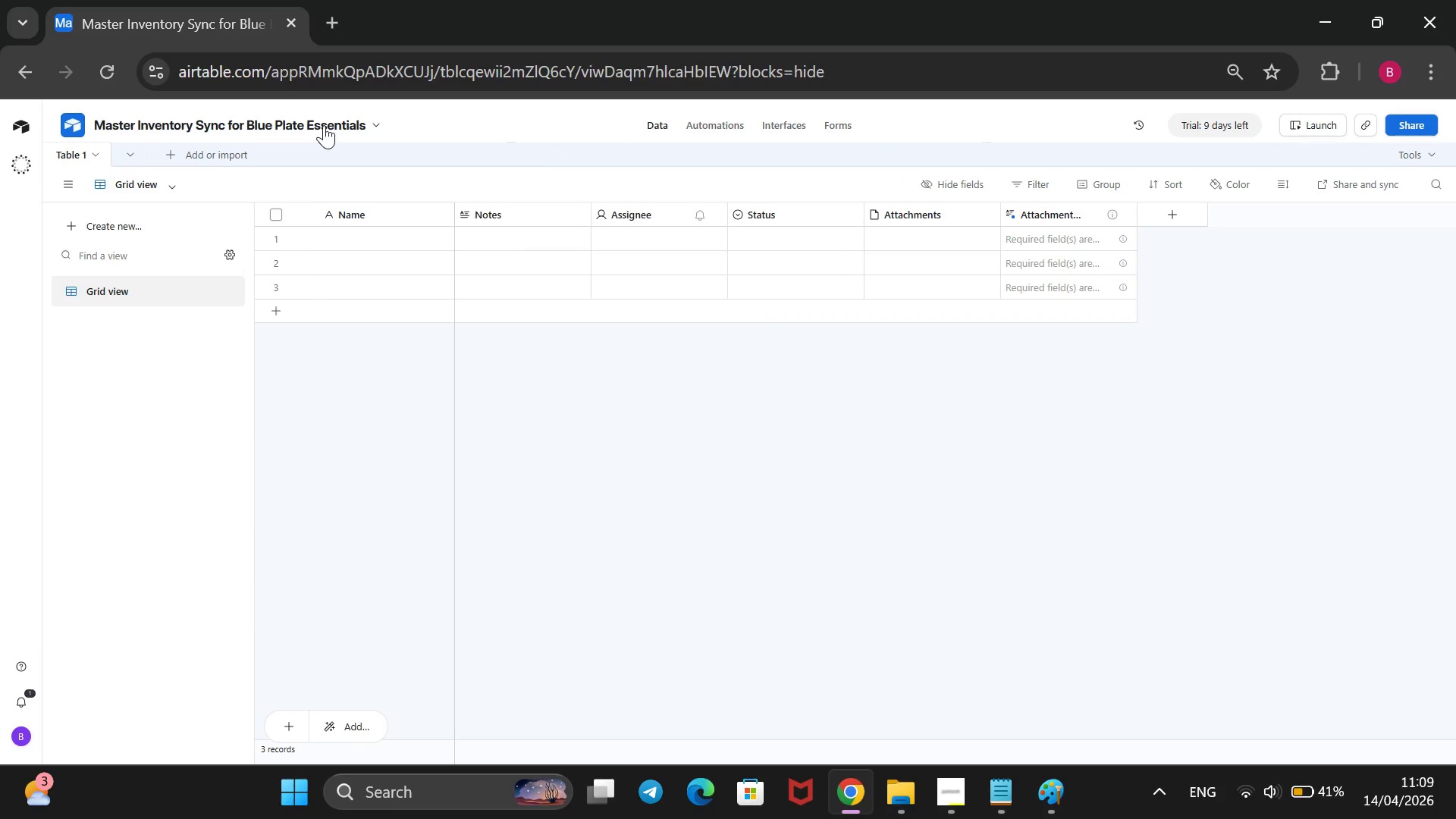 
right_click([397, 208])
 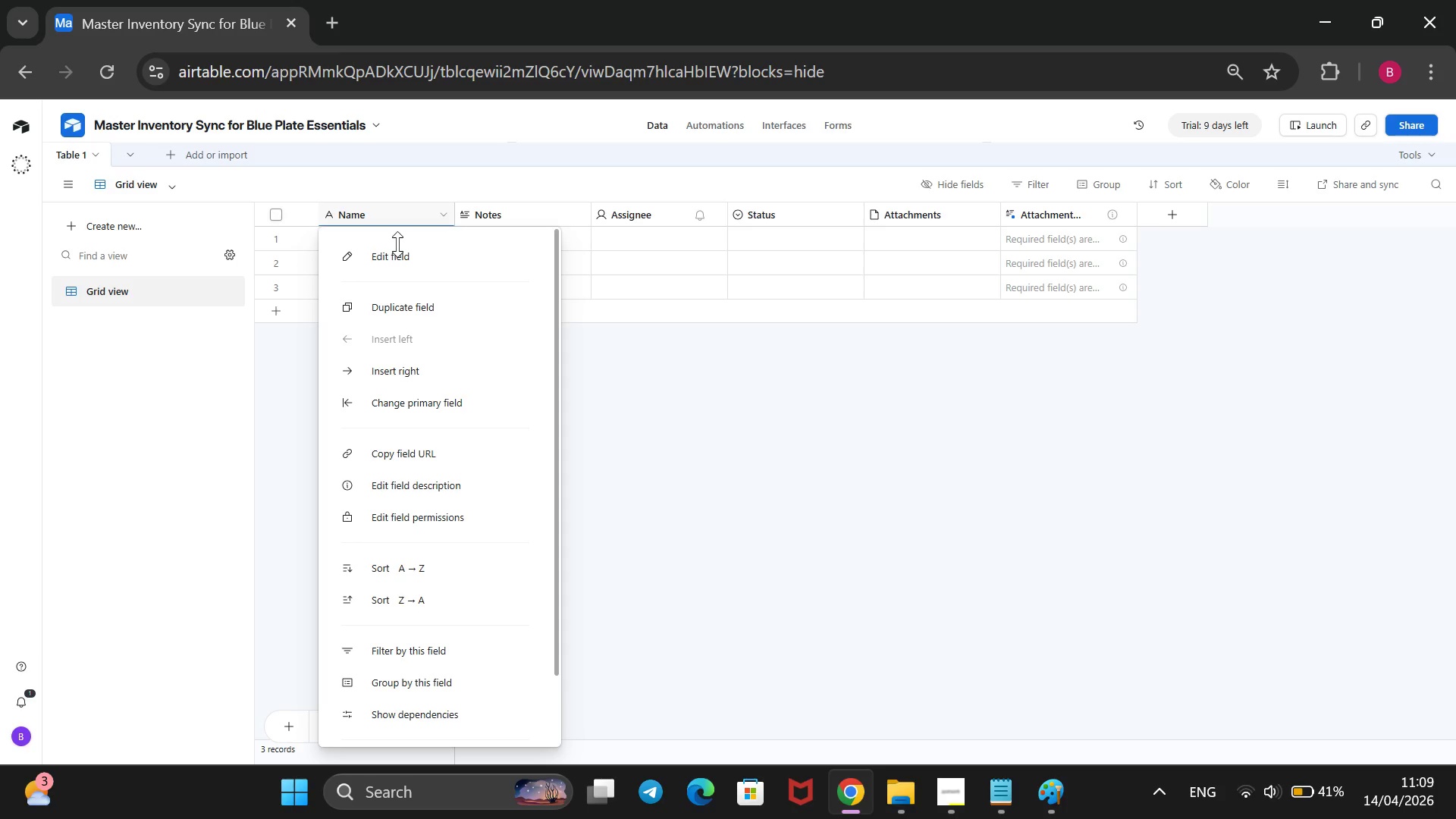 
left_click([396, 253])
 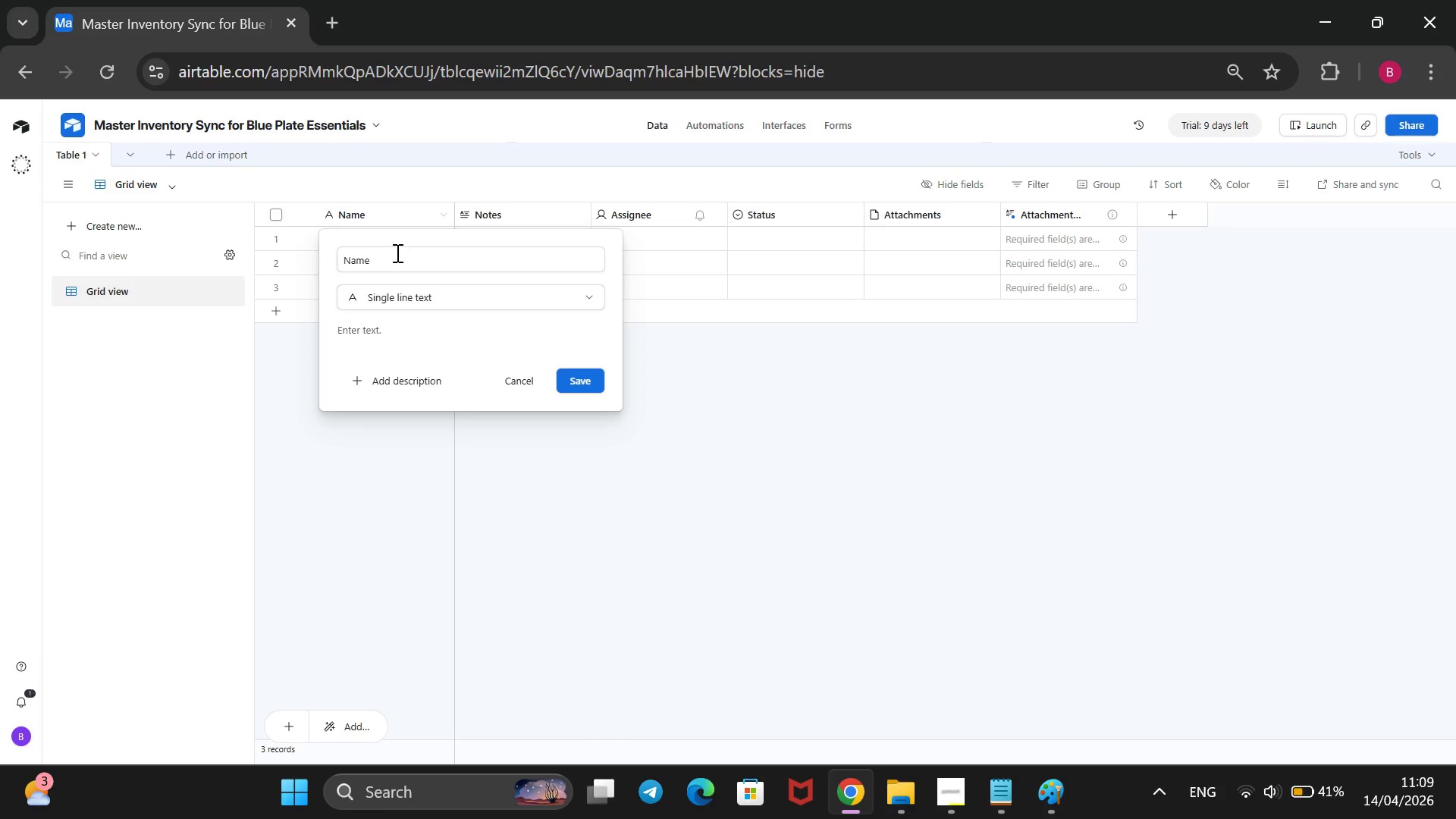 
left_click_drag(start_coordinate=[396, 253], to_coordinate=[262, 215])
 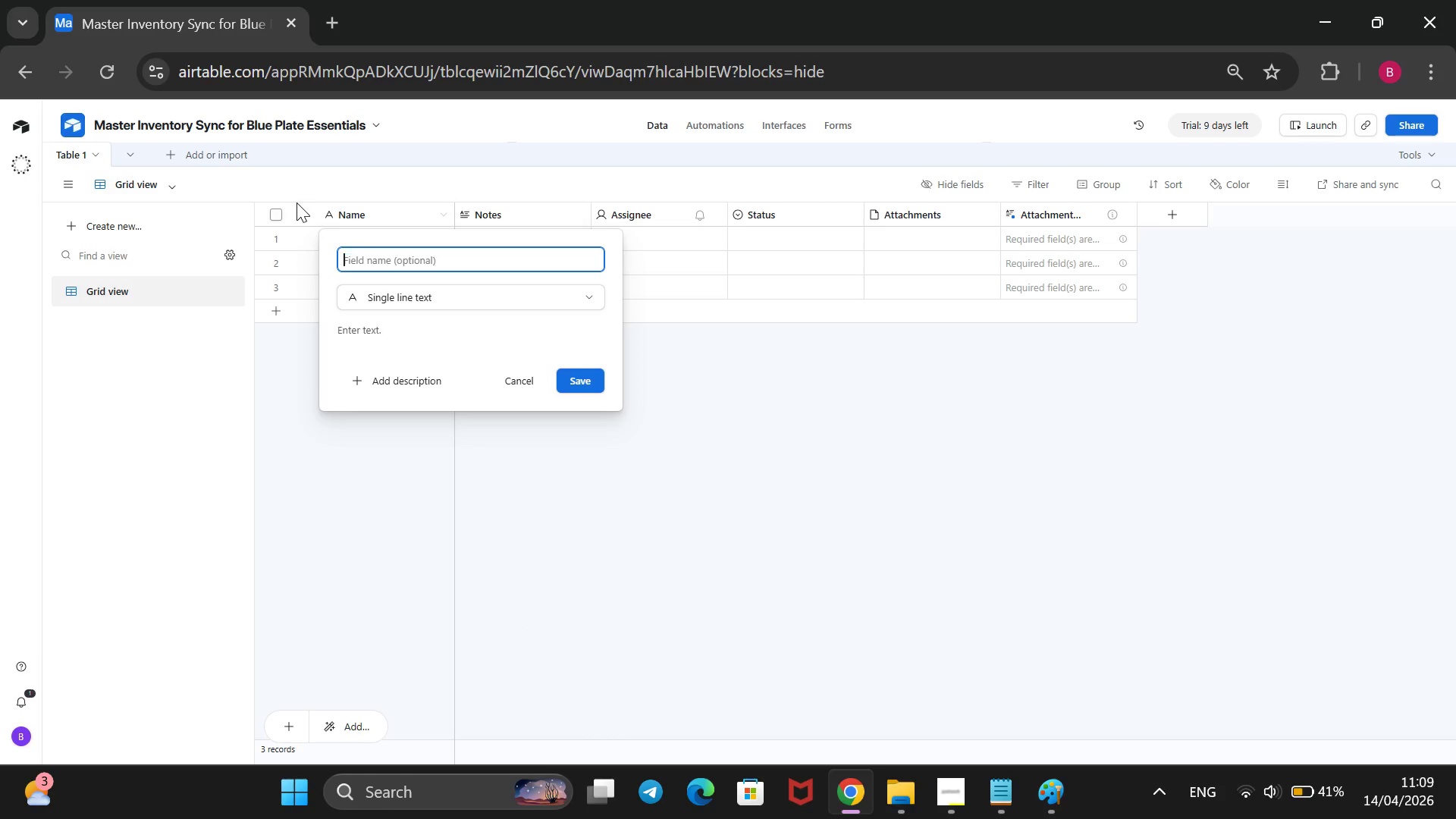 
key(Backspace)
type(SK)
 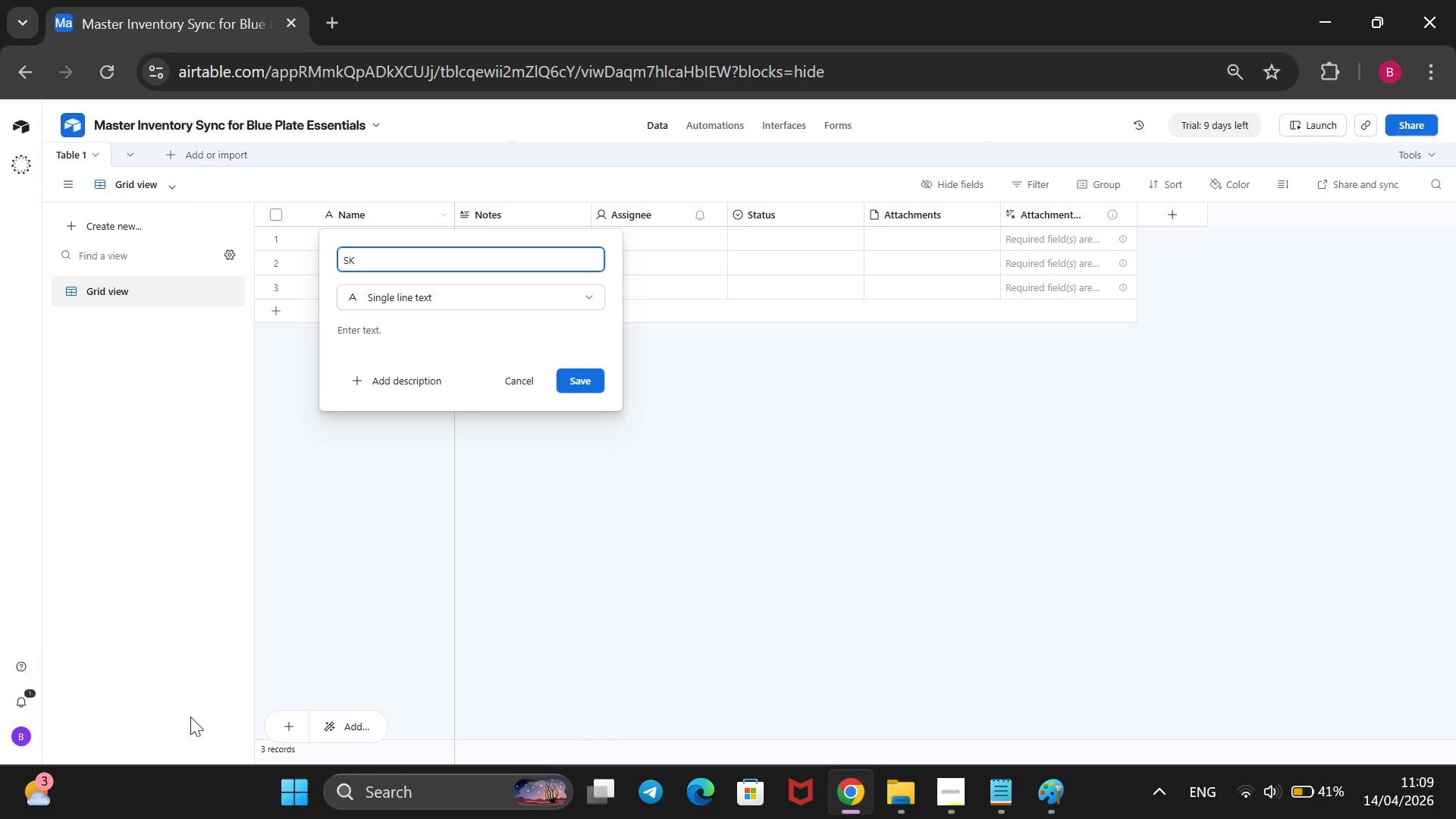 
key(U)
 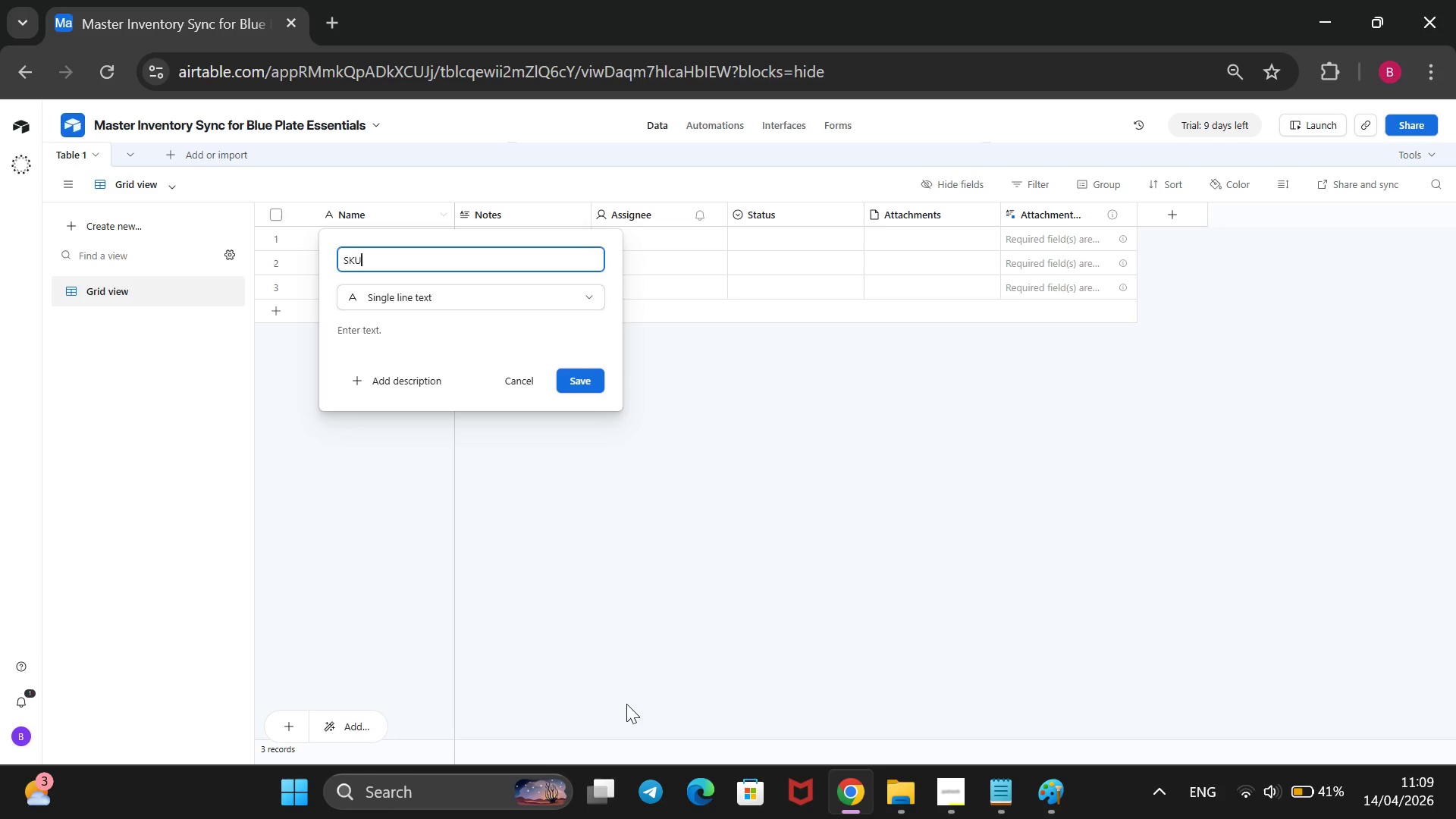 
wait(5.05)
 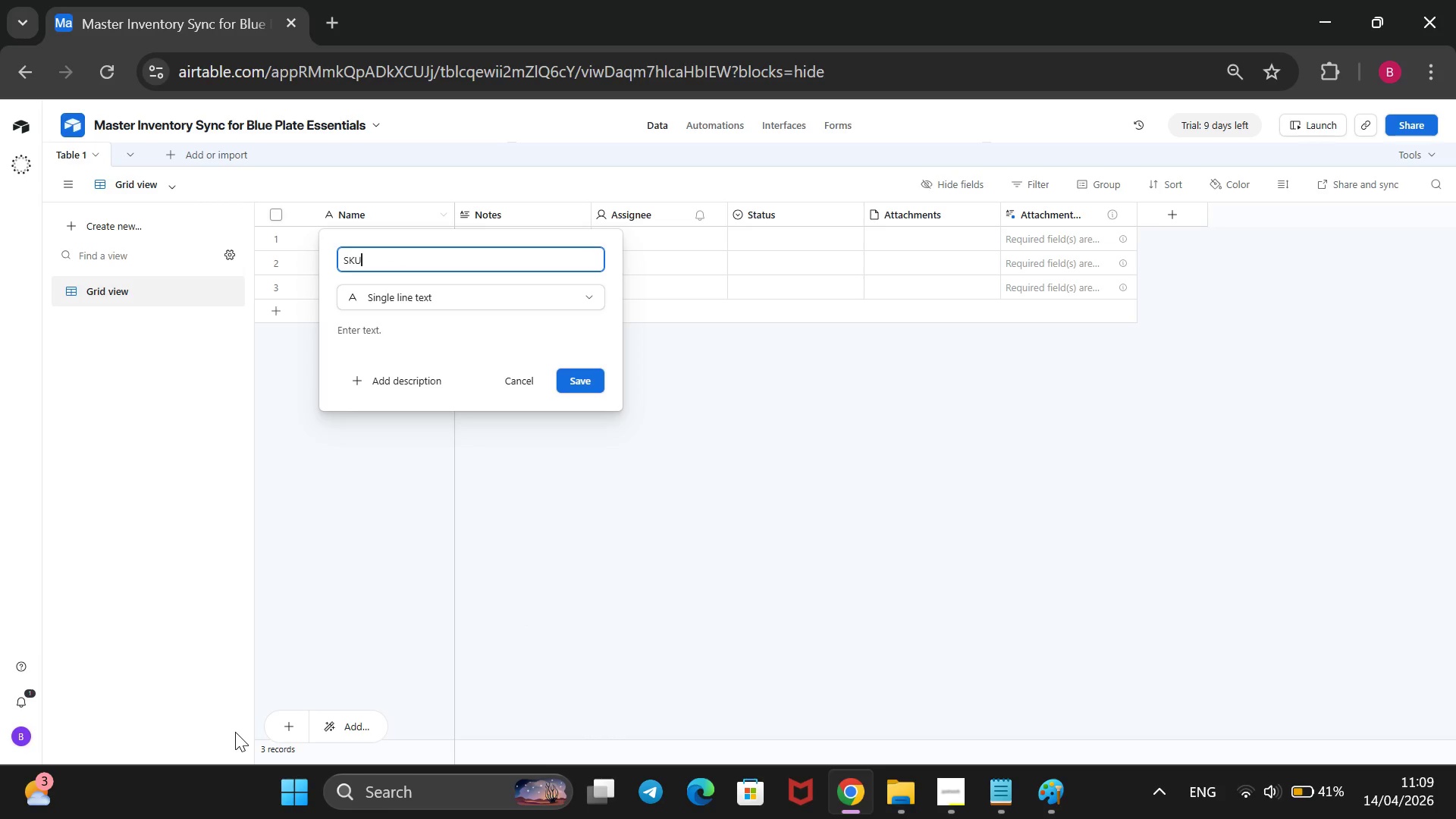 
left_click([581, 386])
 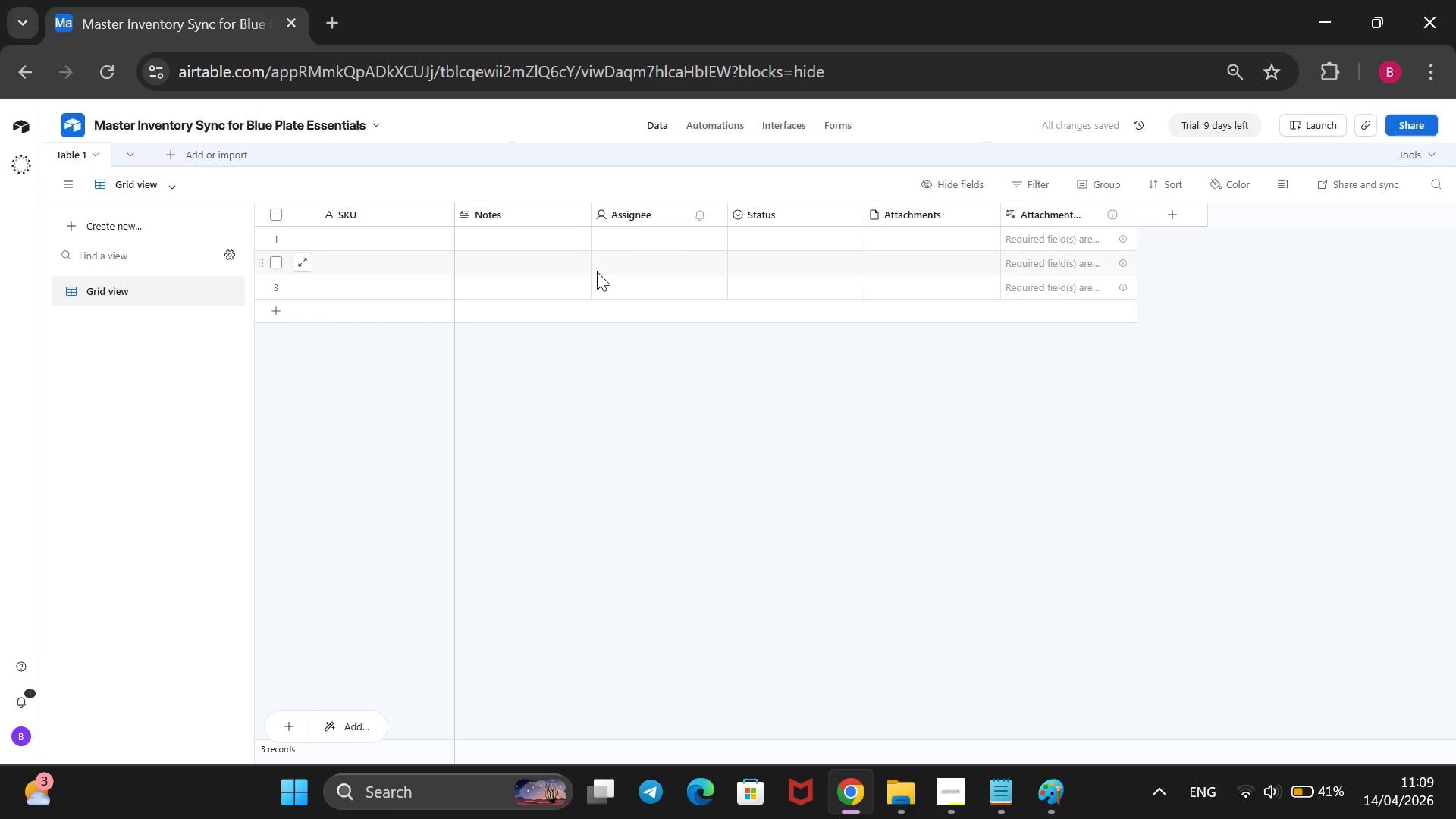 
wait(8.95)
 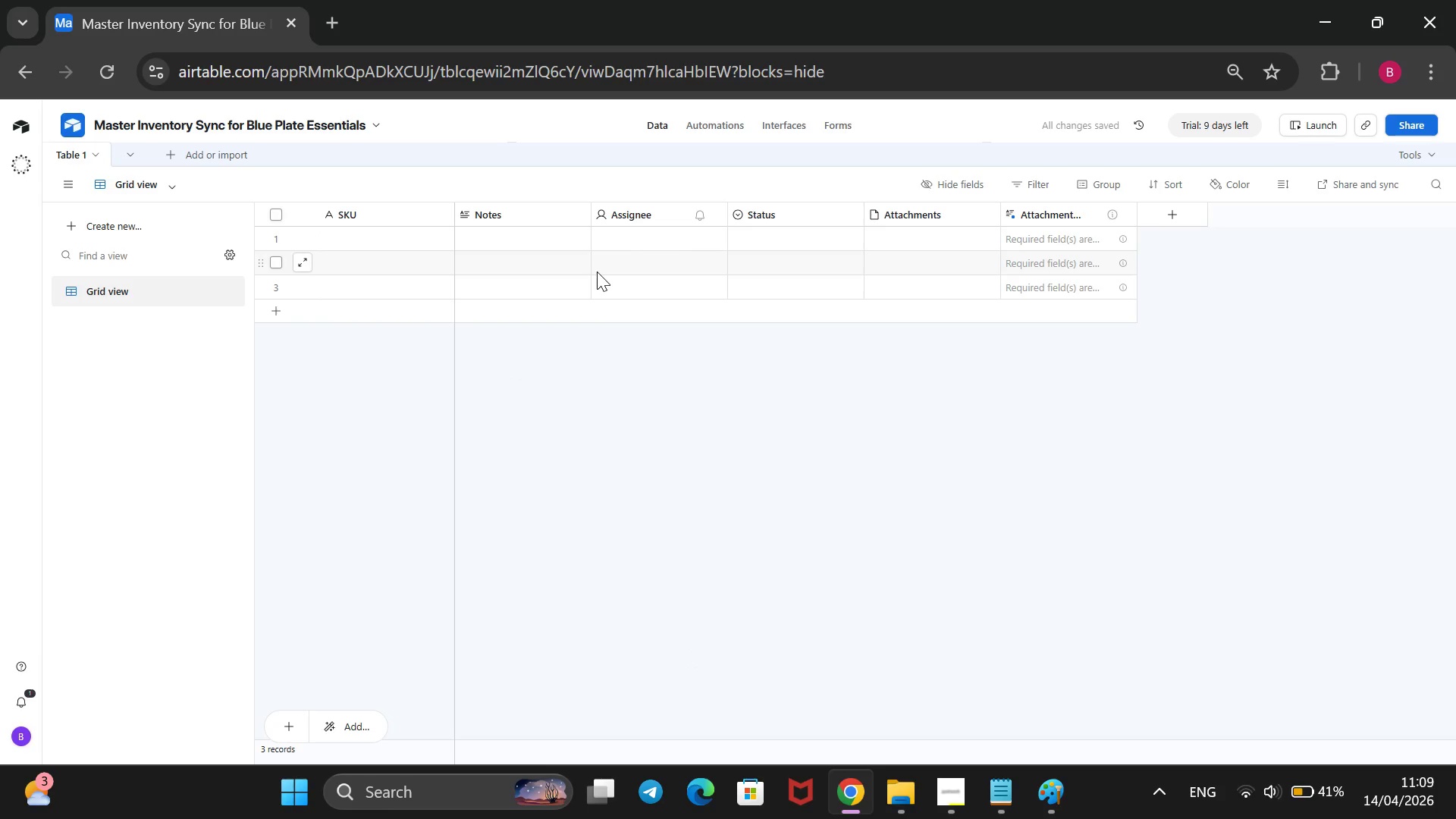 
right_click([564, 211])
 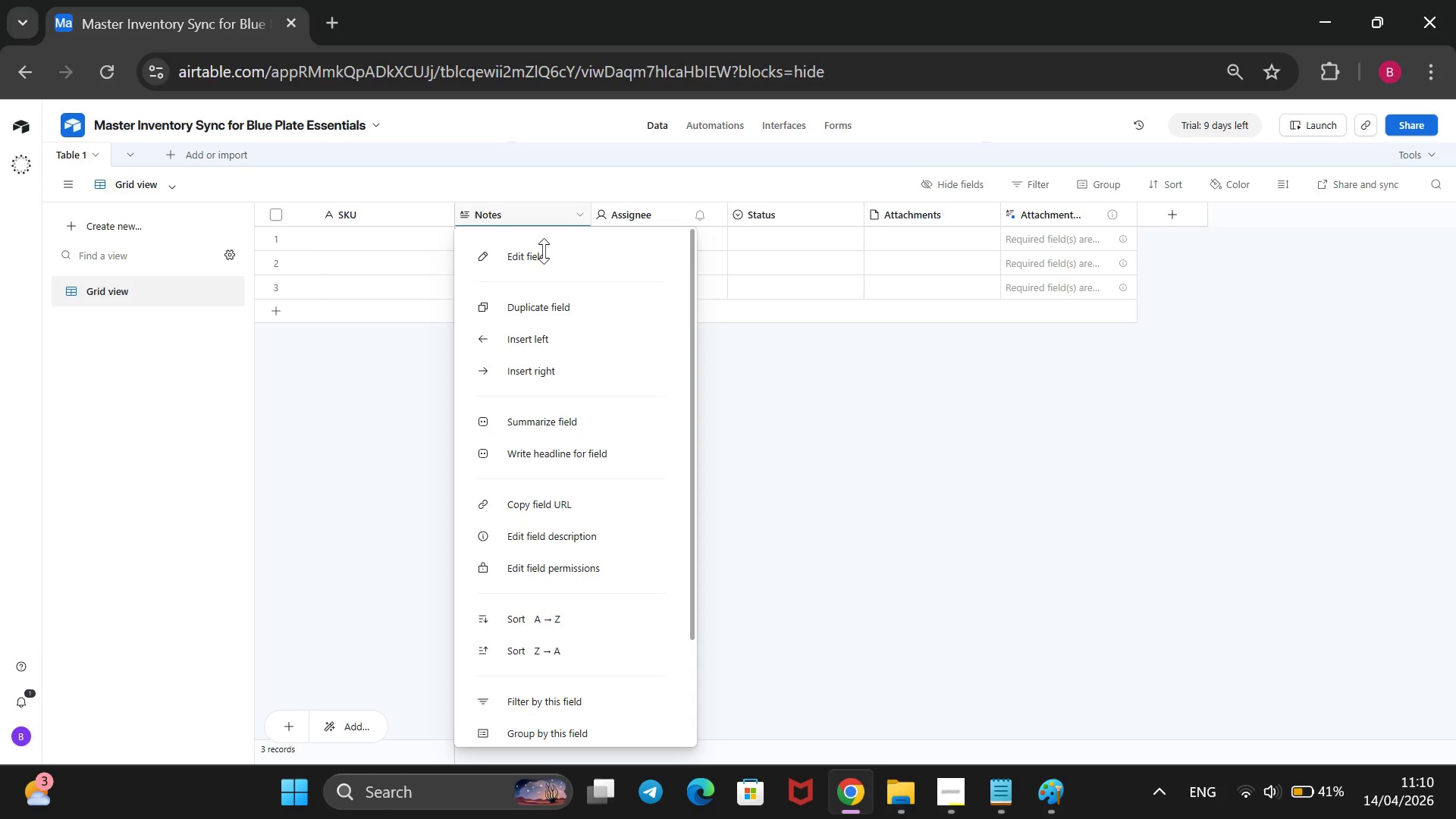 
left_click([541, 251])
 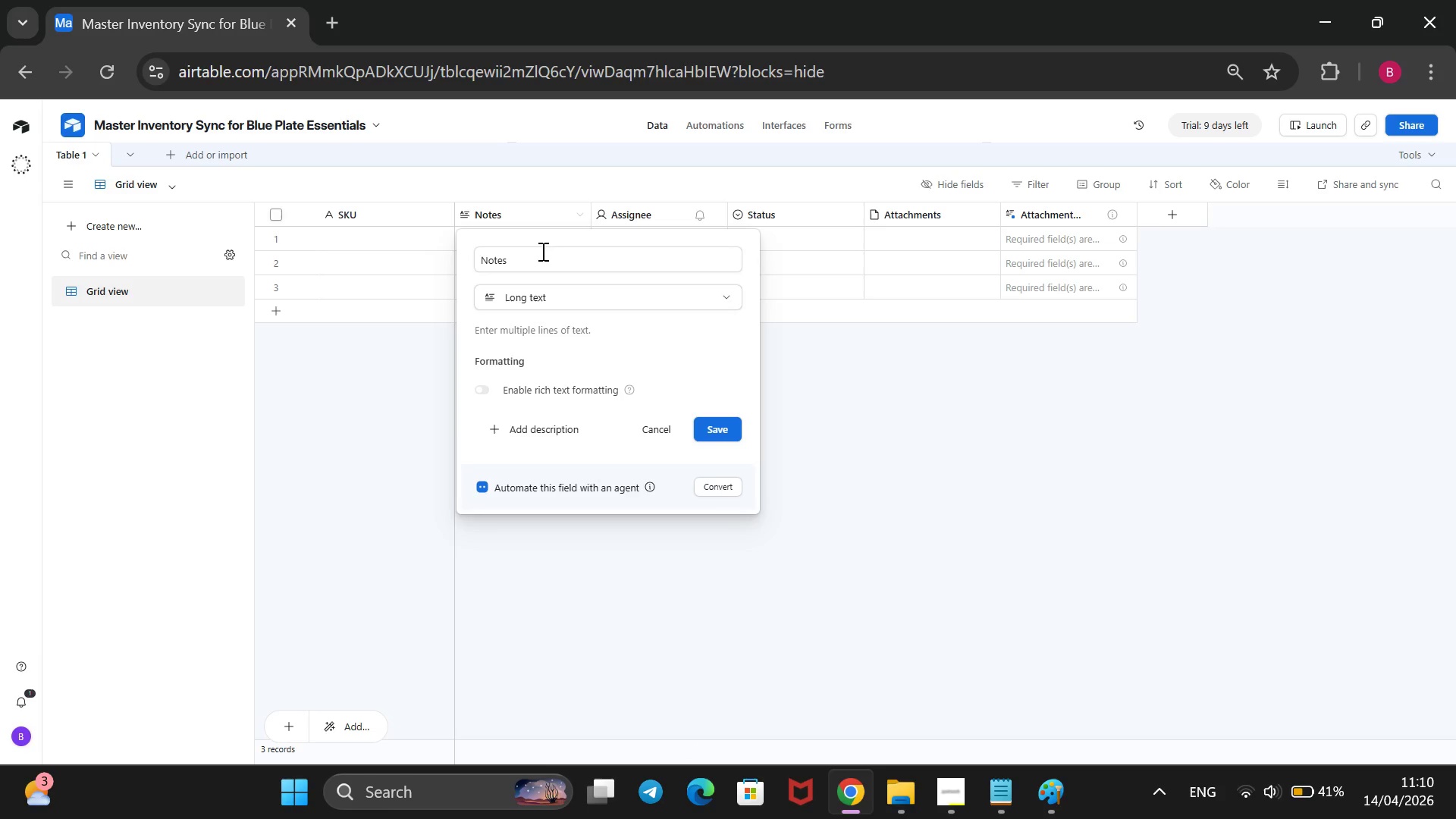 
left_click_drag(start_coordinate=[541, 251], to_coordinate=[485, 239])
 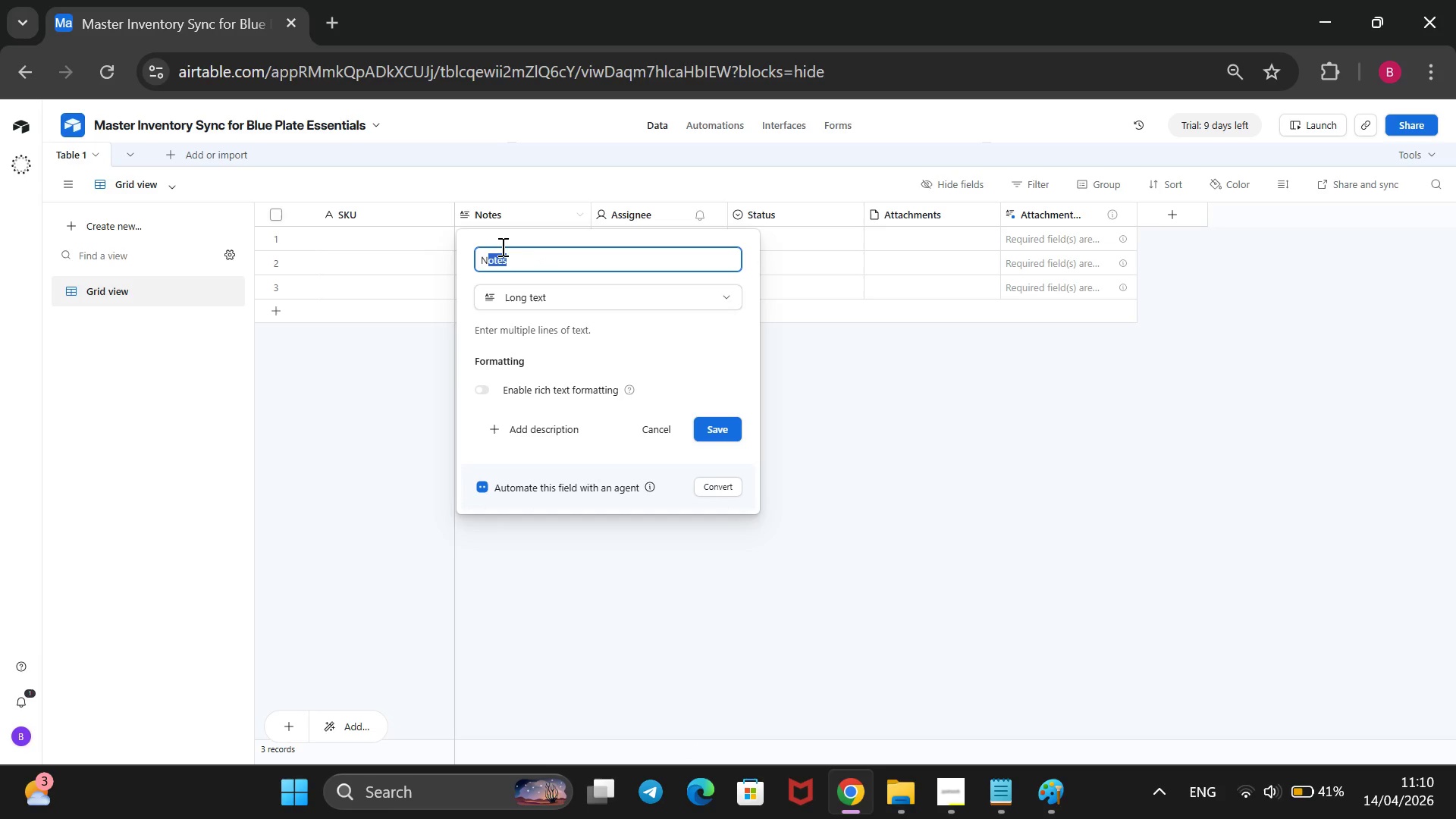 
key(Backspace)
key(Backspace)
key(Backspace)
type(Title)
 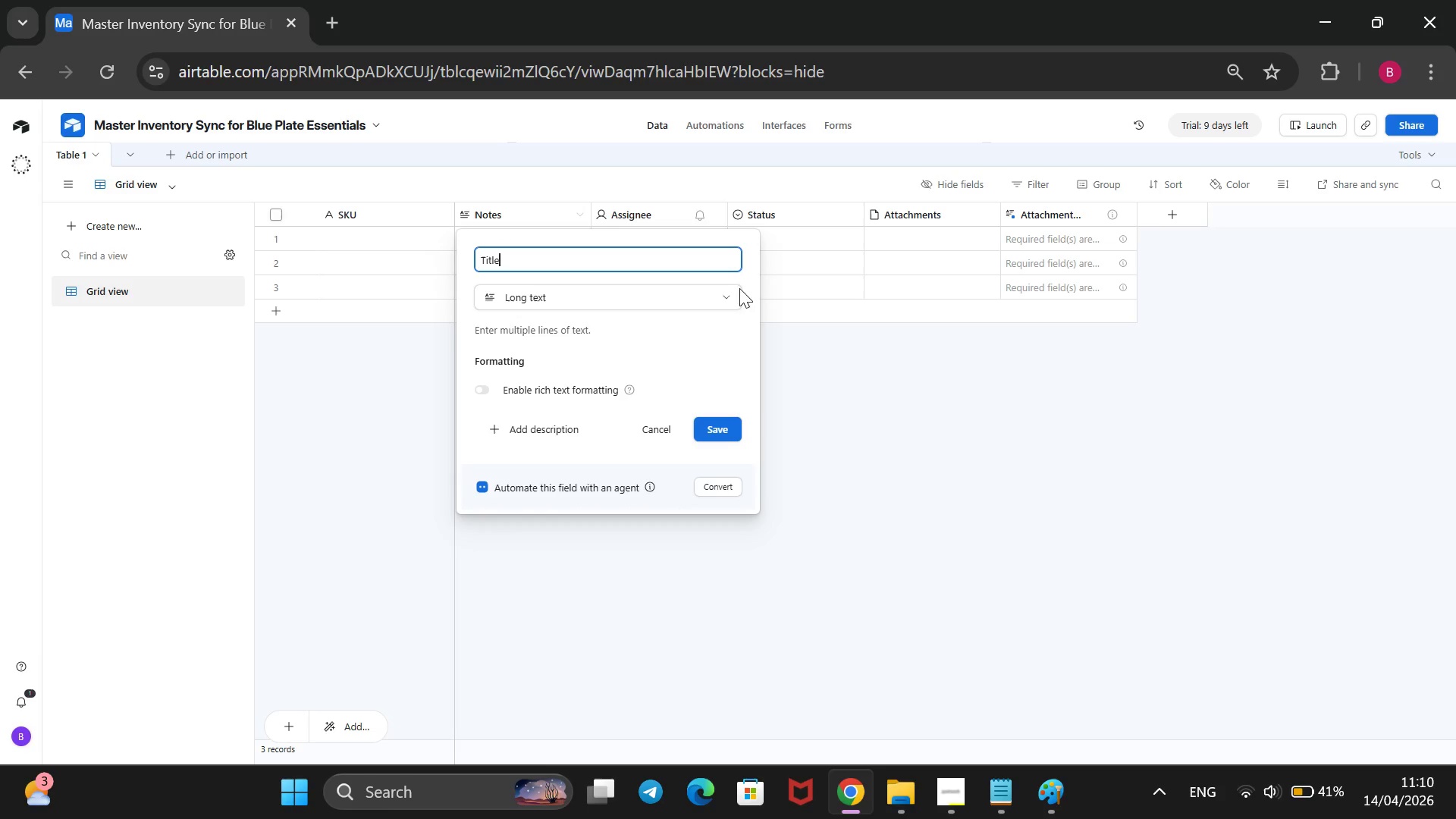 
left_click([731, 285])
 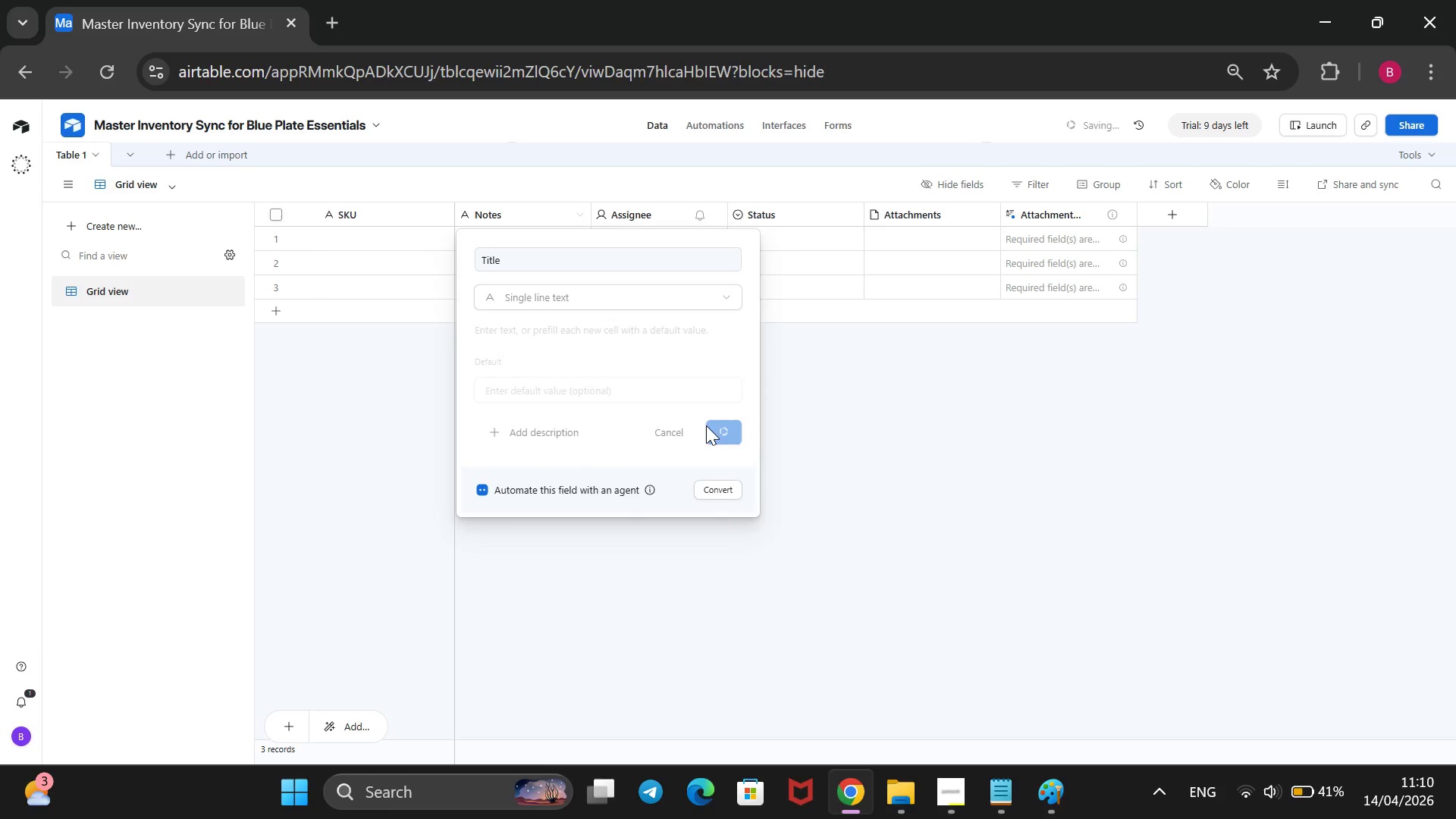 
wait(9.75)
 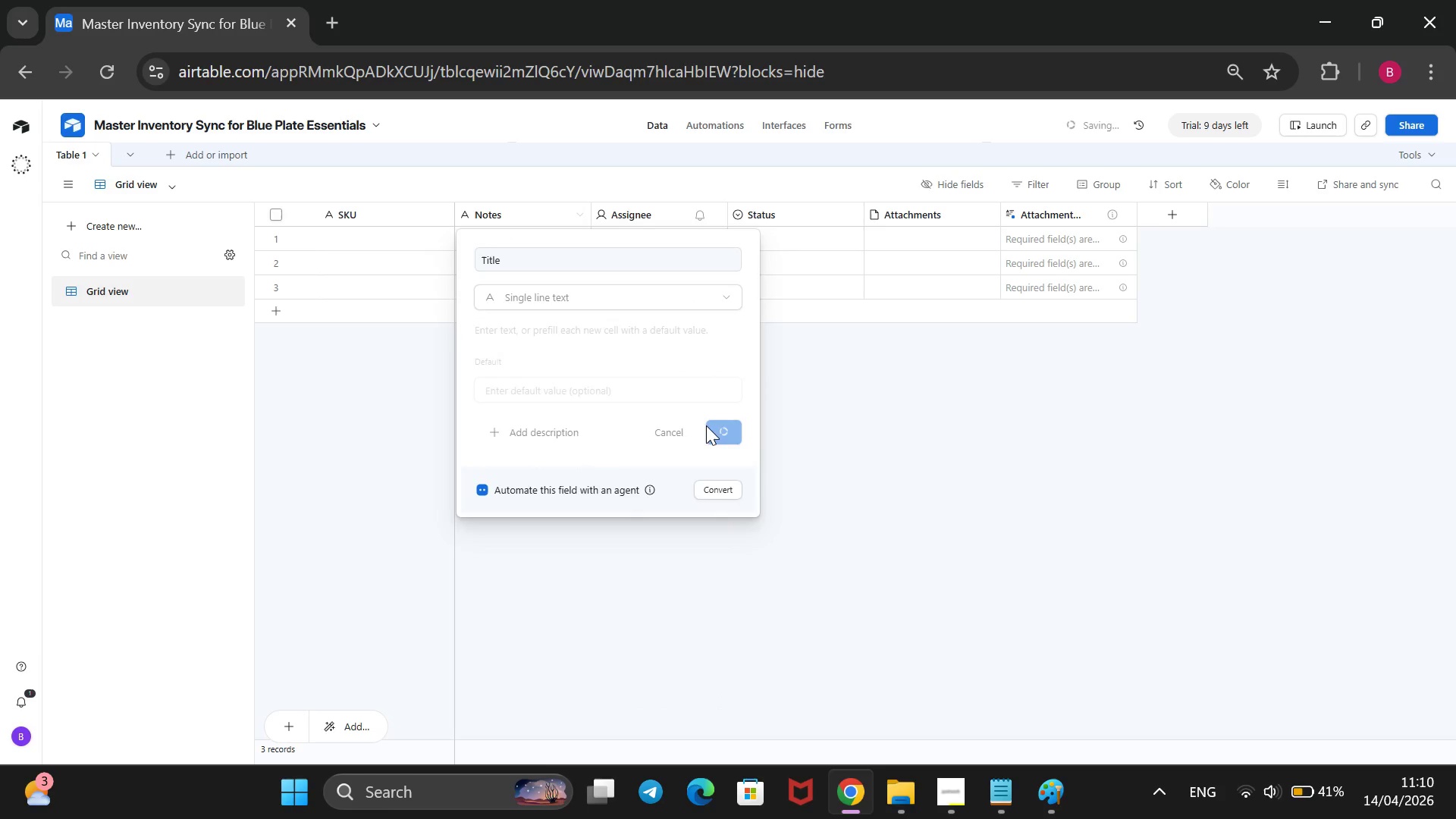 
right_click([670, 213])
 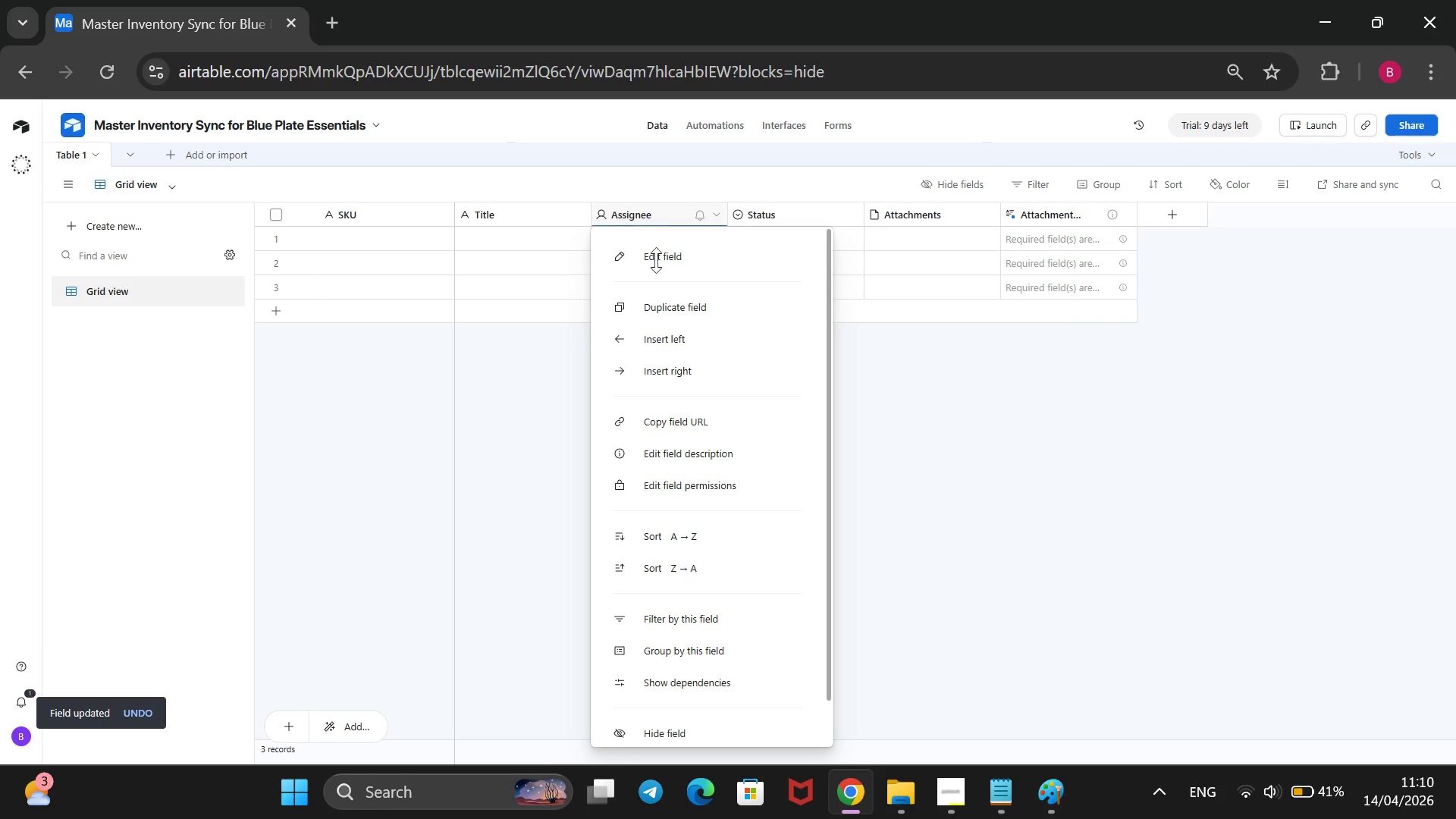 
left_click([654, 262])
 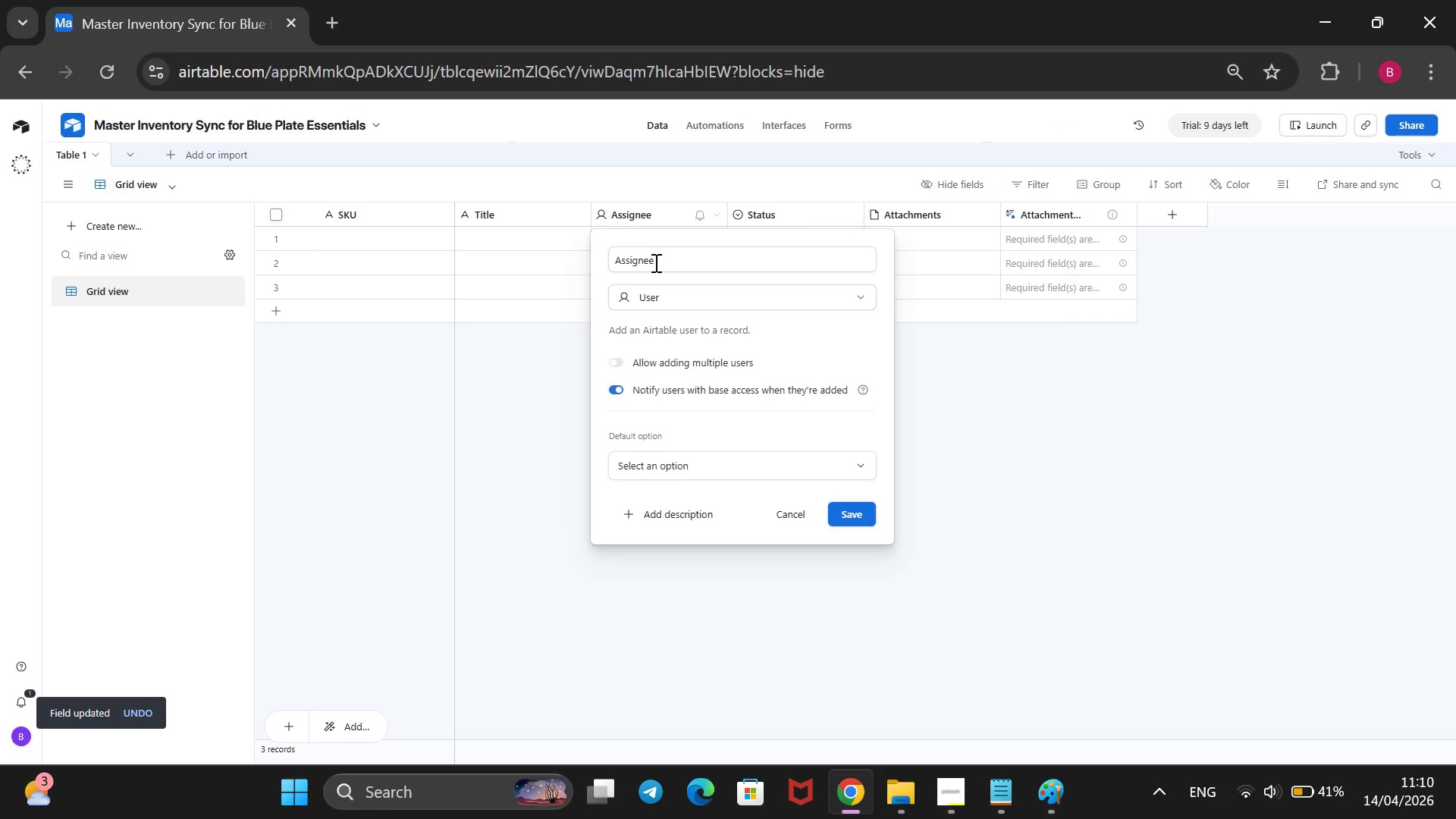 
left_click_drag(start_coordinate=[668, 262], to_coordinate=[612, 254])
 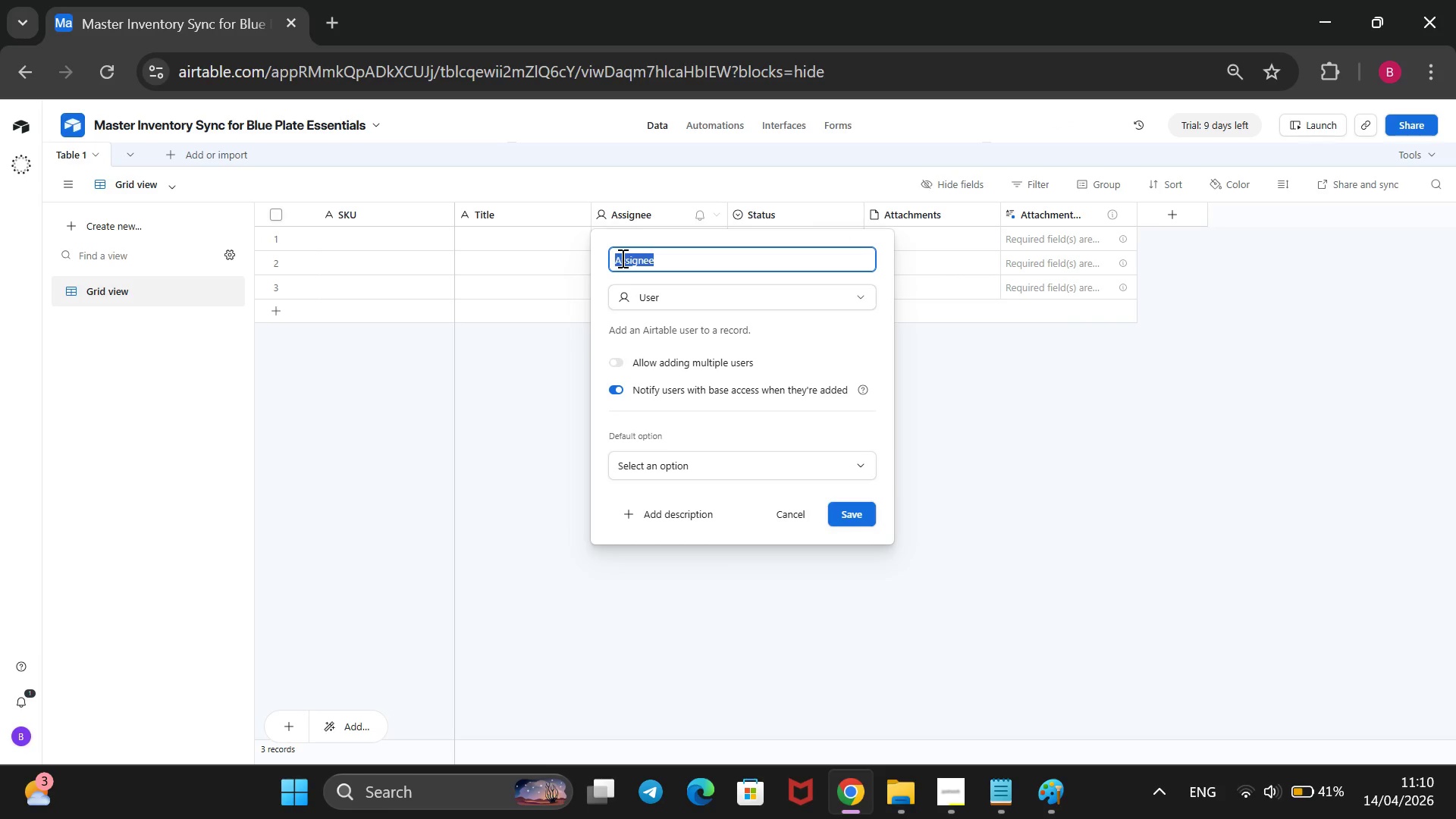 
key(Backspace)
type(Category)
 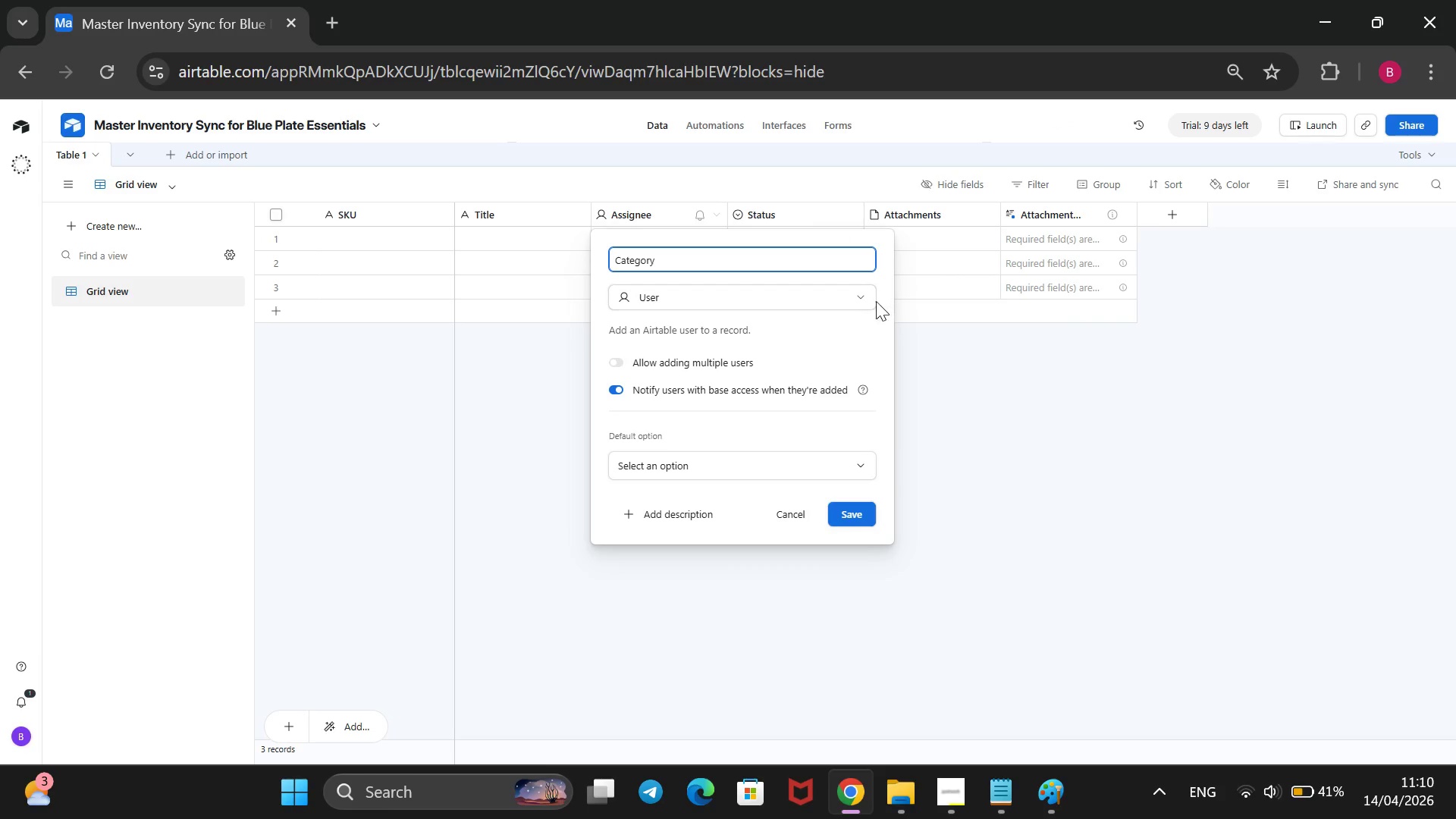 
left_click([865, 291])
 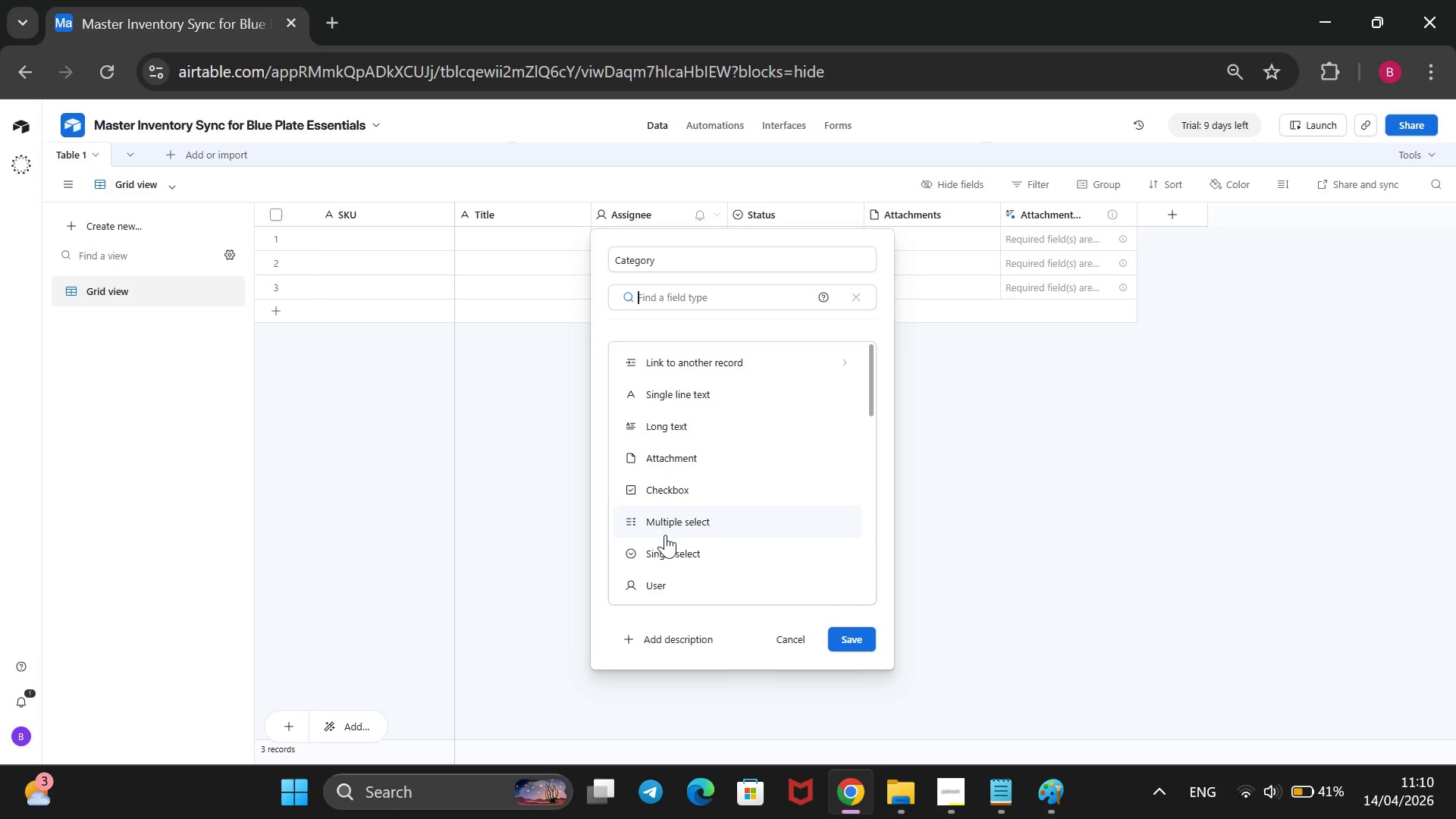 
left_click([648, 551])
 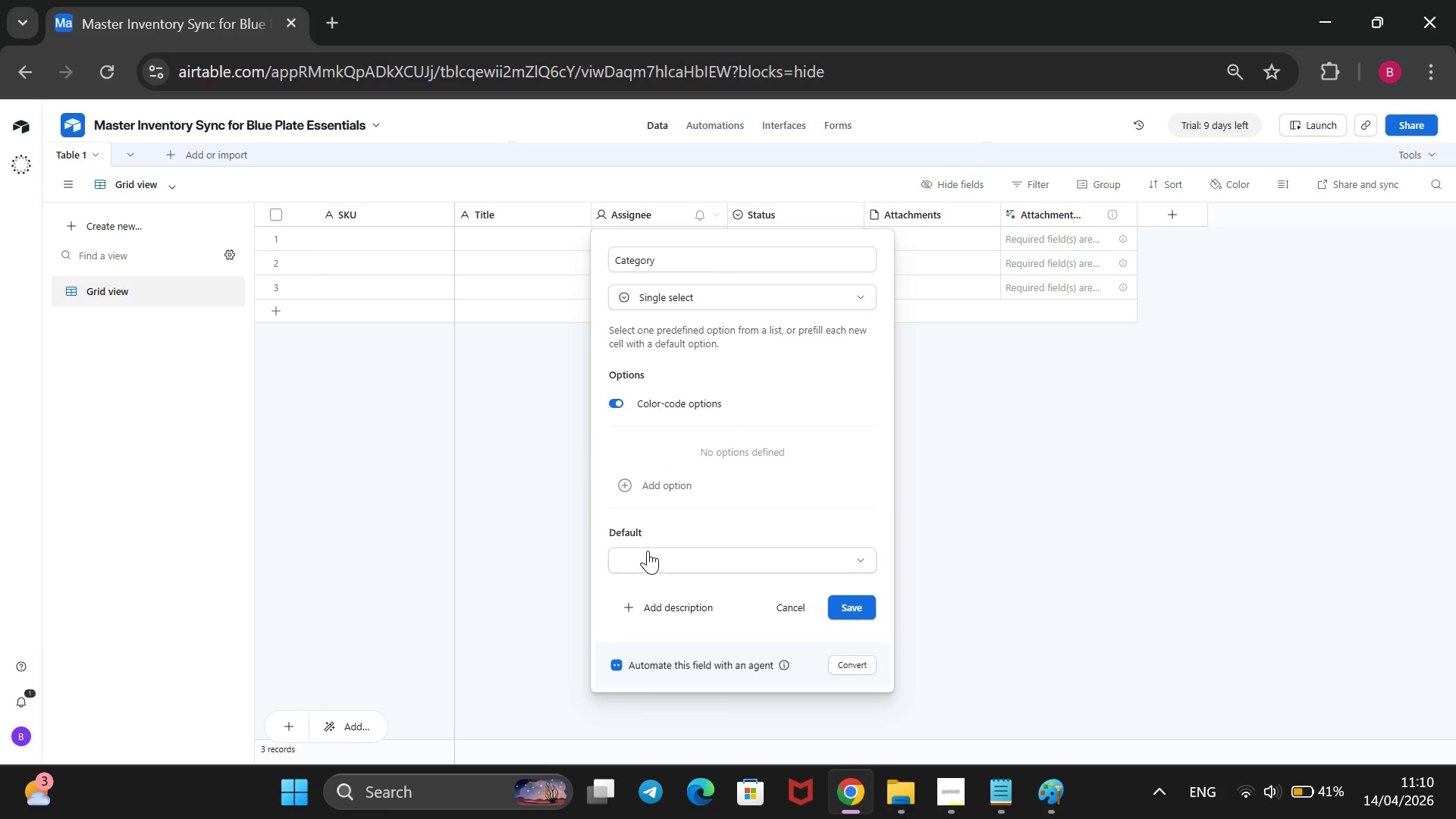 
wait(5.55)
 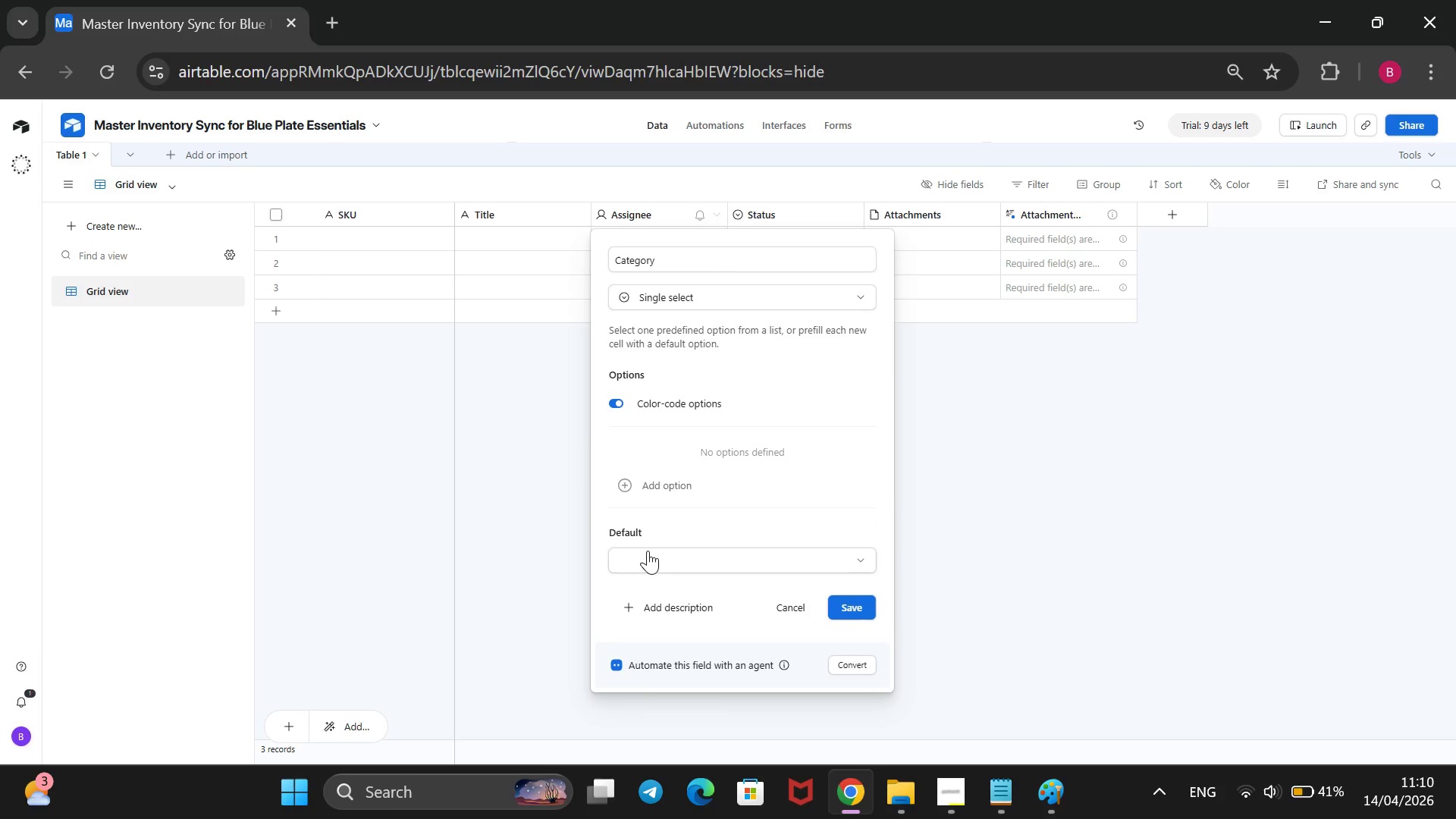 
left_click([711, 494])
 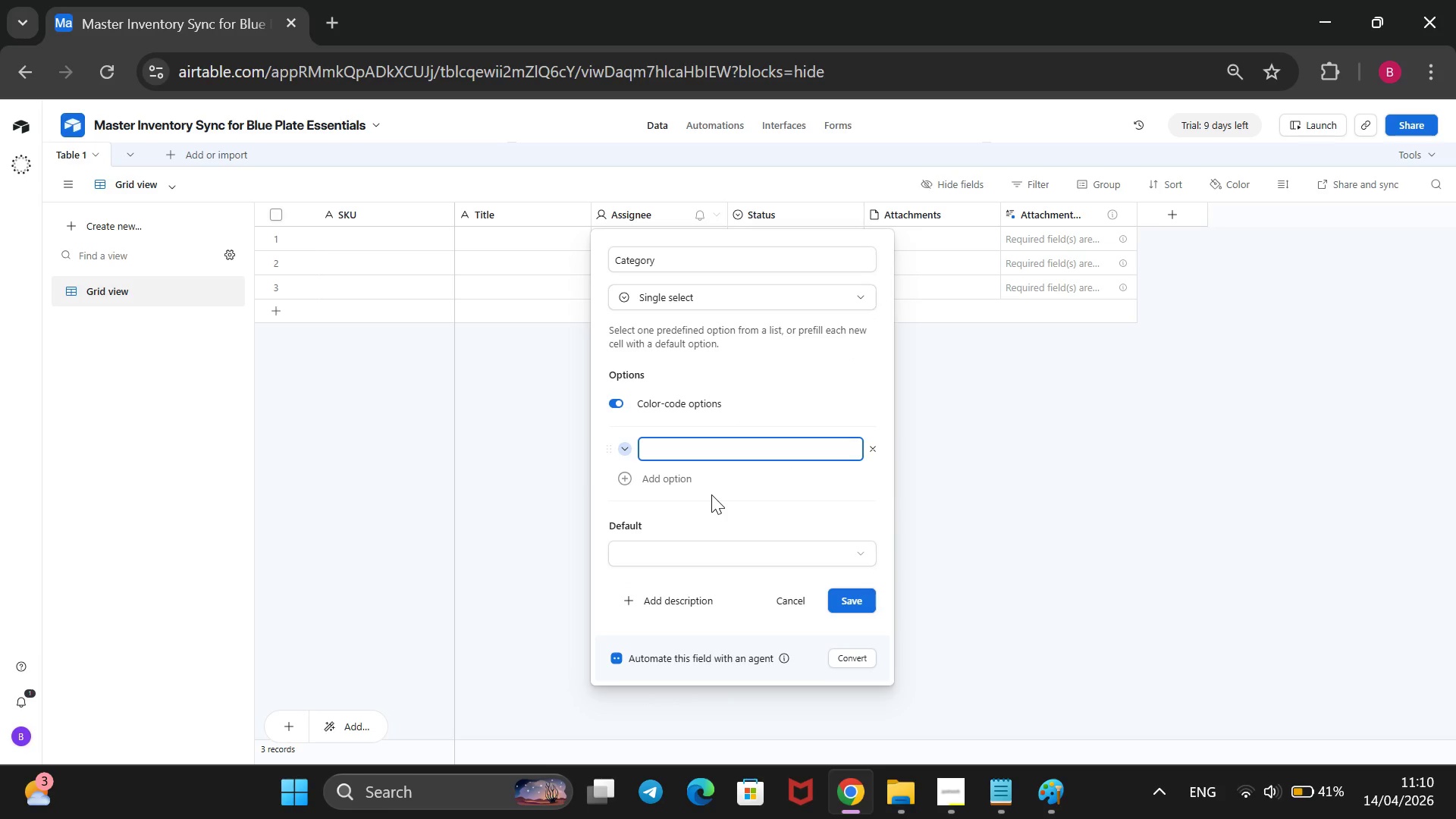 
type(1950)
 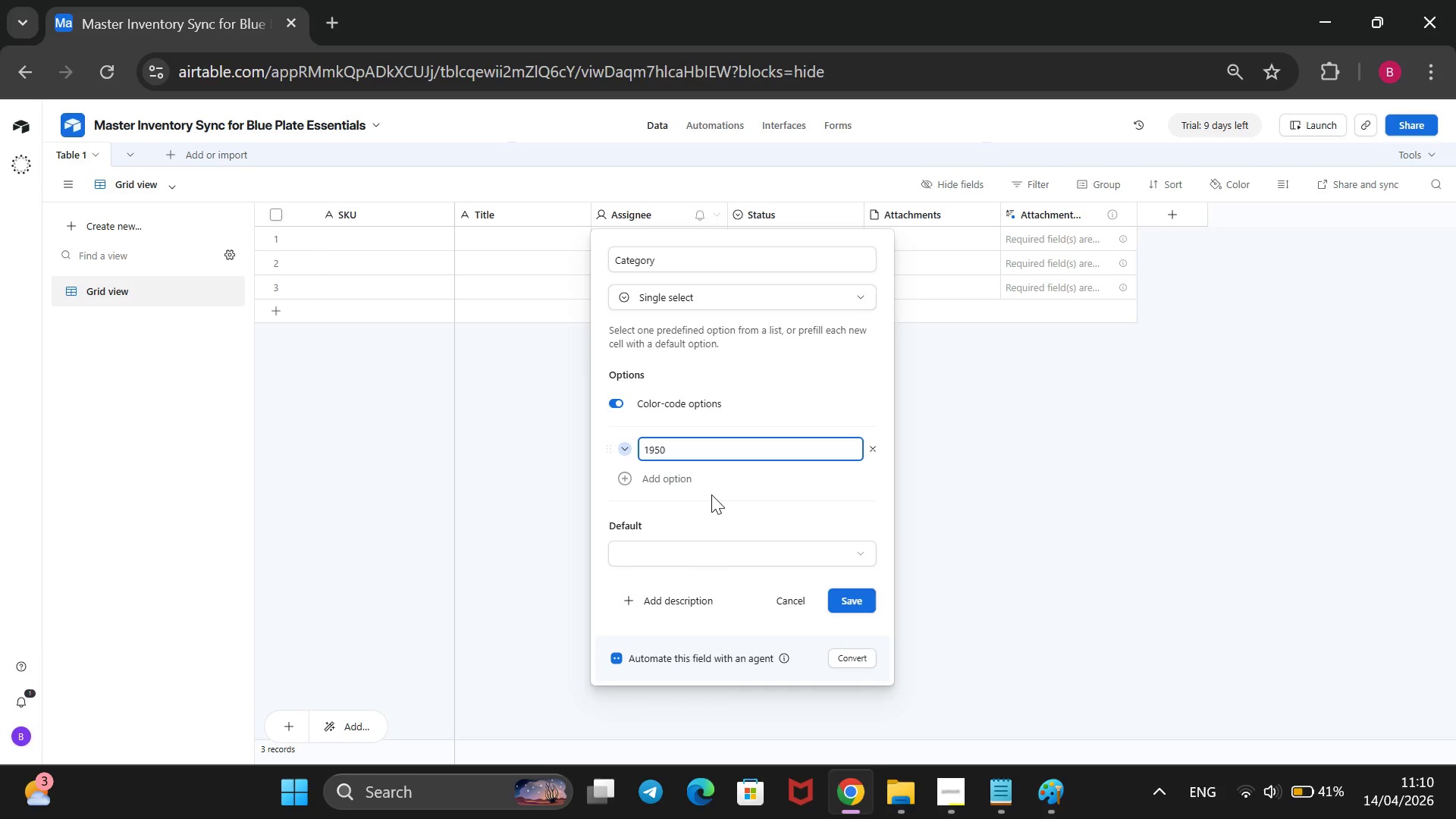 
type(s Chrome)
 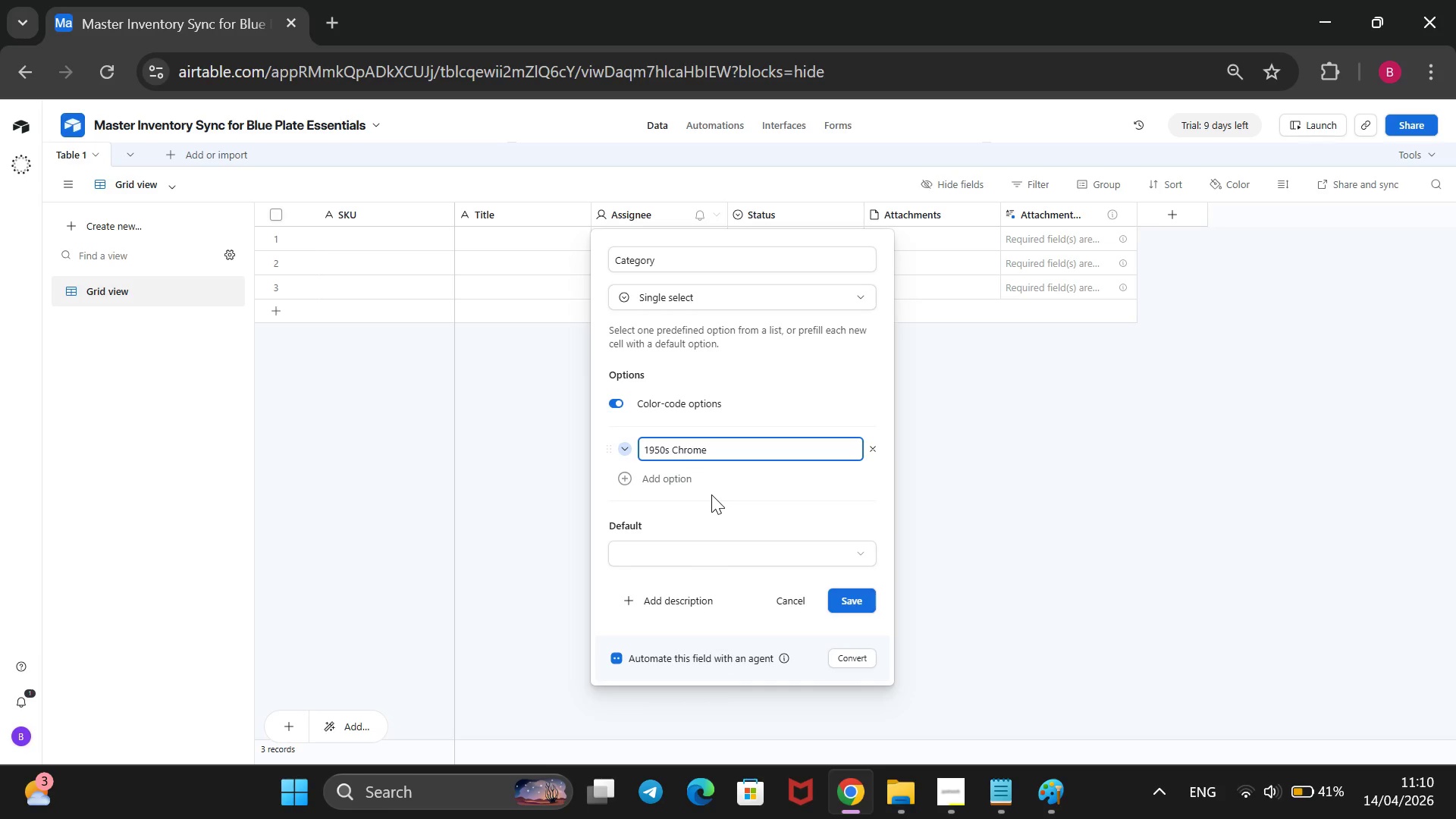 
wait(6.92)
 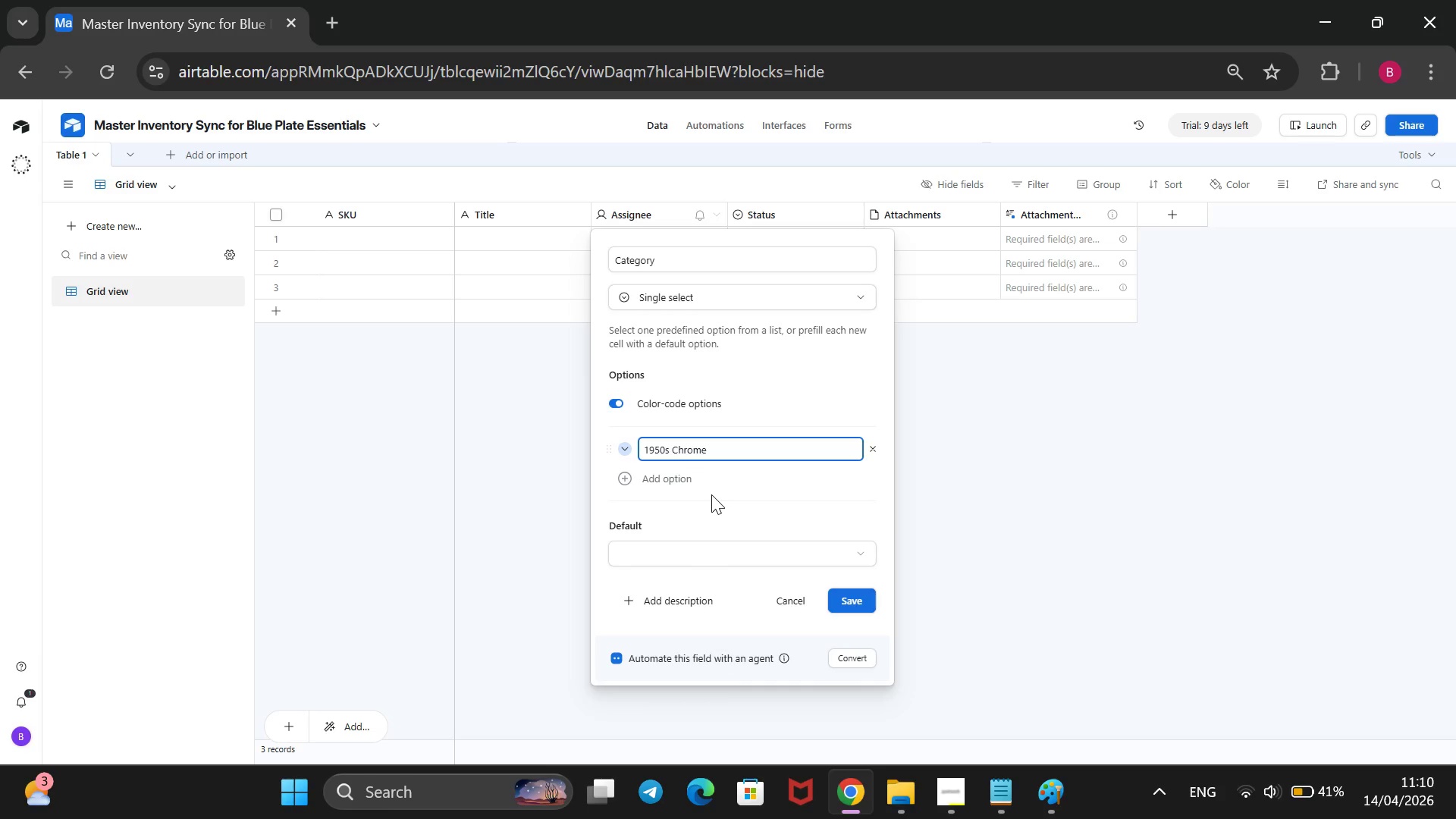 
left_click([646, 468])
 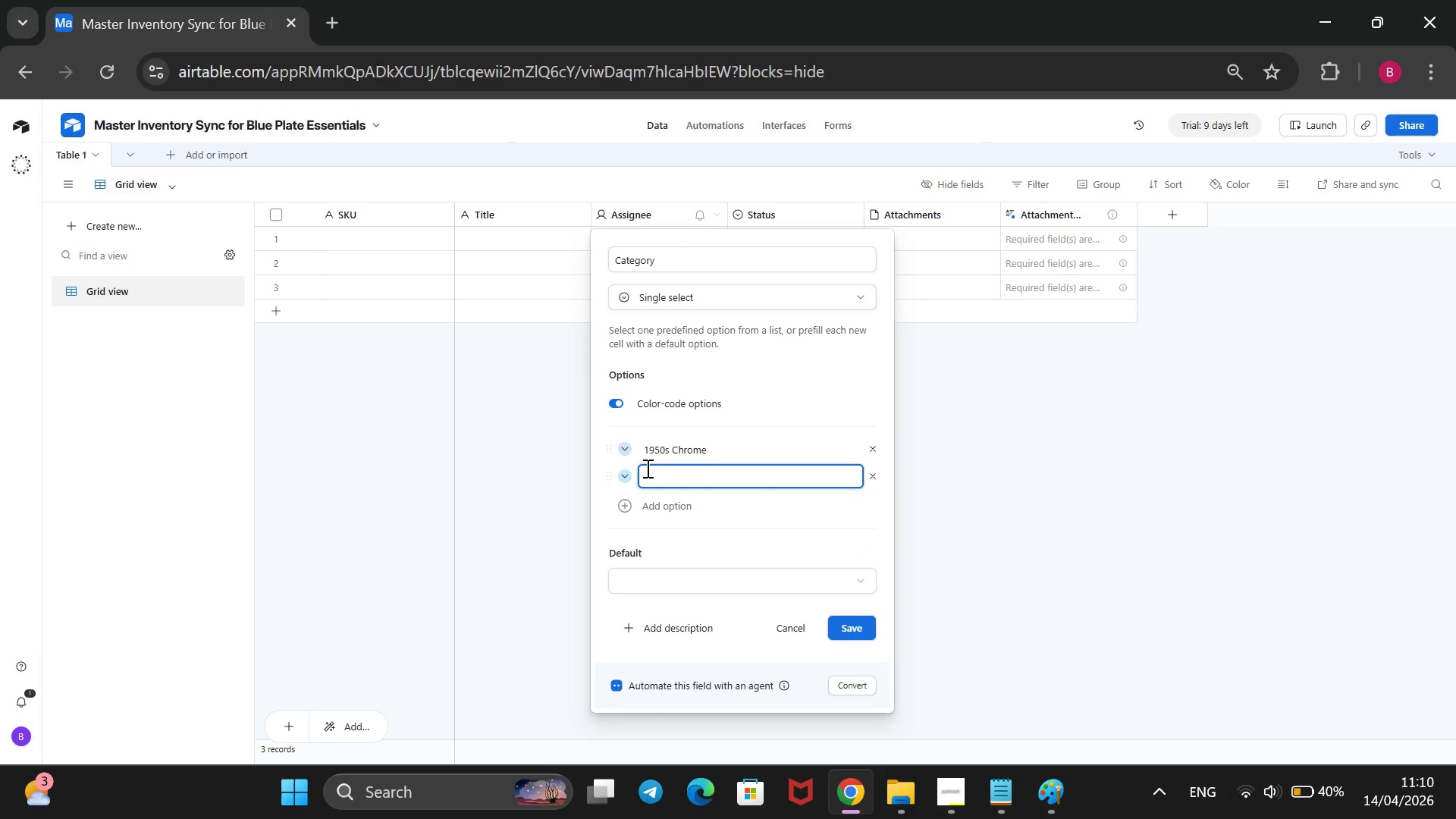 
type(Modern Industry)
 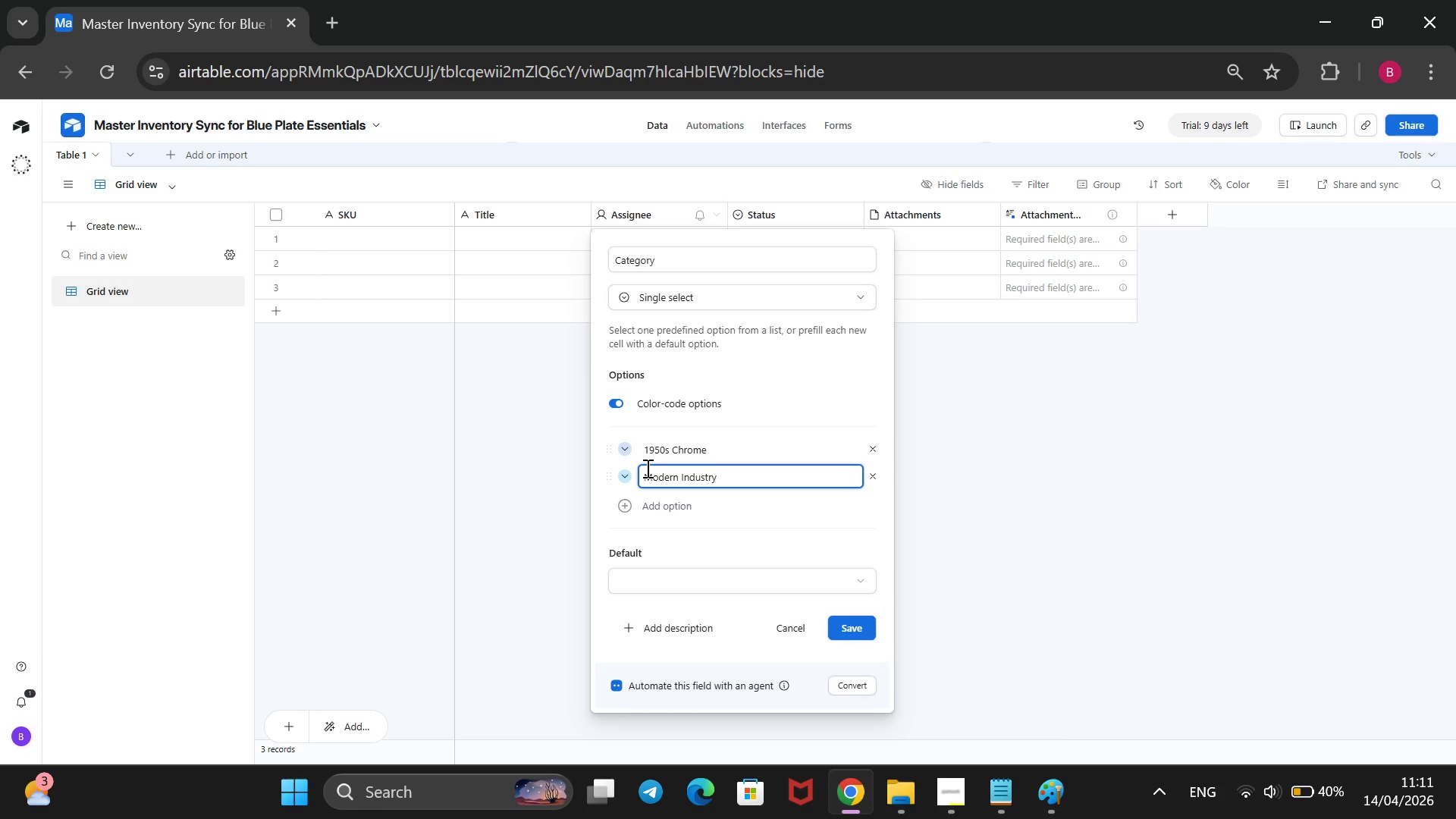 
key(Backspace)
key(Backspace)
type(rial)
 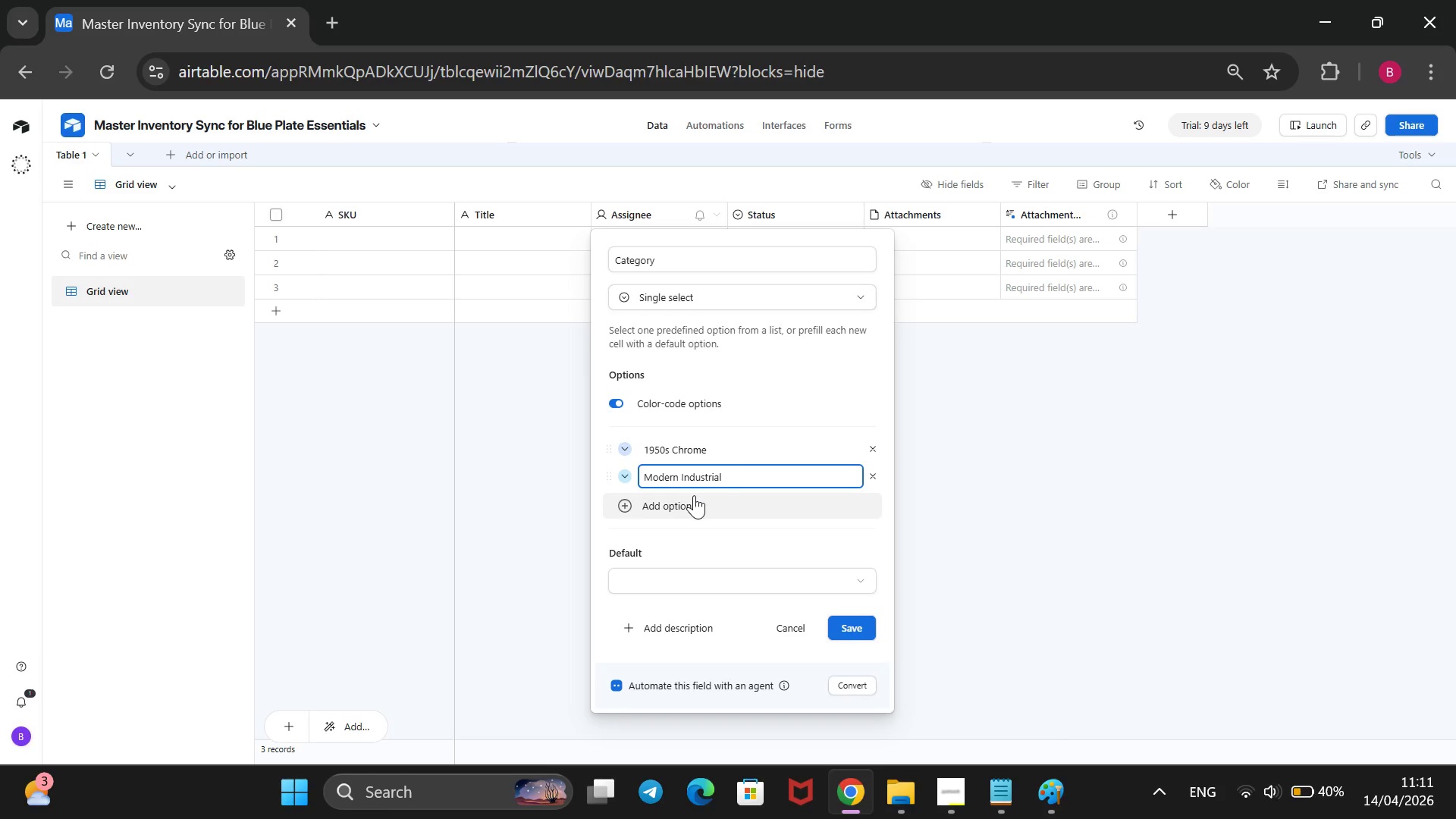 
left_click([694, 495])
 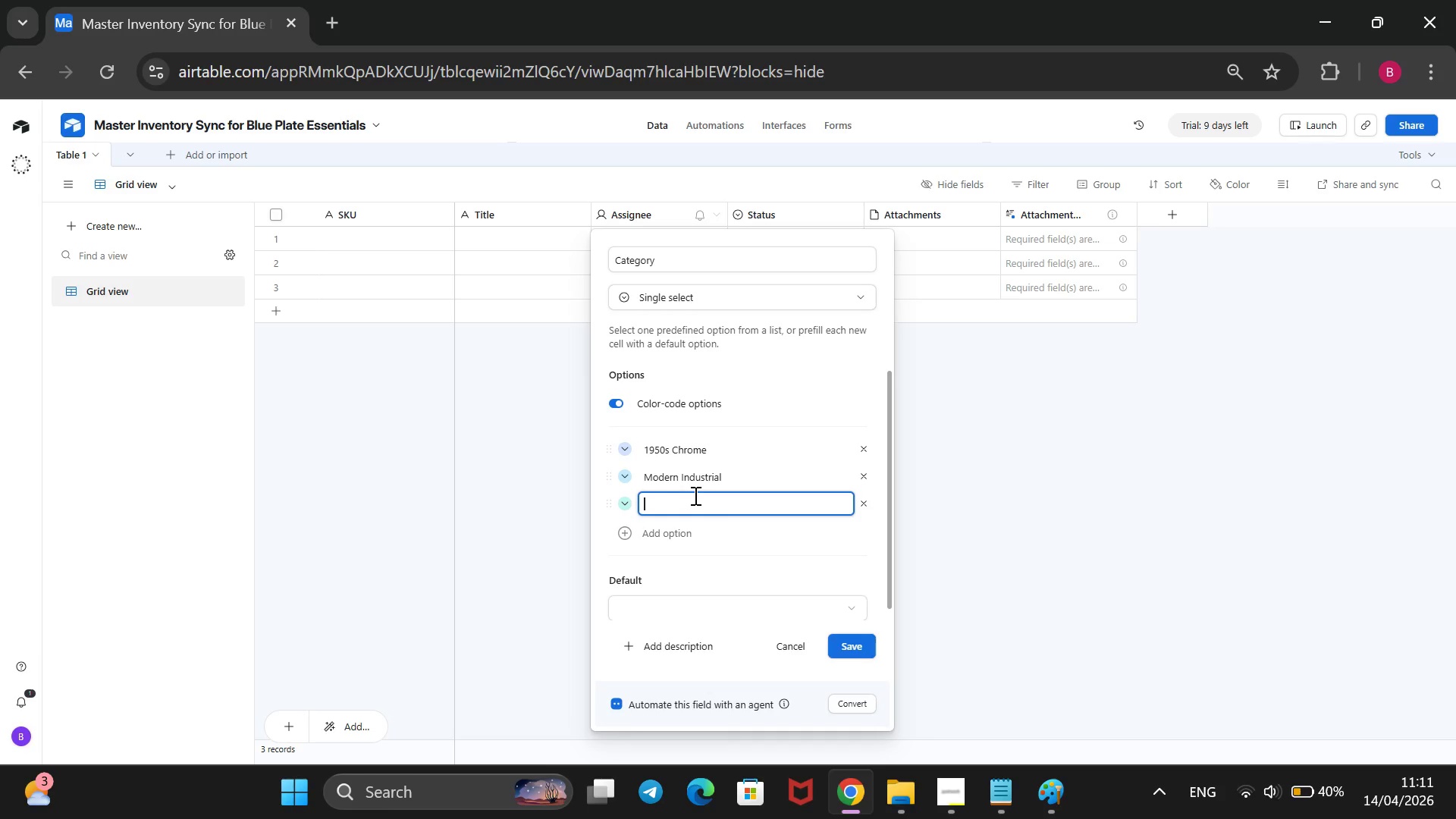 
wait(6.06)
 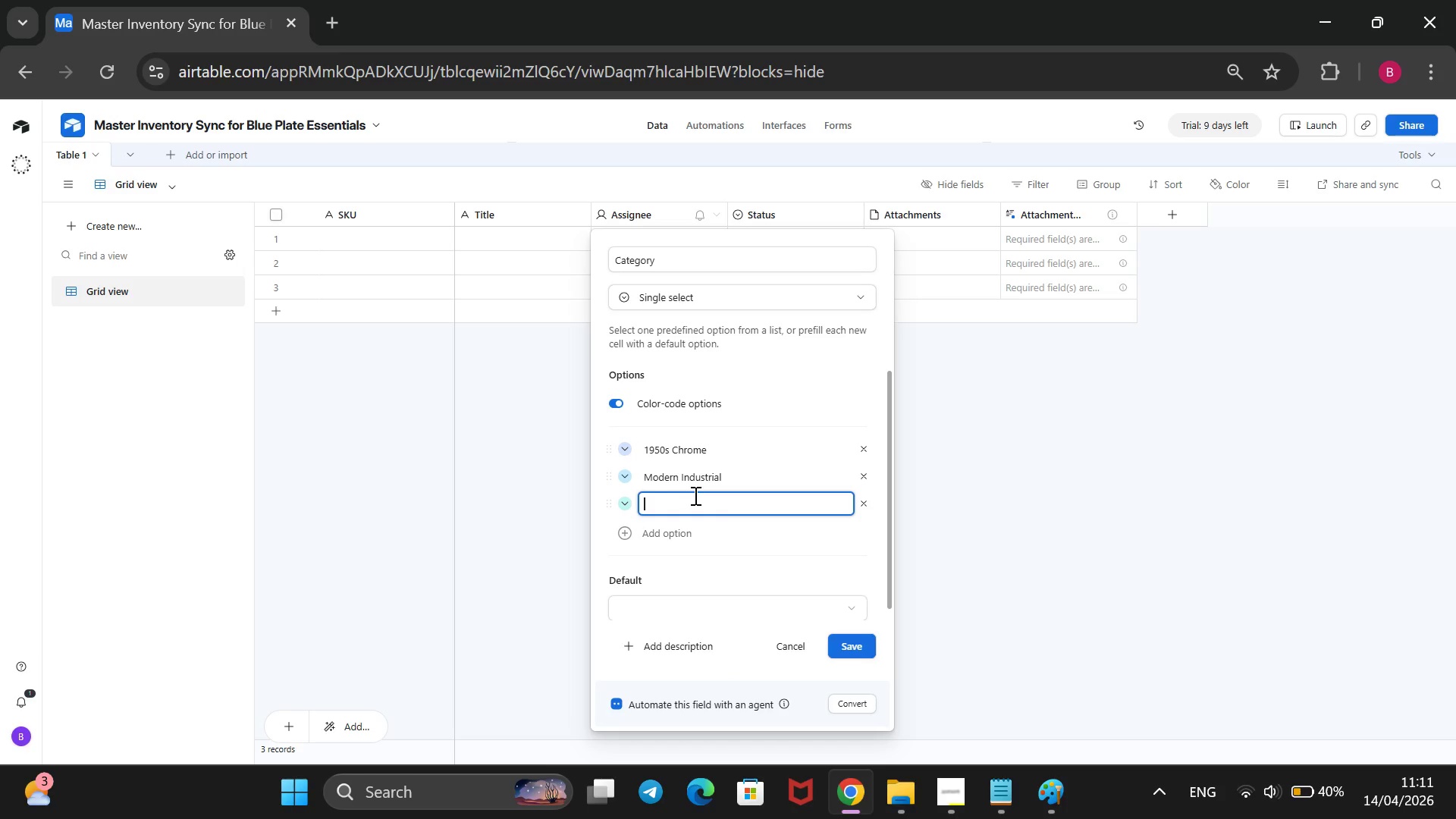 
type(Classic Porcelain)
 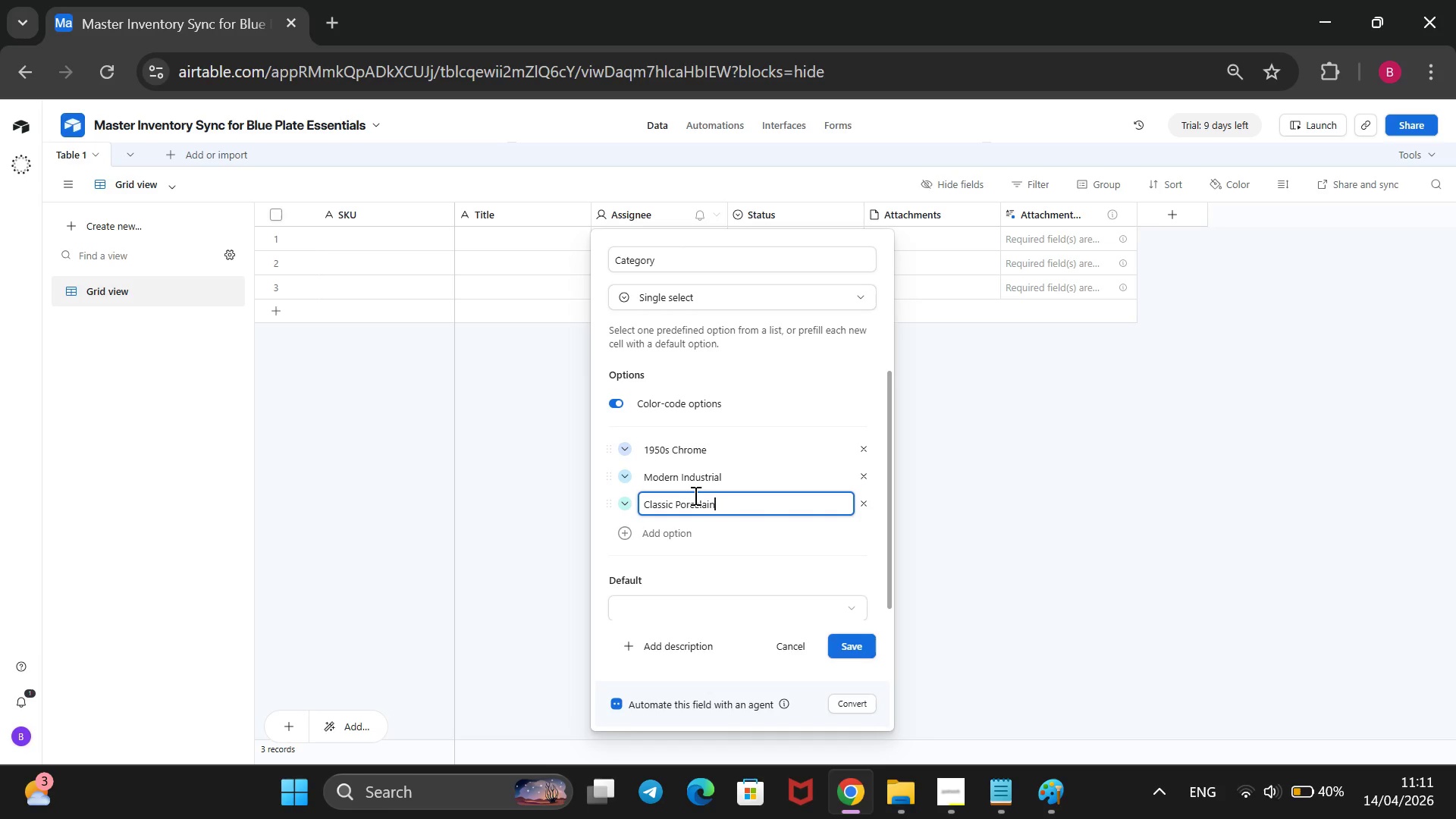 
wait(14.52)
 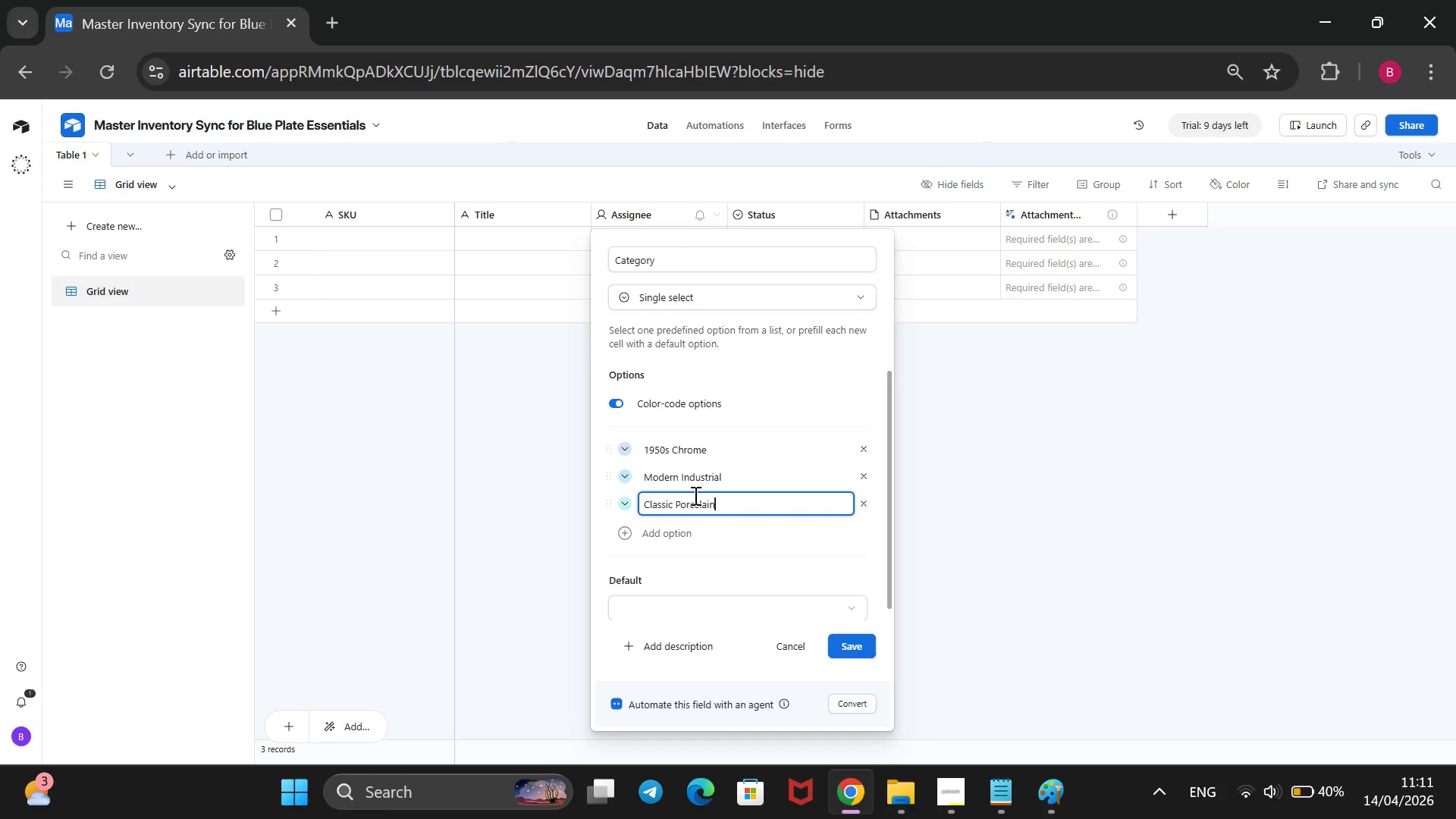 
left_click([857, 632])
 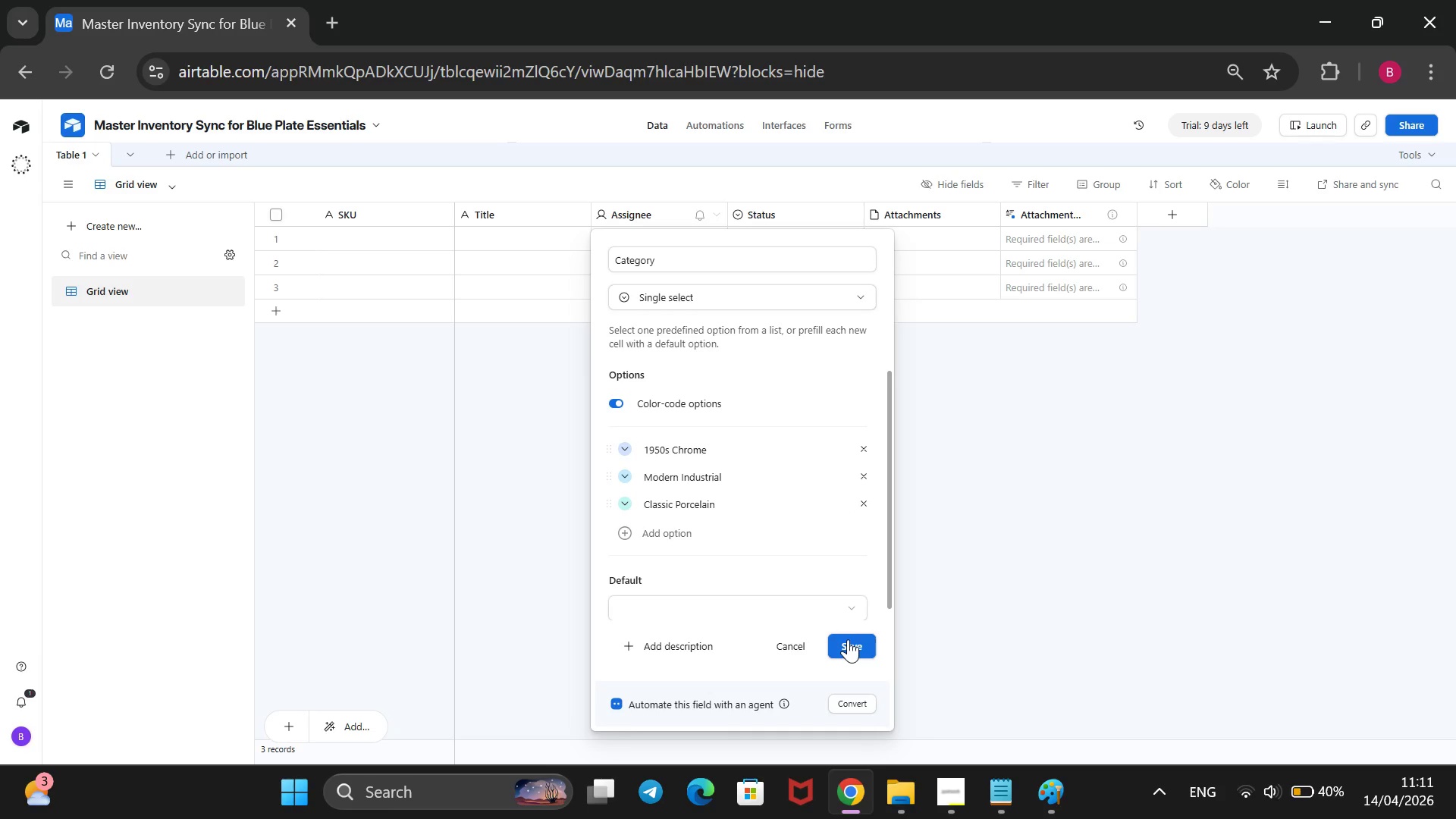 
left_click([848, 639])
 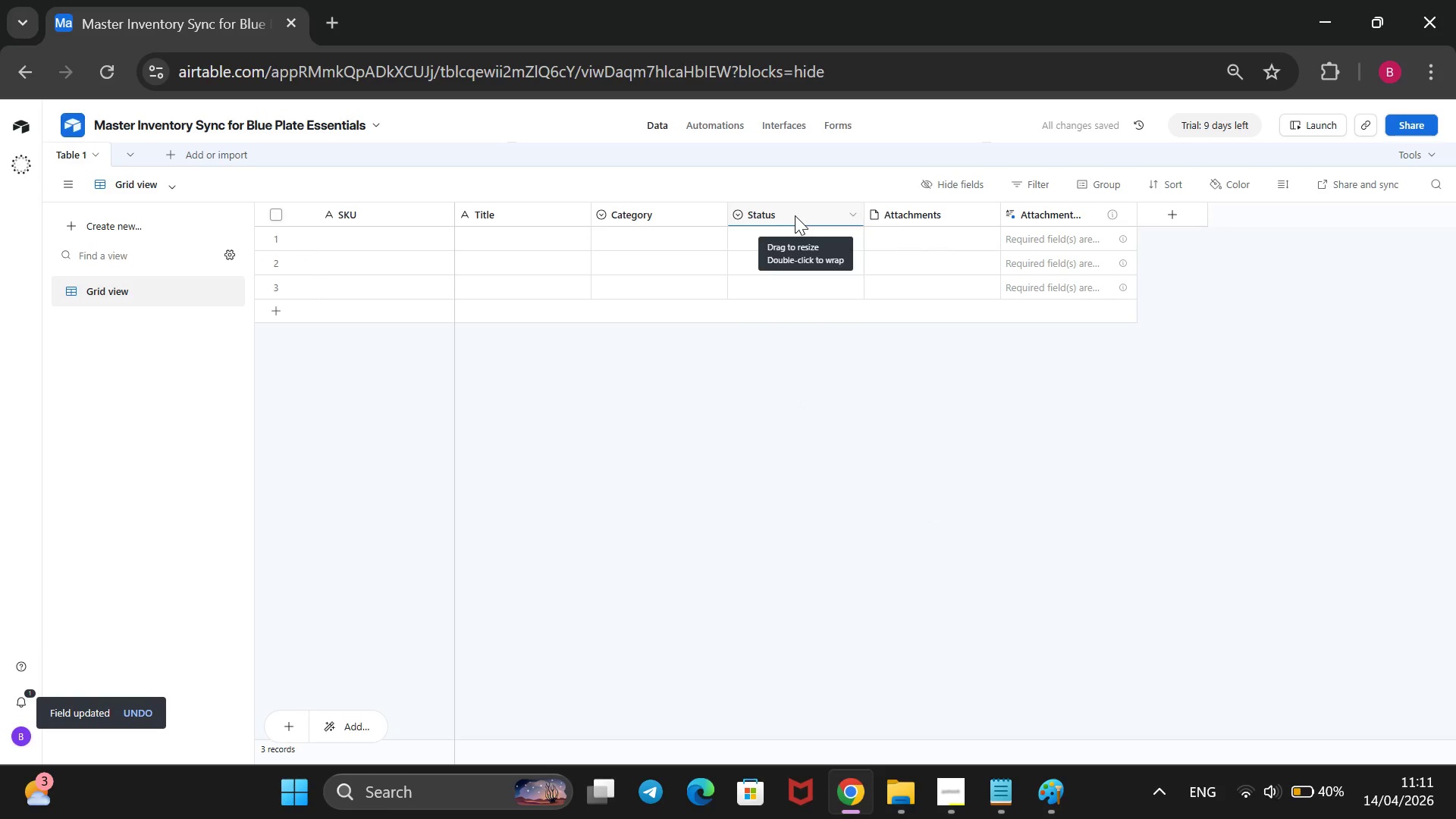 
wait(5.78)
 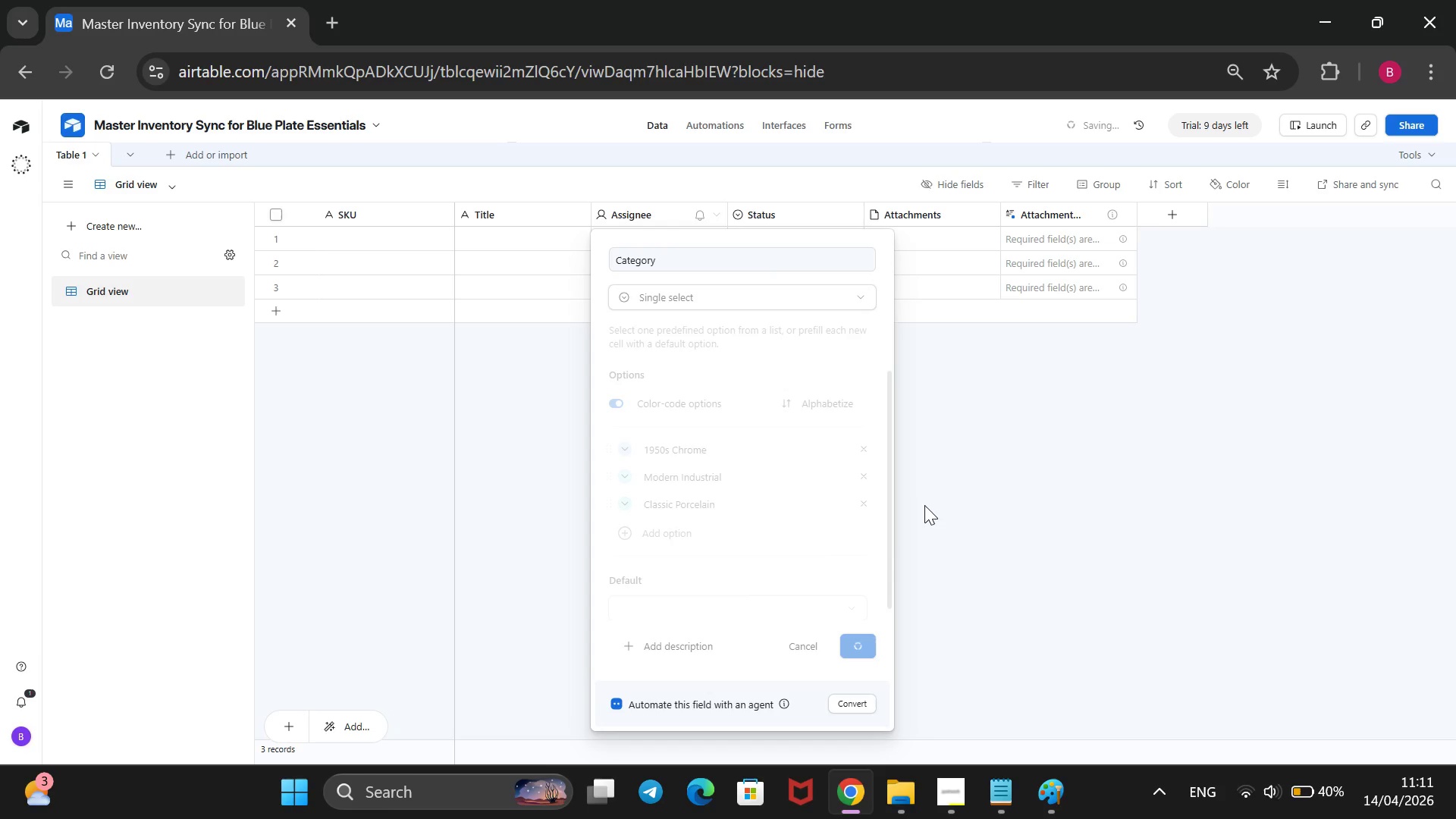 
right_click([800, 209])
 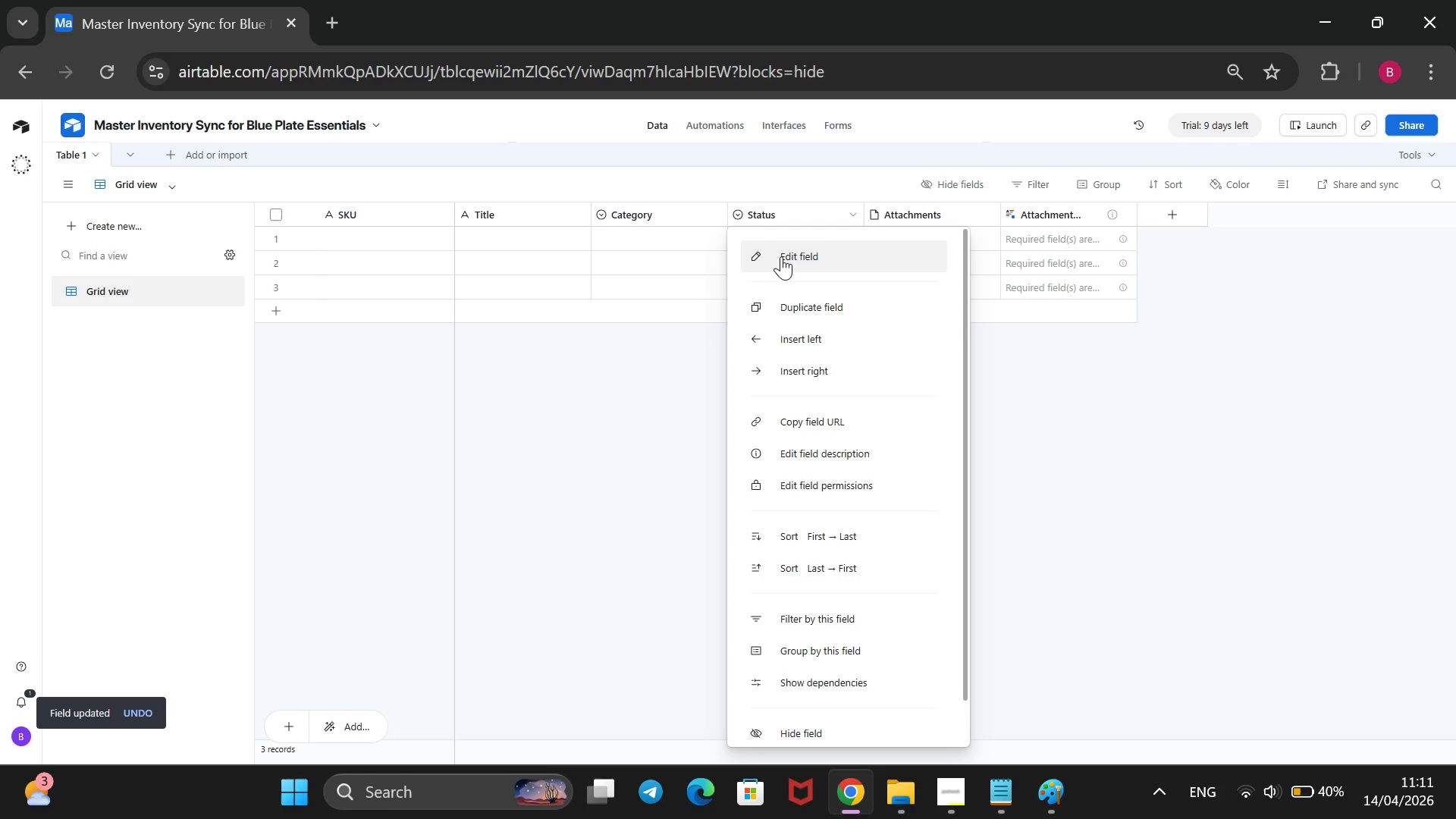 
left_click([787, 256])
 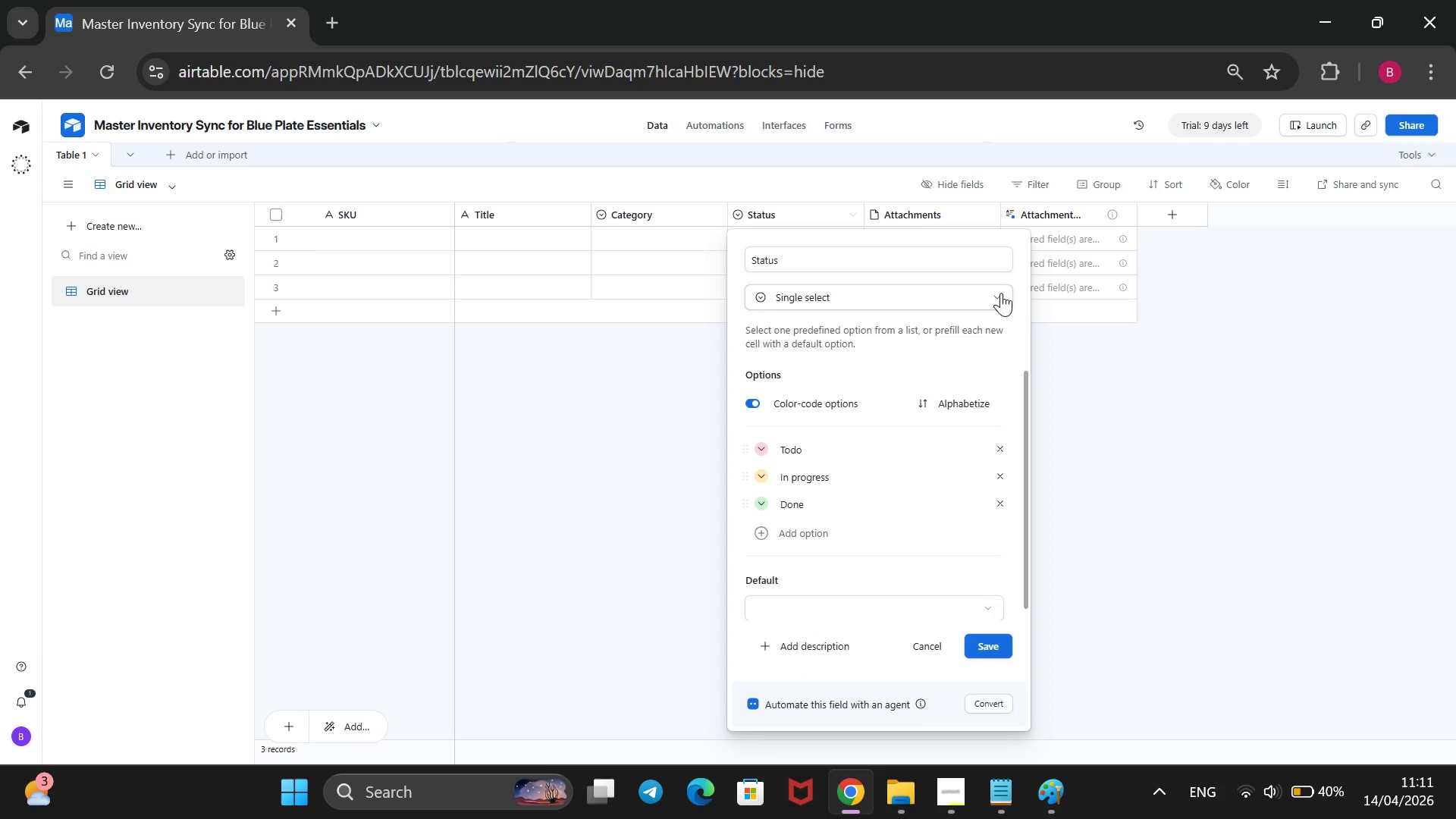 
wait(6.8)
 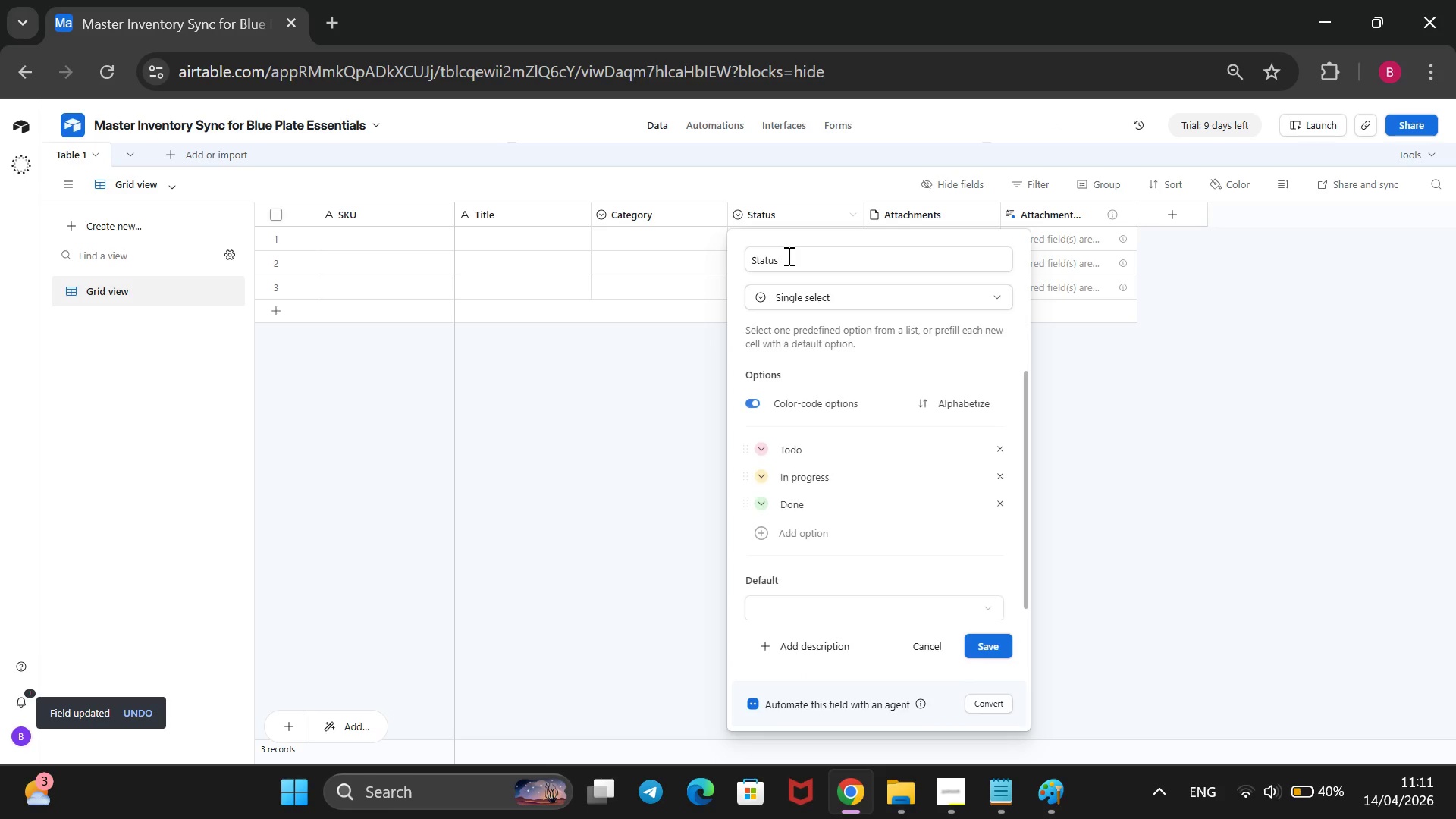 
left_click([827, 508])
 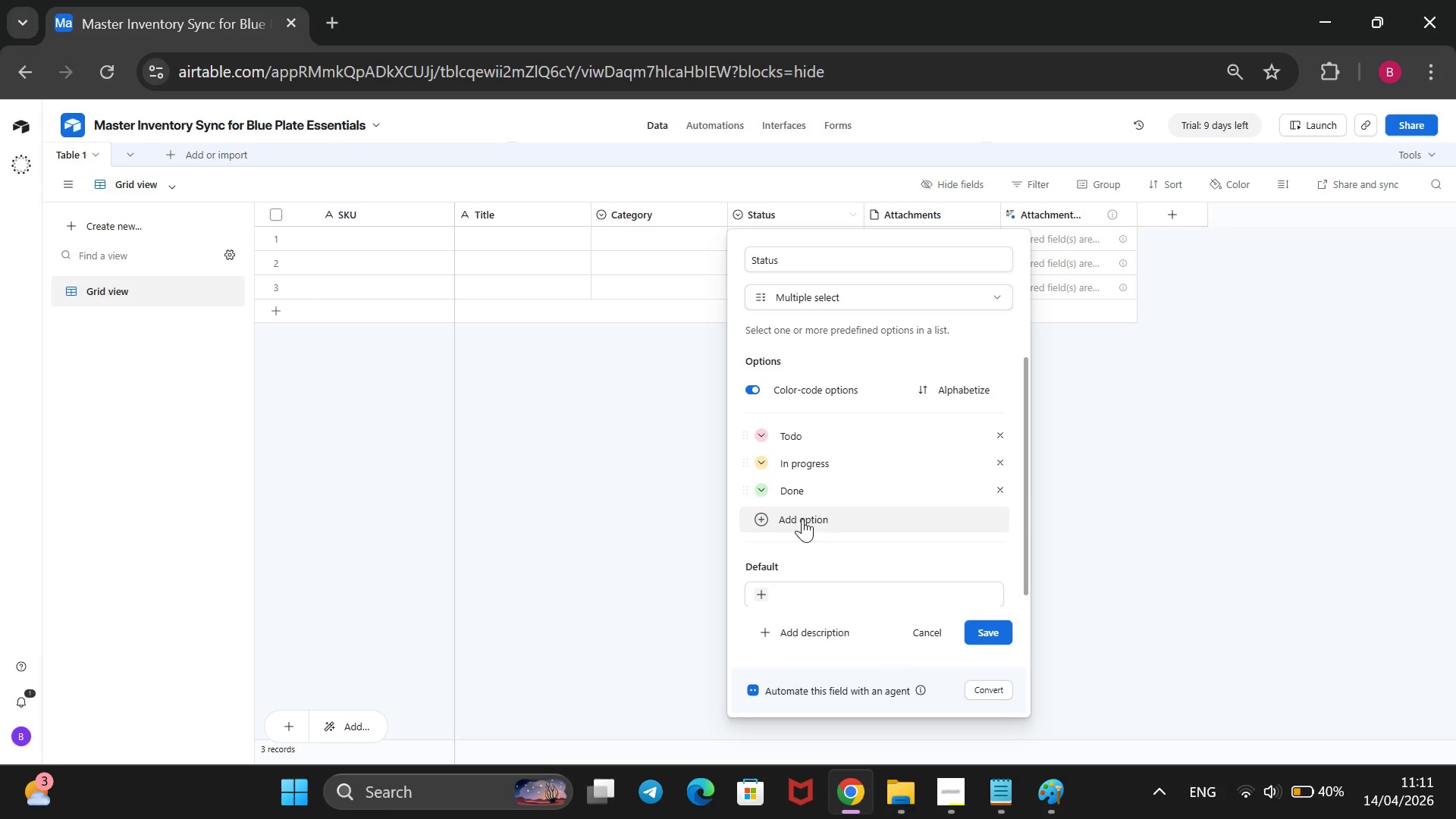 
left_click([806, 434])
 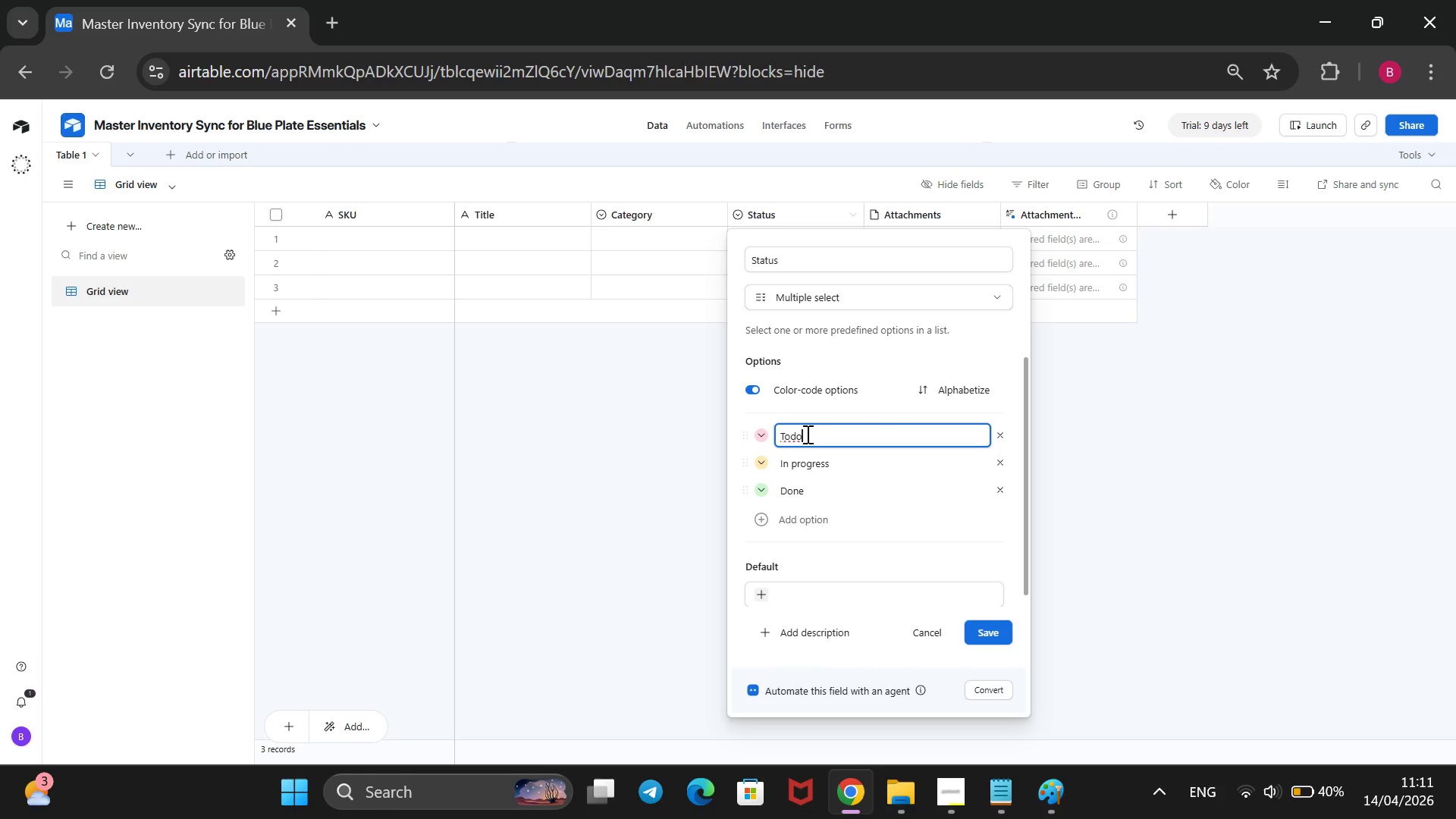 
key(Backspace)
key(Backspace)
key(Backspace)
key(Backspace)
type(Stain)
 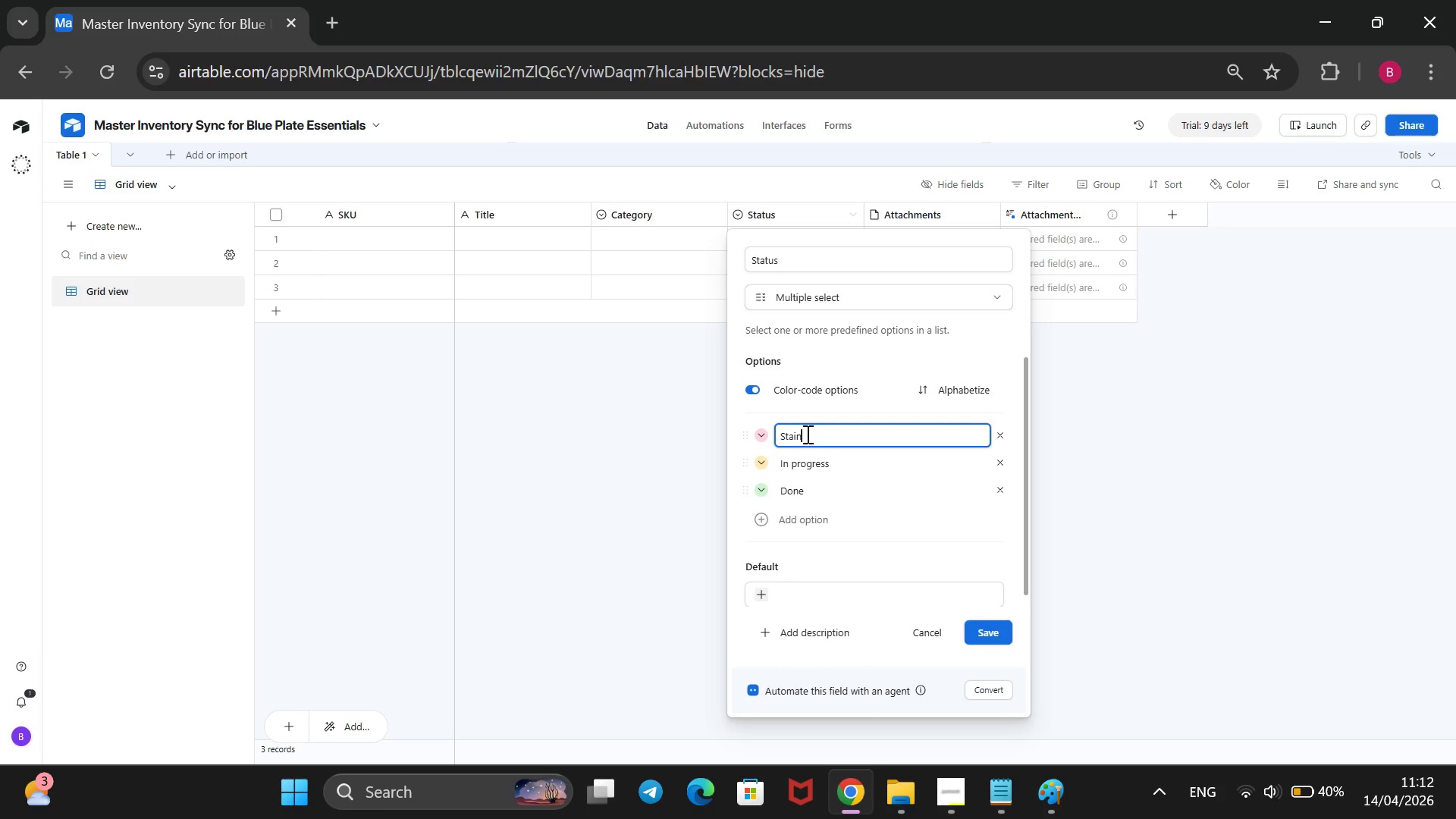 
wait(9.17)
 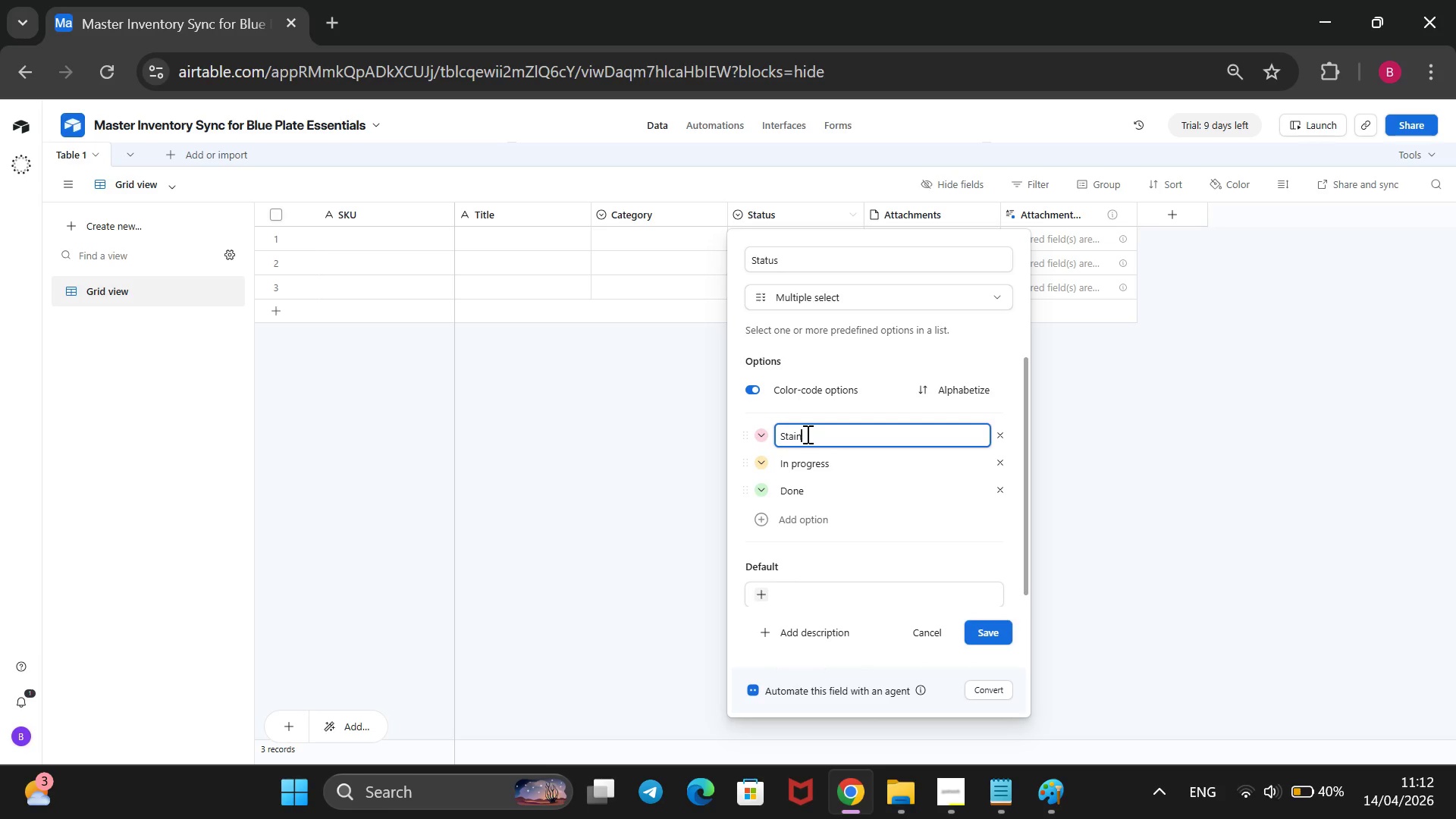 
type(less Steel)
 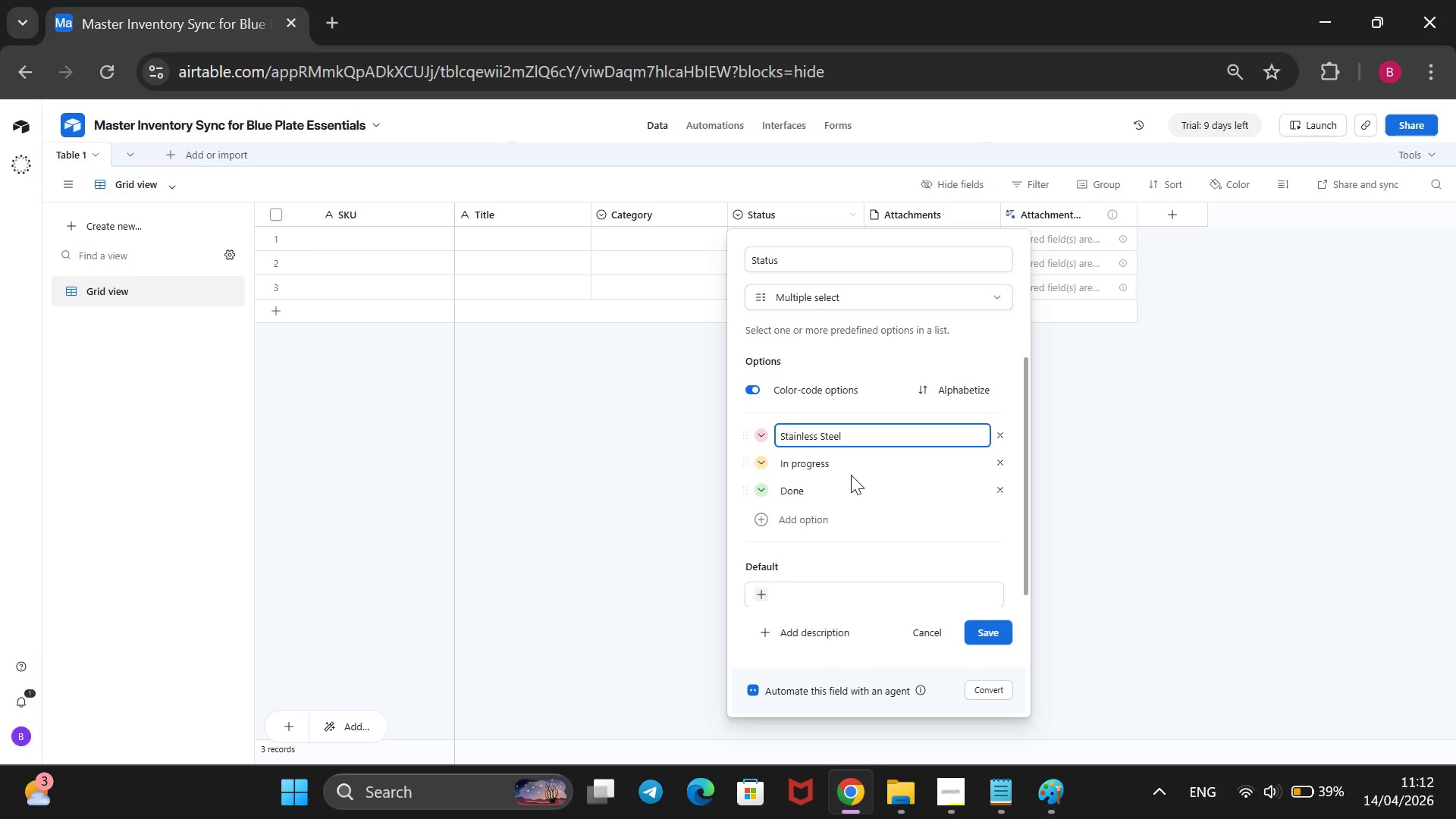 
left_click([872, 467])
 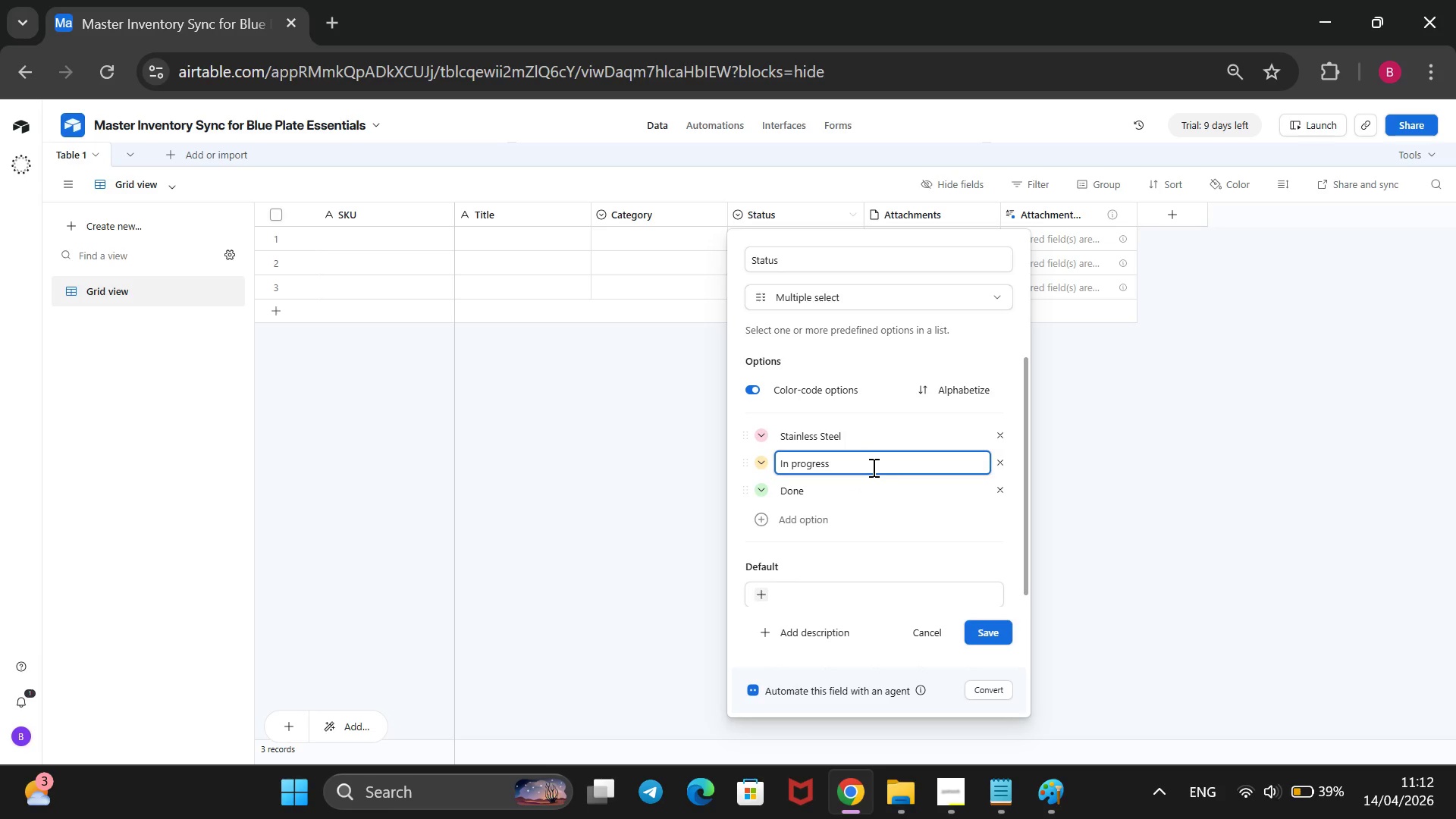 
hold_key(key=Backspace, duration=1.01)
 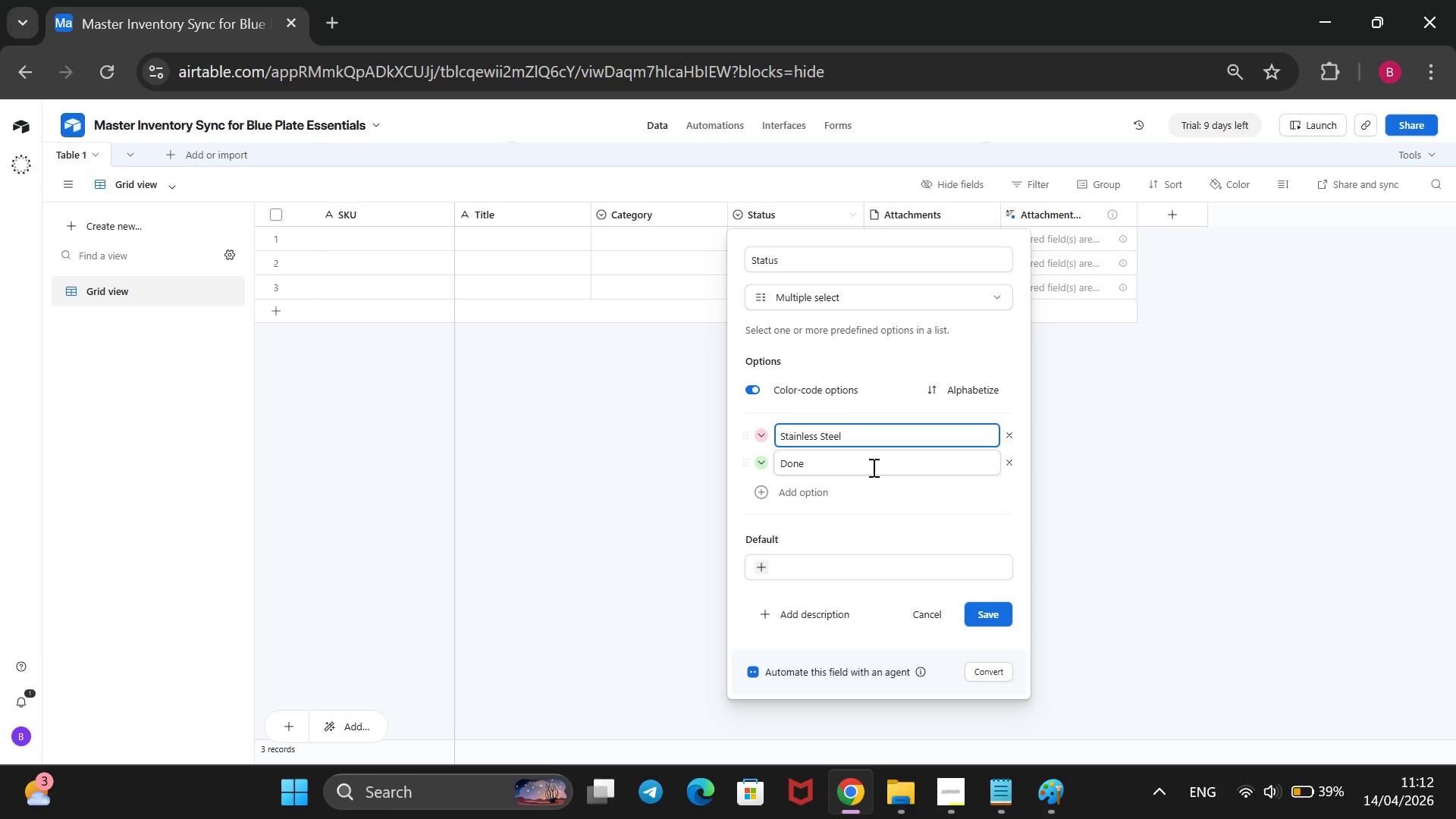 
hold_key(key=Backspace, duration=9.23)
 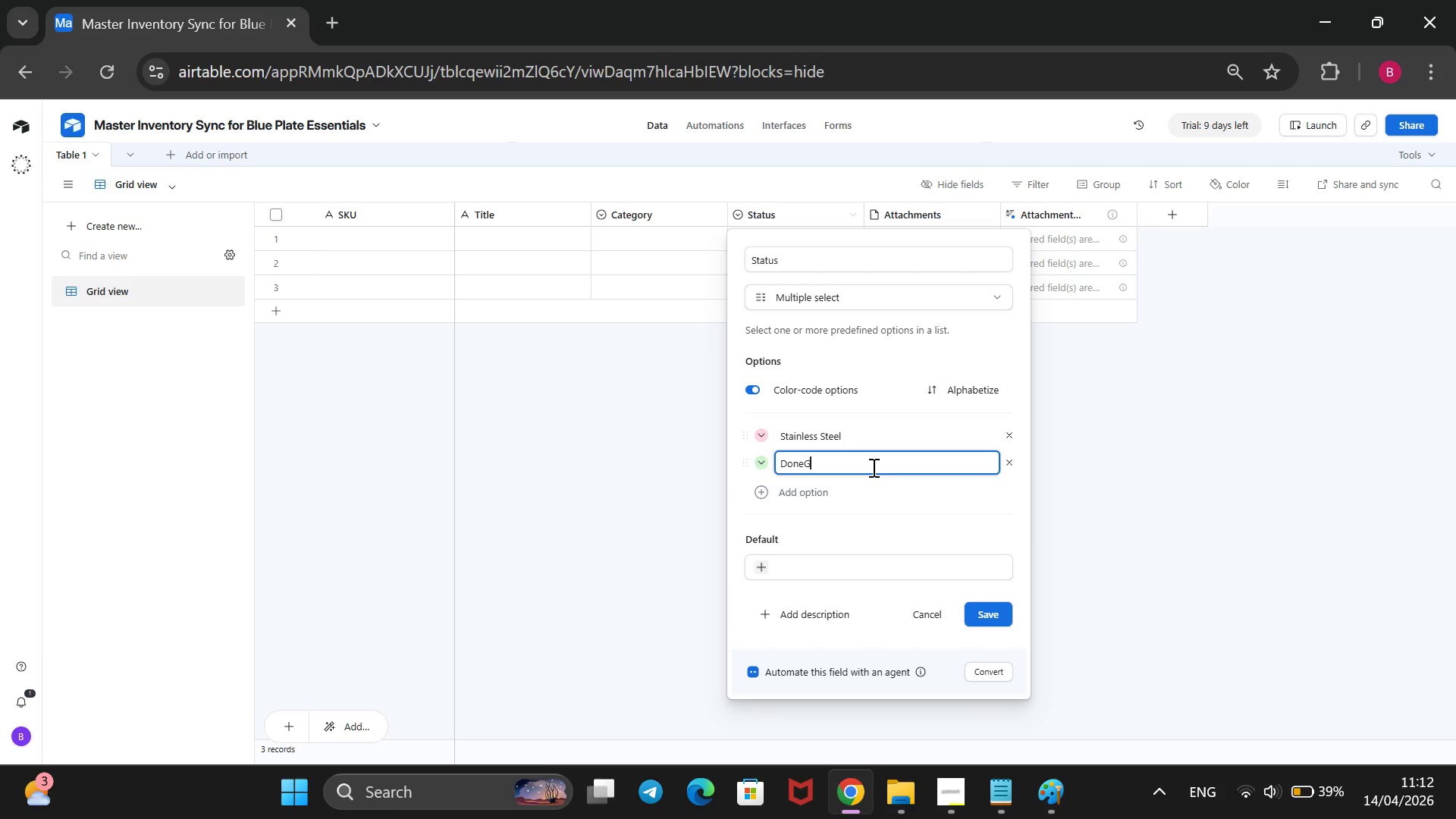 
left_click([872, 467])
 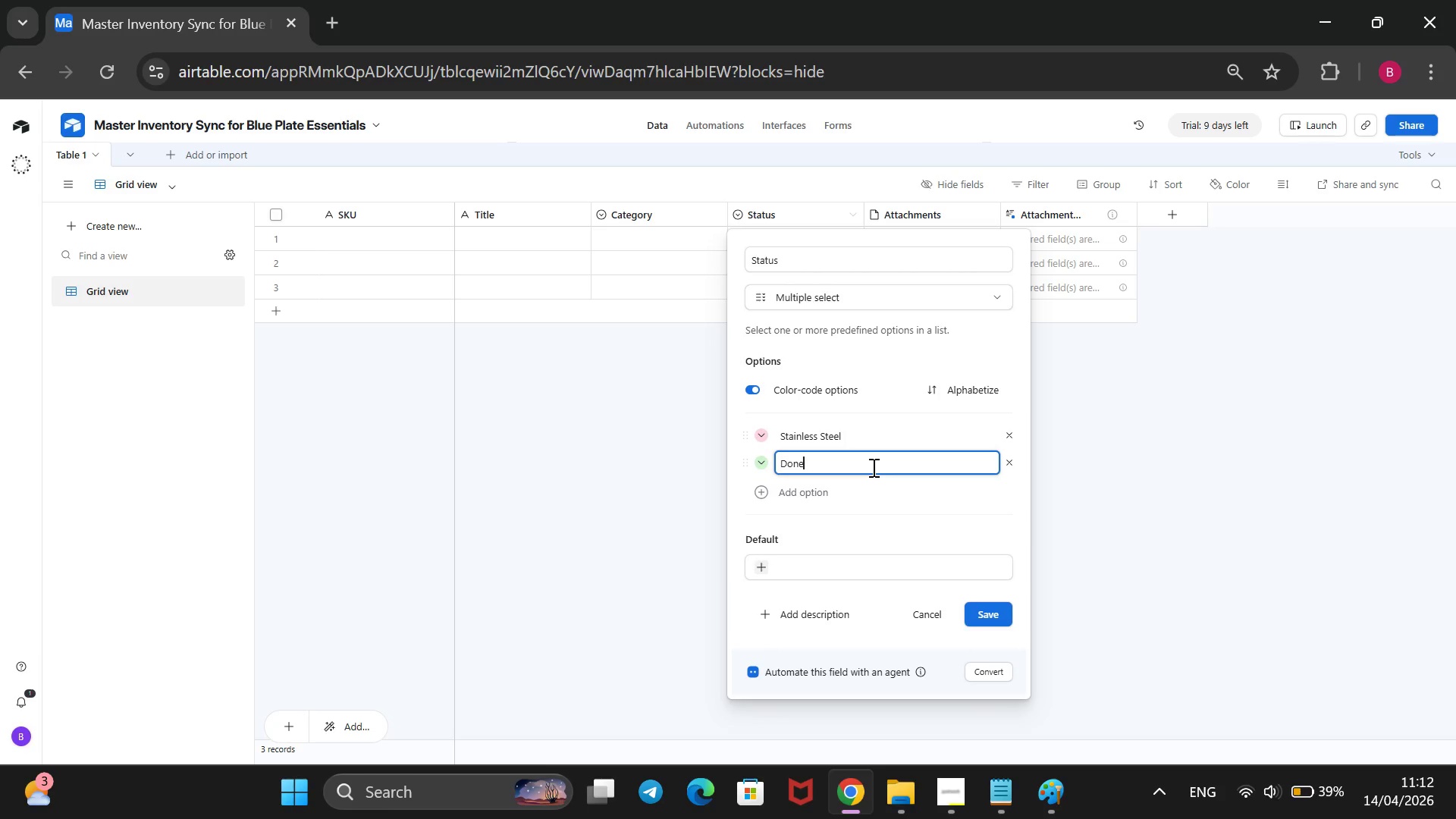 
type(Glass)
key(Backspace)
key(Backspace)
key(Backspace)
key(Backspace)
key(Backspace)
key(Backspace)
key(Backspace)
key(Backspace)
type(Glass)
 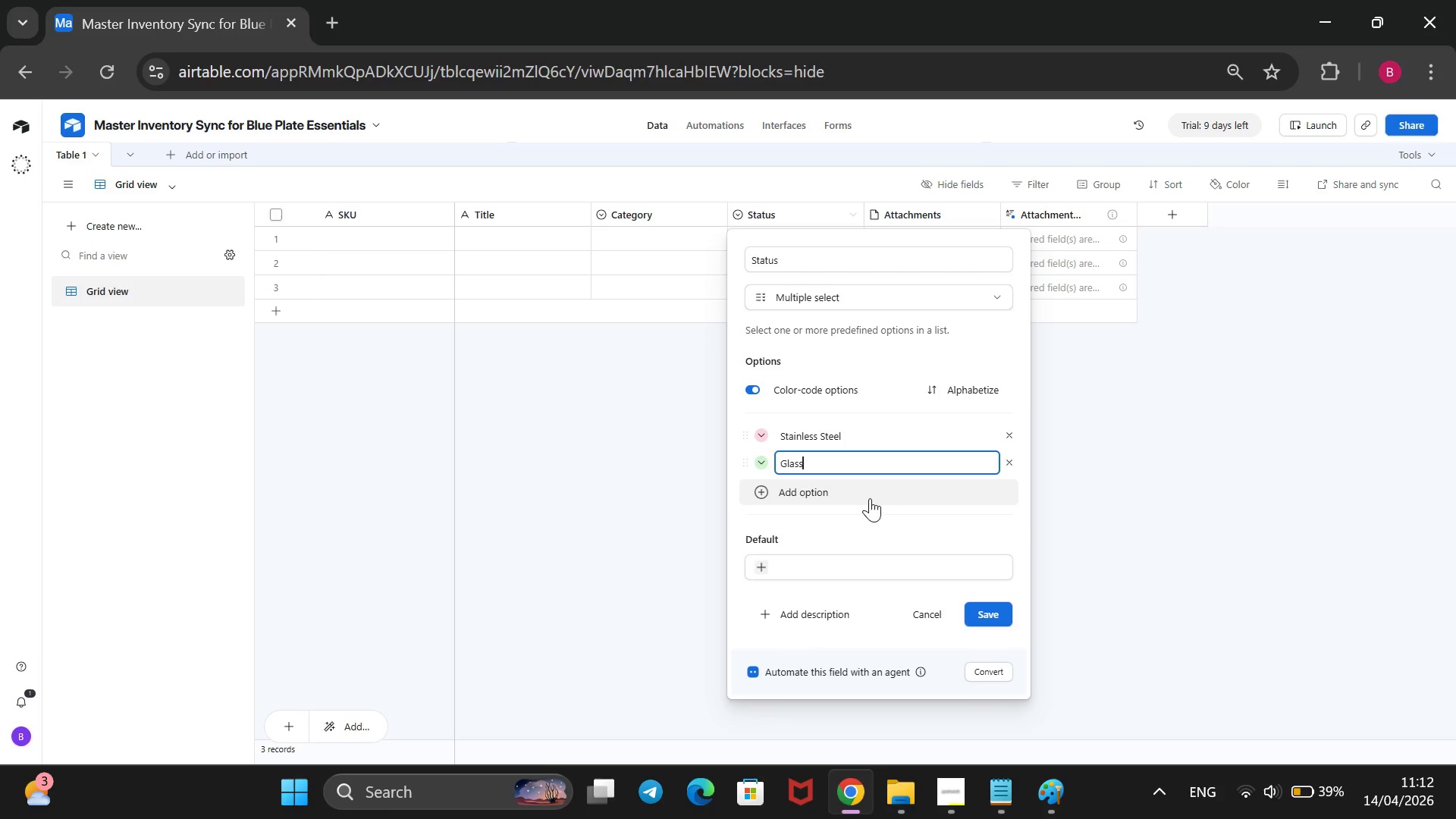 
double_click([871, 497])
 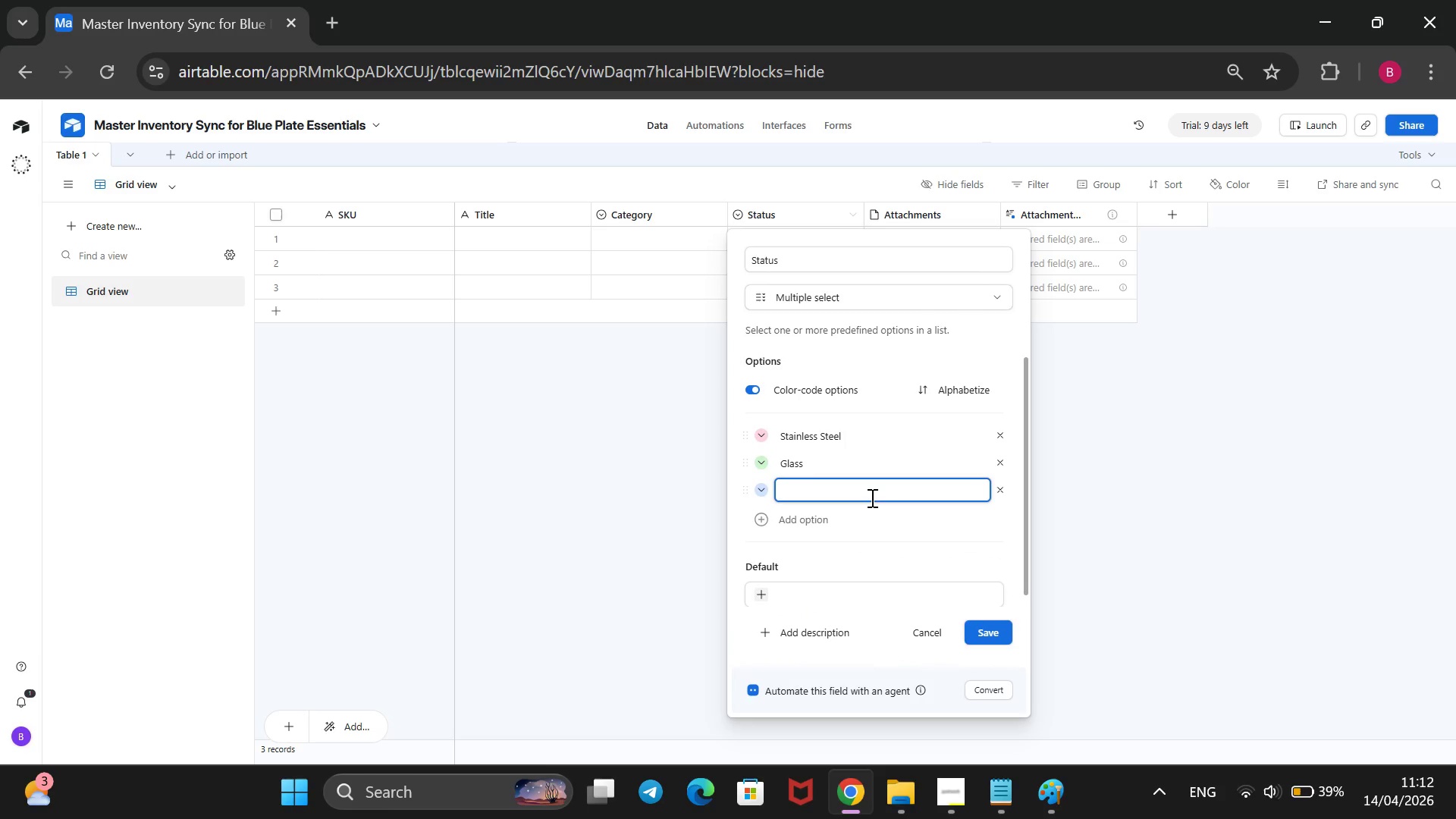 
type(Ceramic)
 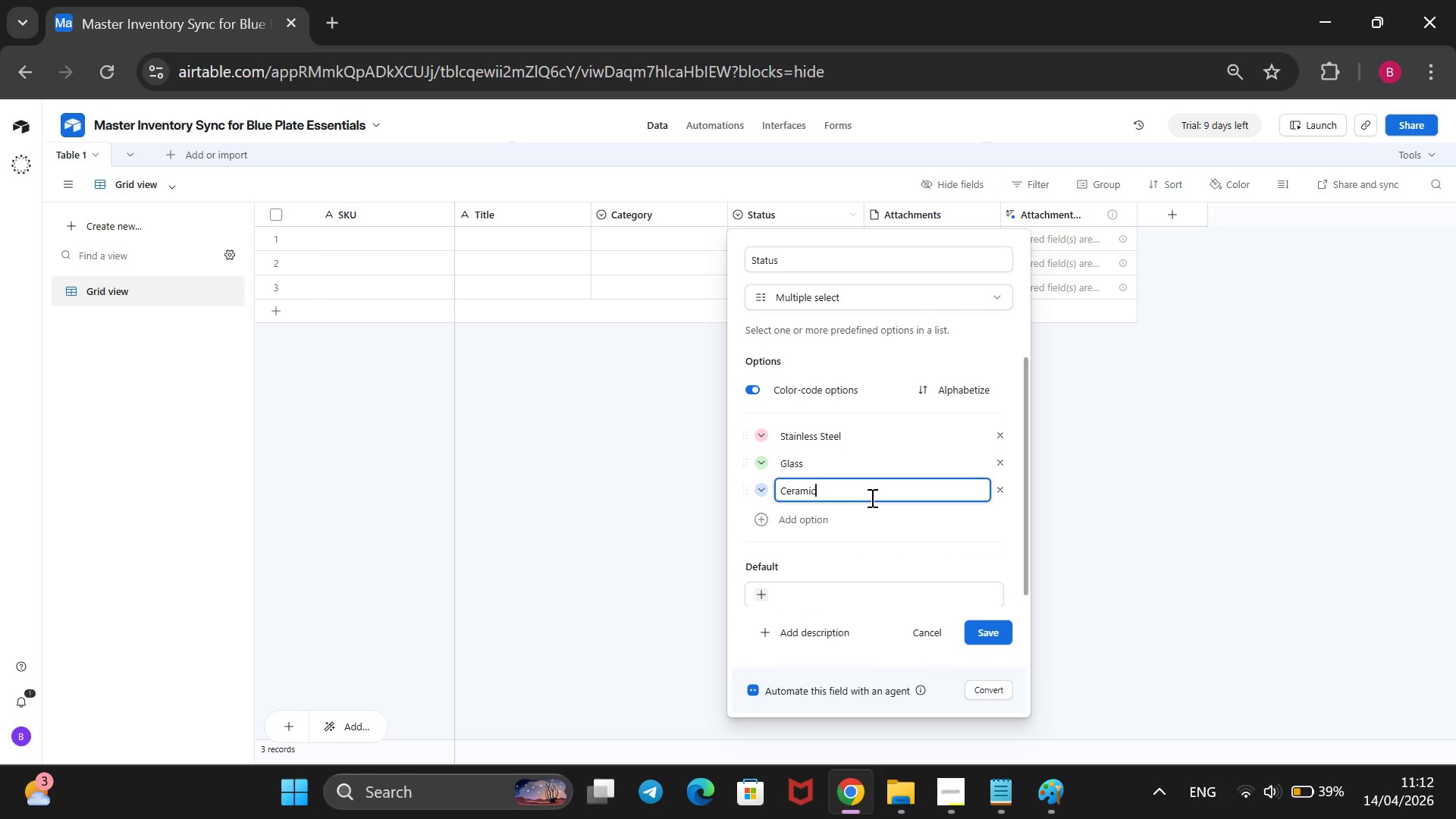 
wait(9.66)
 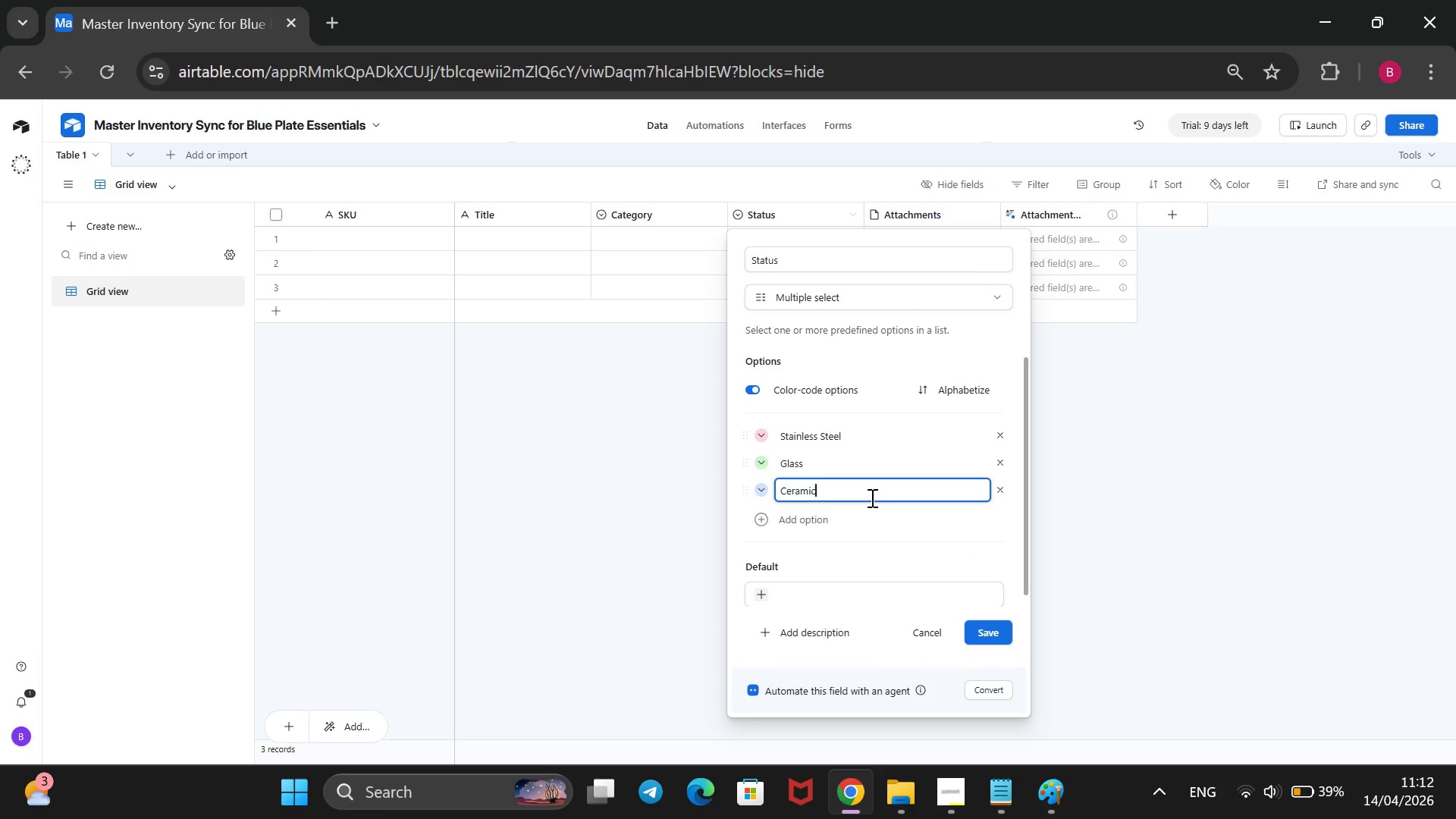 
left_click([987, 632])
 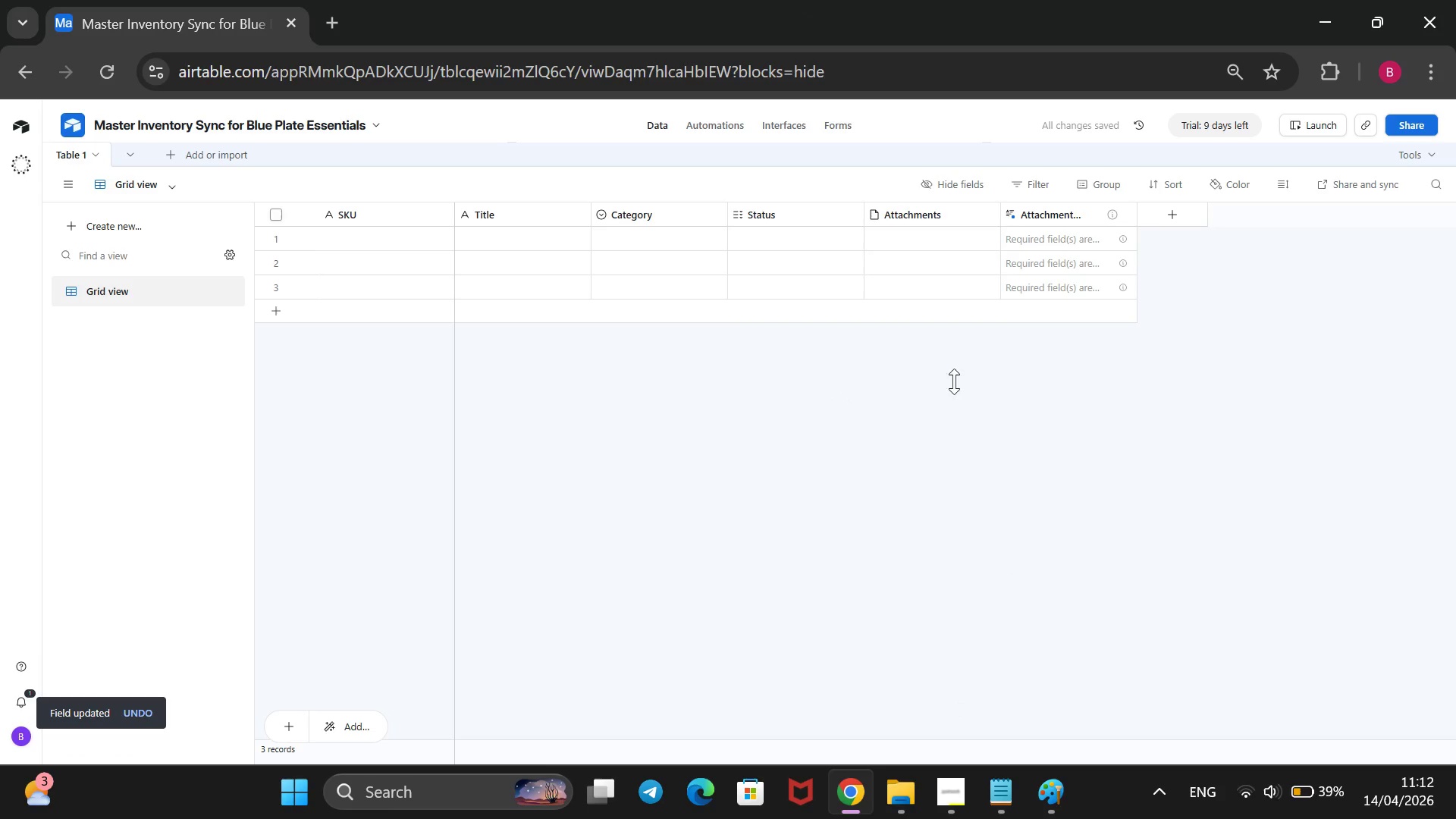 
wait(5.61)
 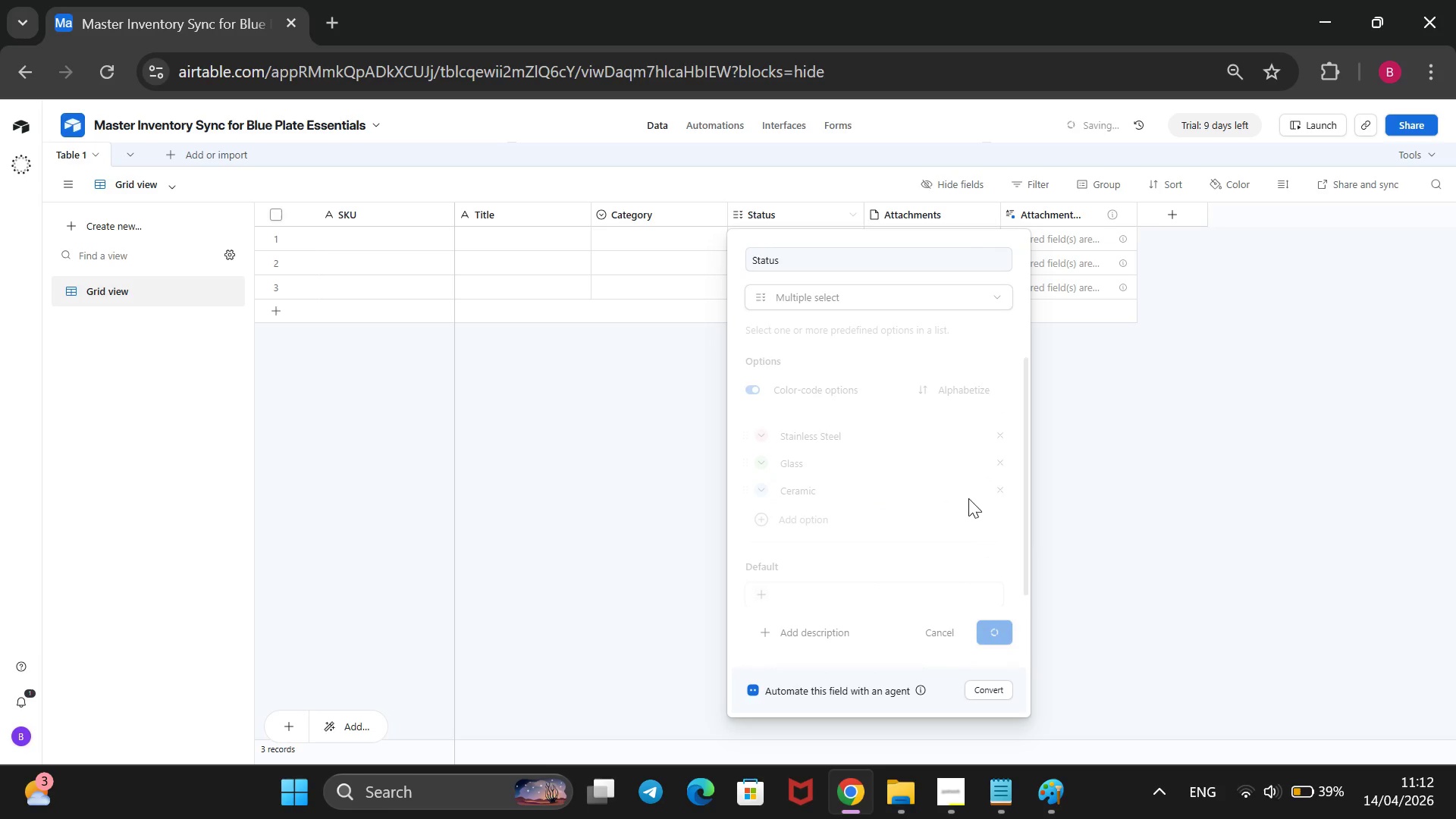 
right_click([949, 206])
 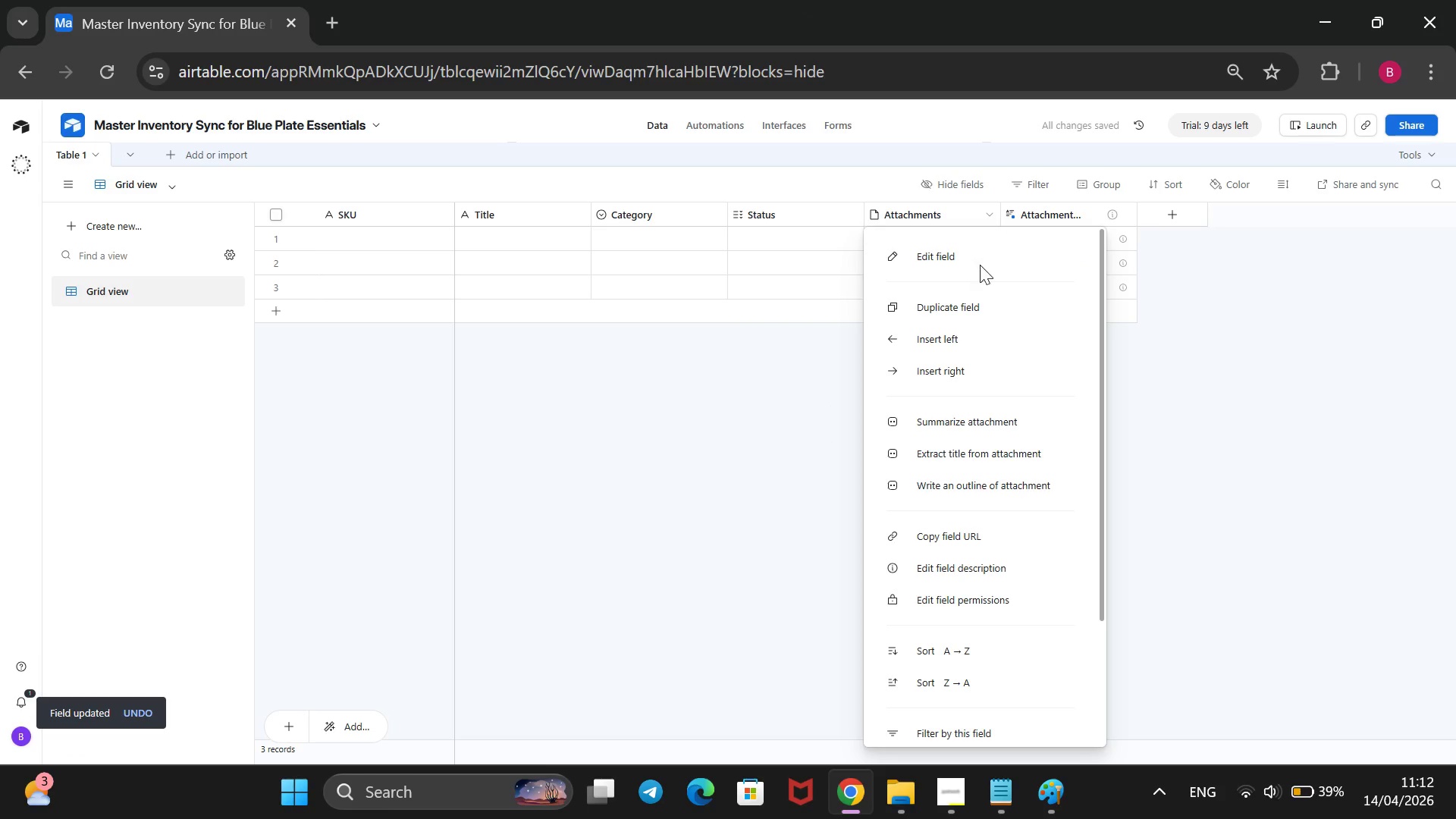 
left_click([981, 264])
 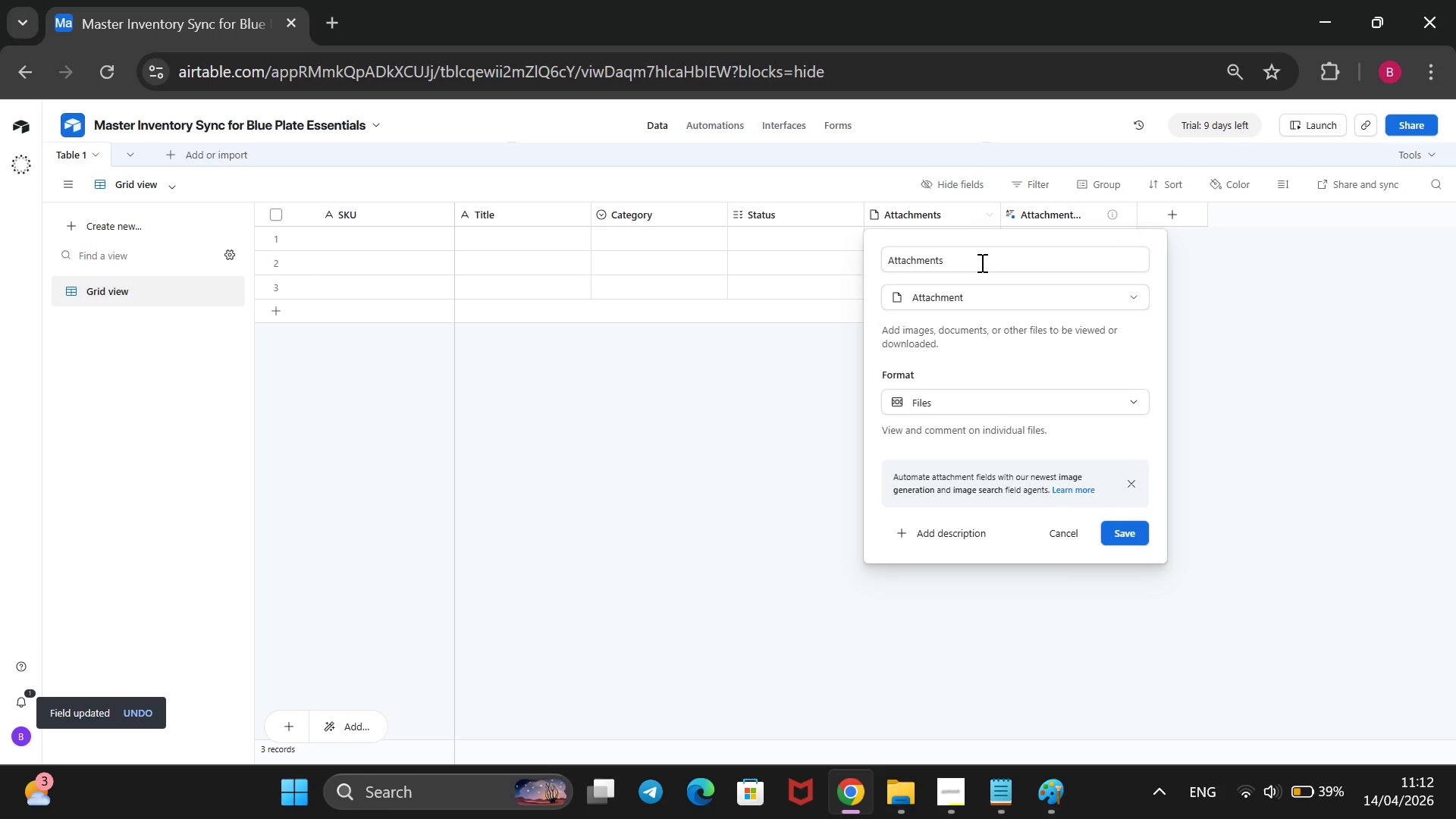 
left_click([981, 262])
 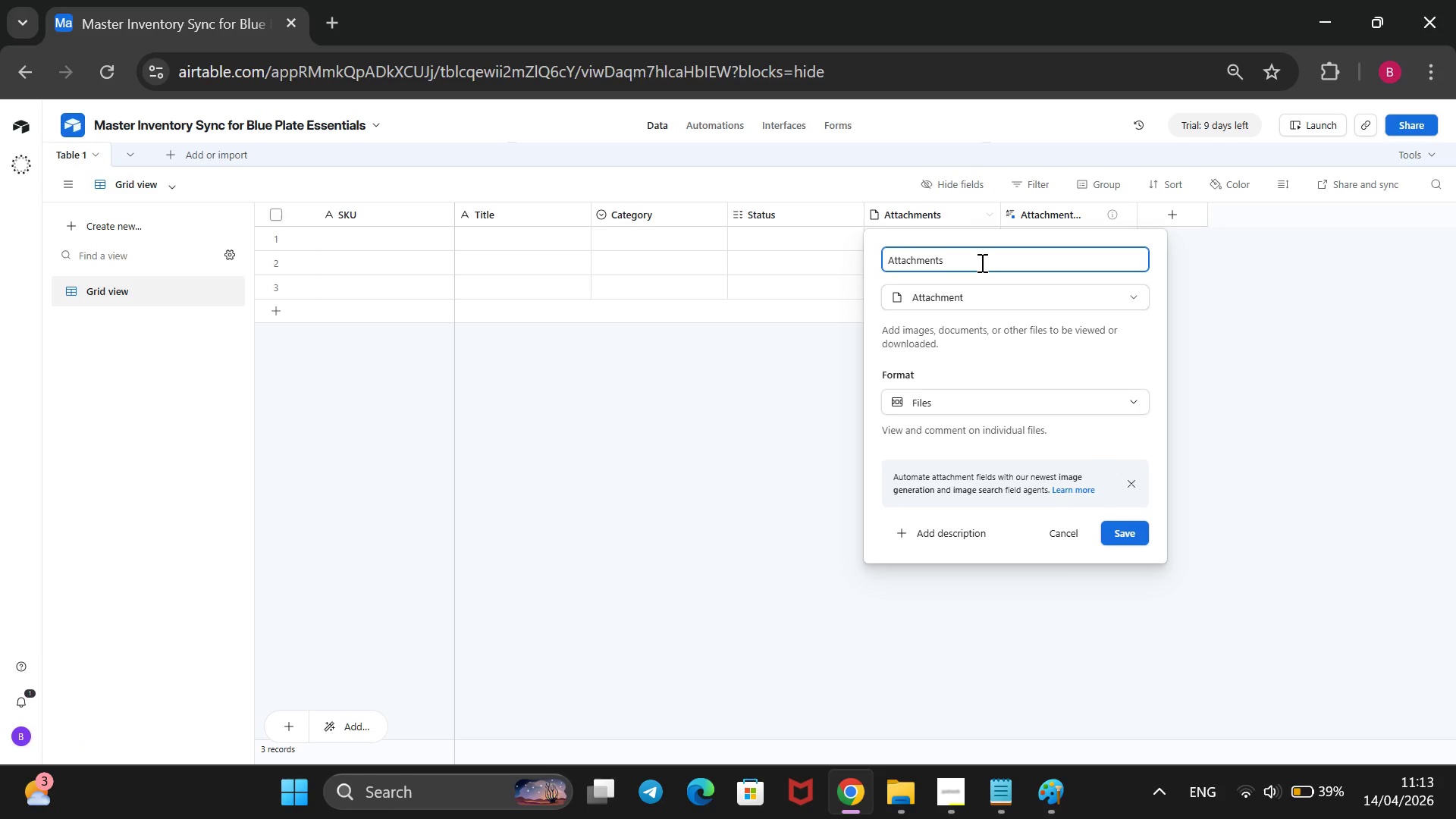 
hold_key(key=Backspace, duration=1.25)
 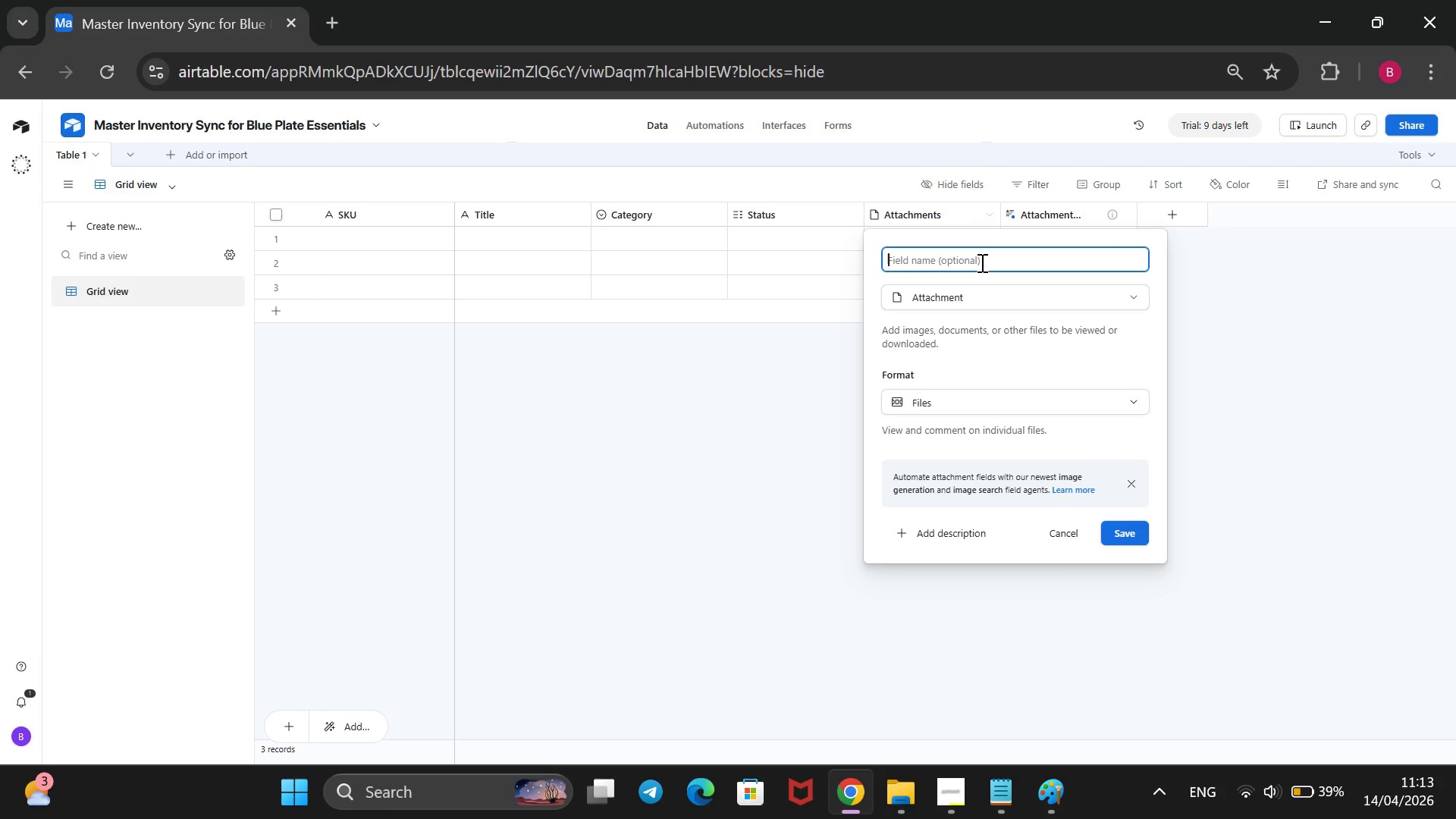 
type(Retail Price)
 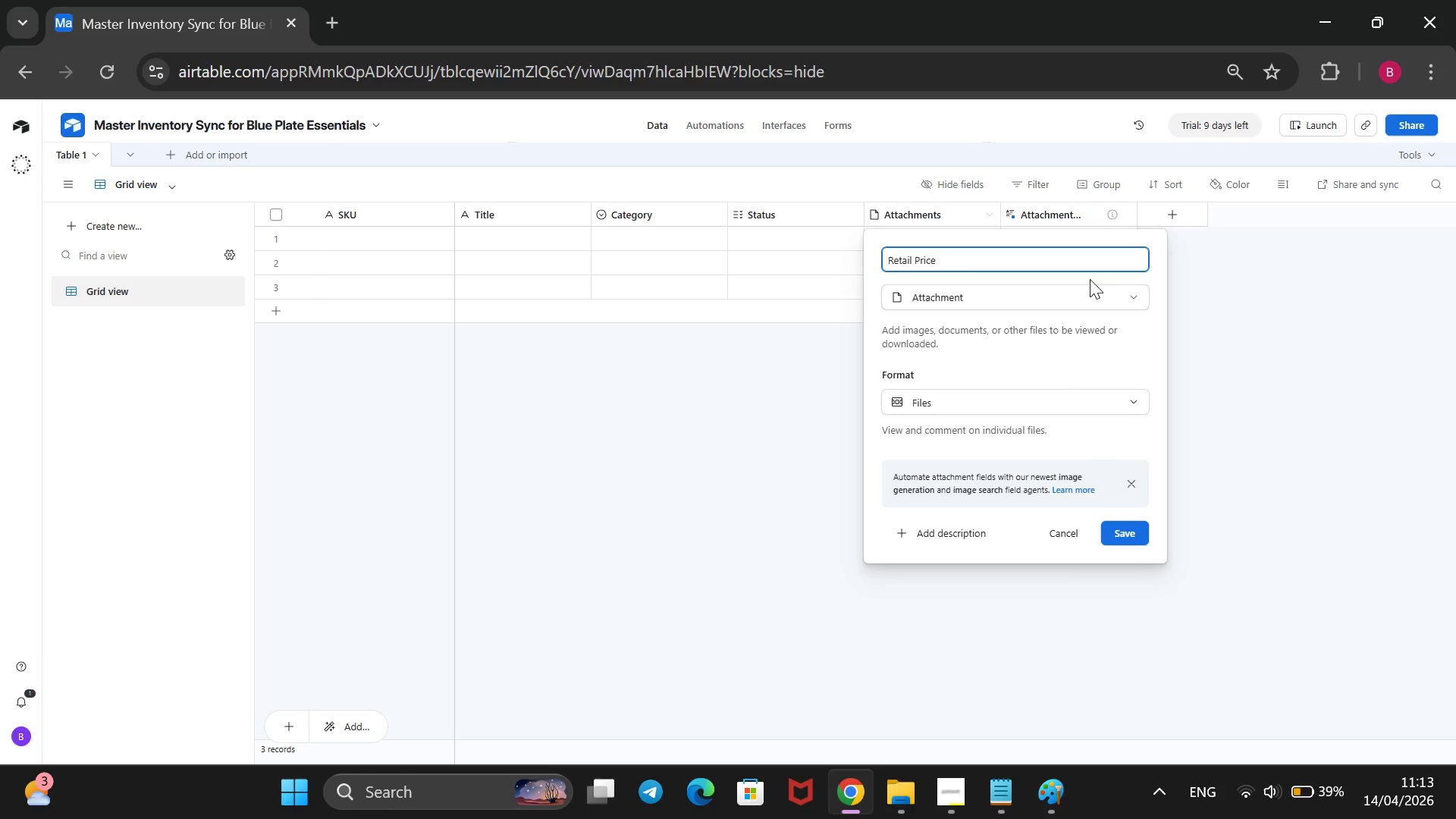 
left_click([1132, 291])
 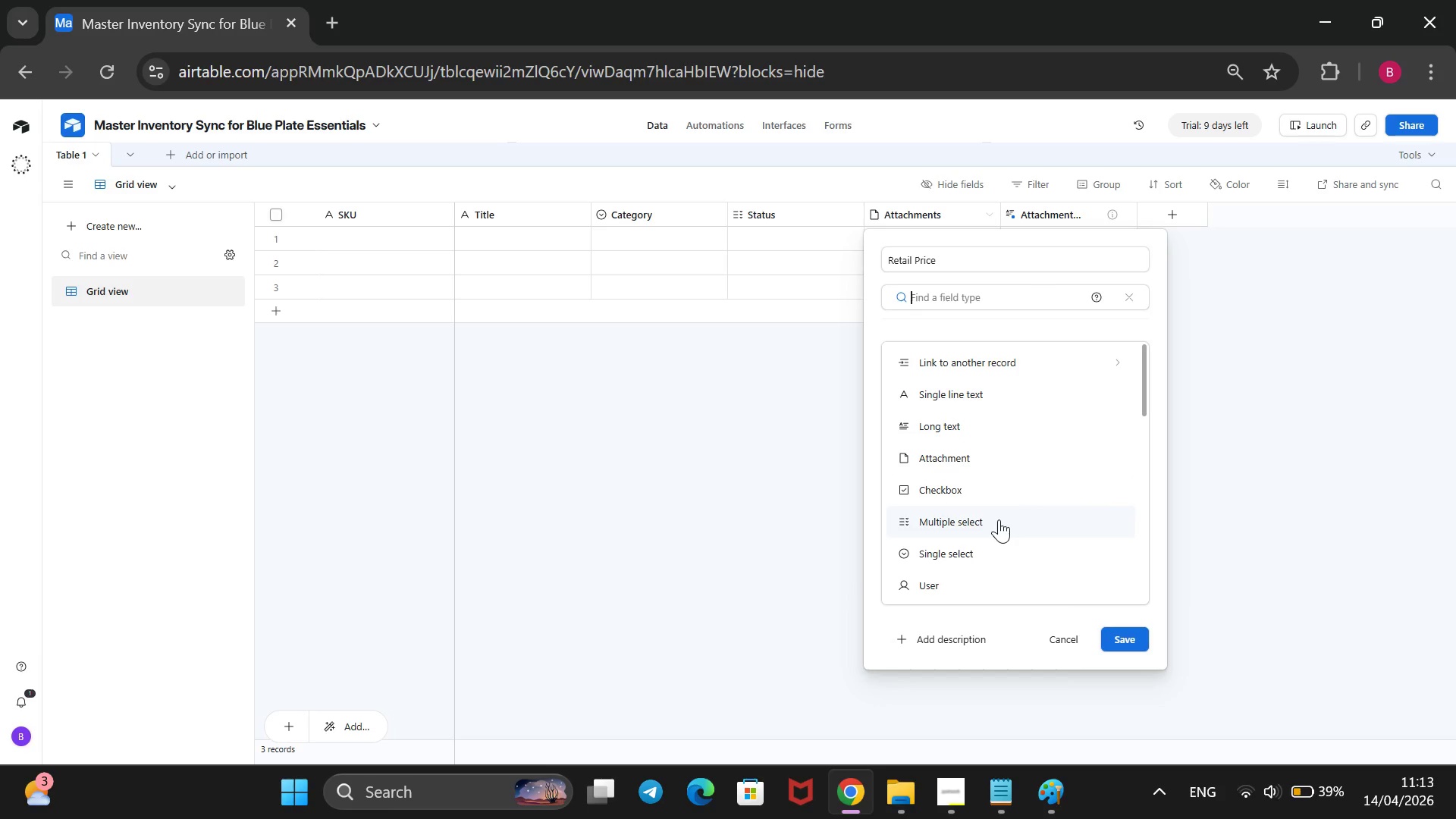 
scroll: coordinate [999, 519], scroll_direction: down, amount: 2.0
 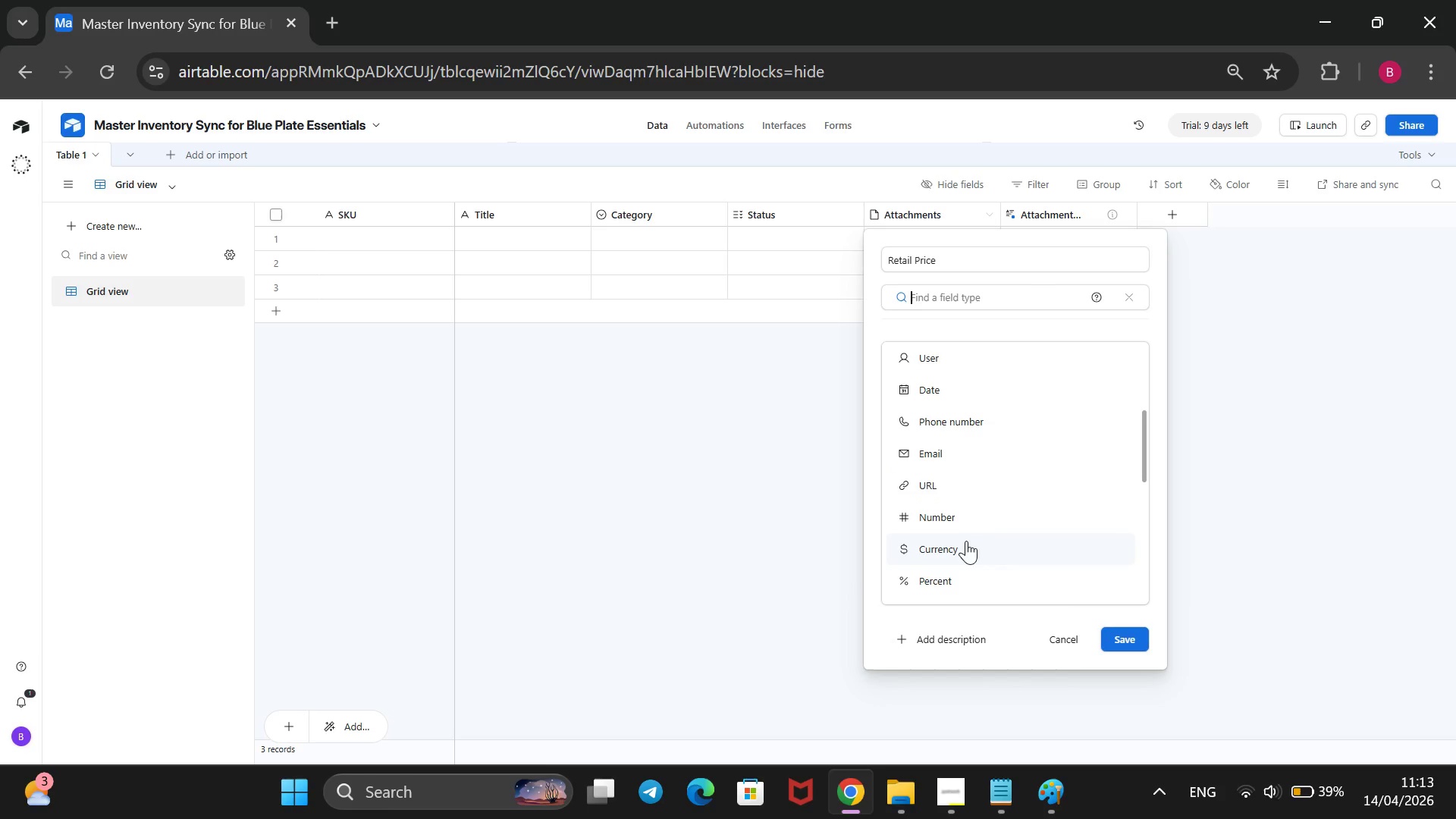 
left_click([966, 543])
 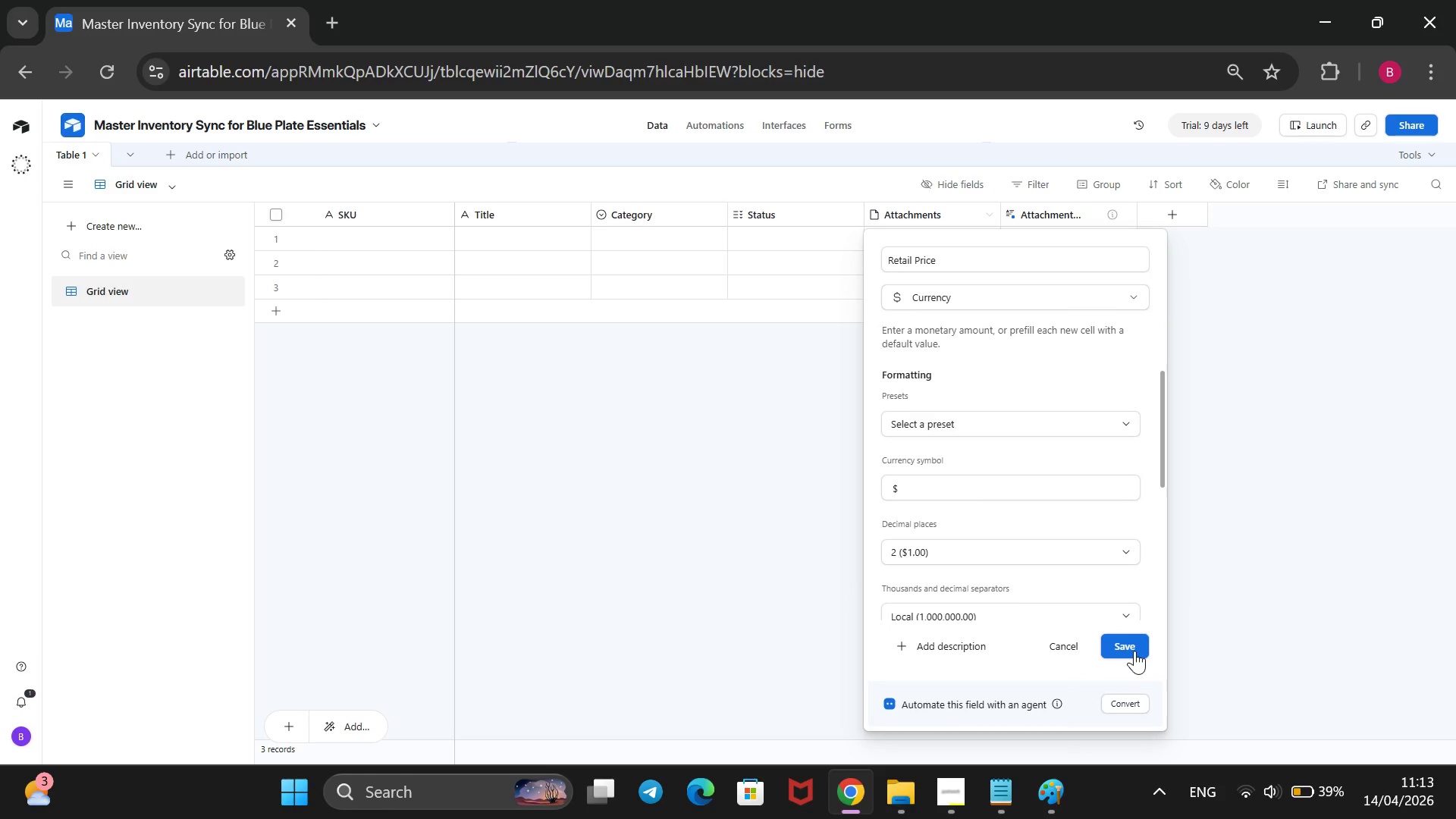 
left_click([1134, 651])
 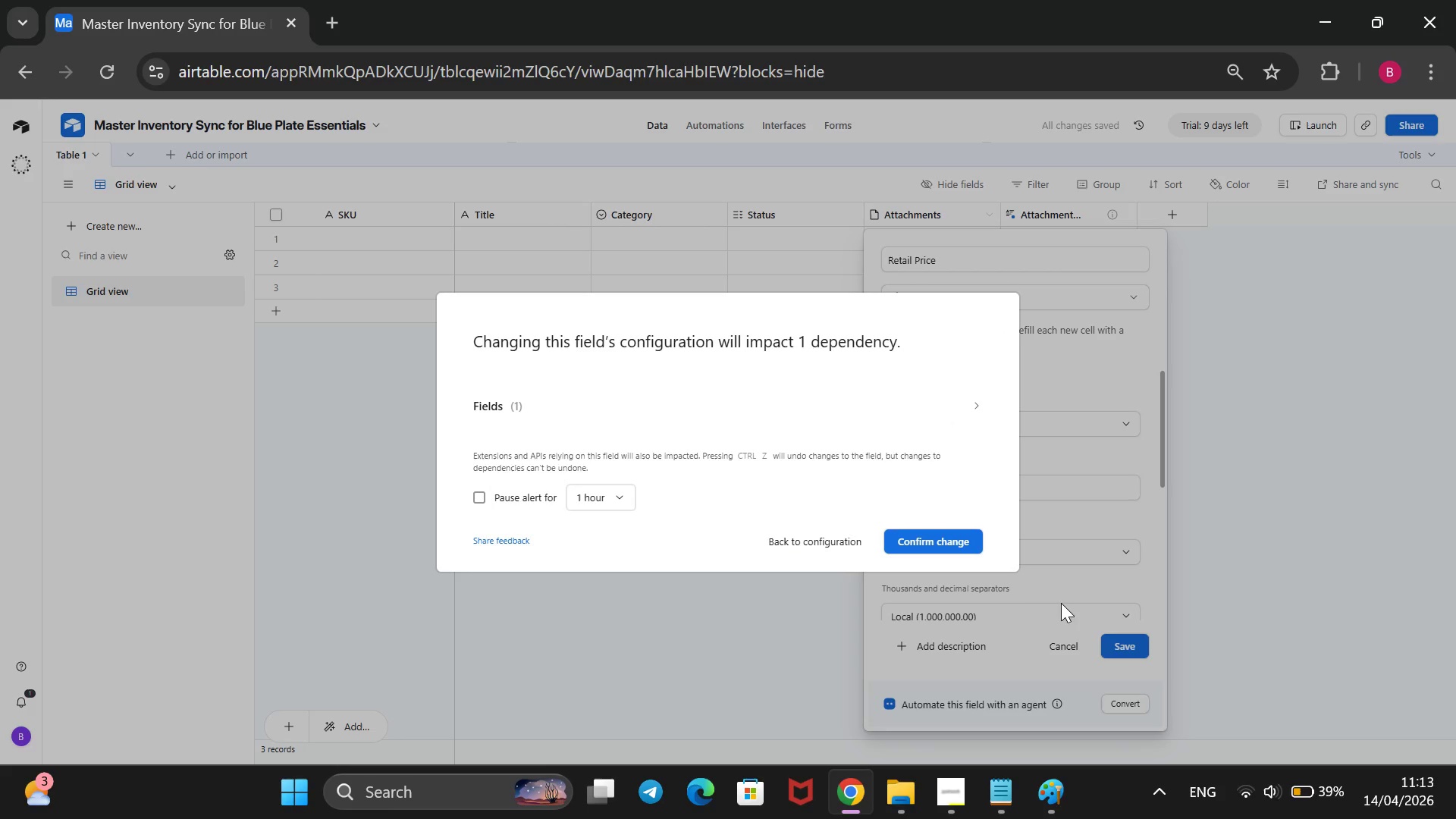 
left_click([946, 548])
 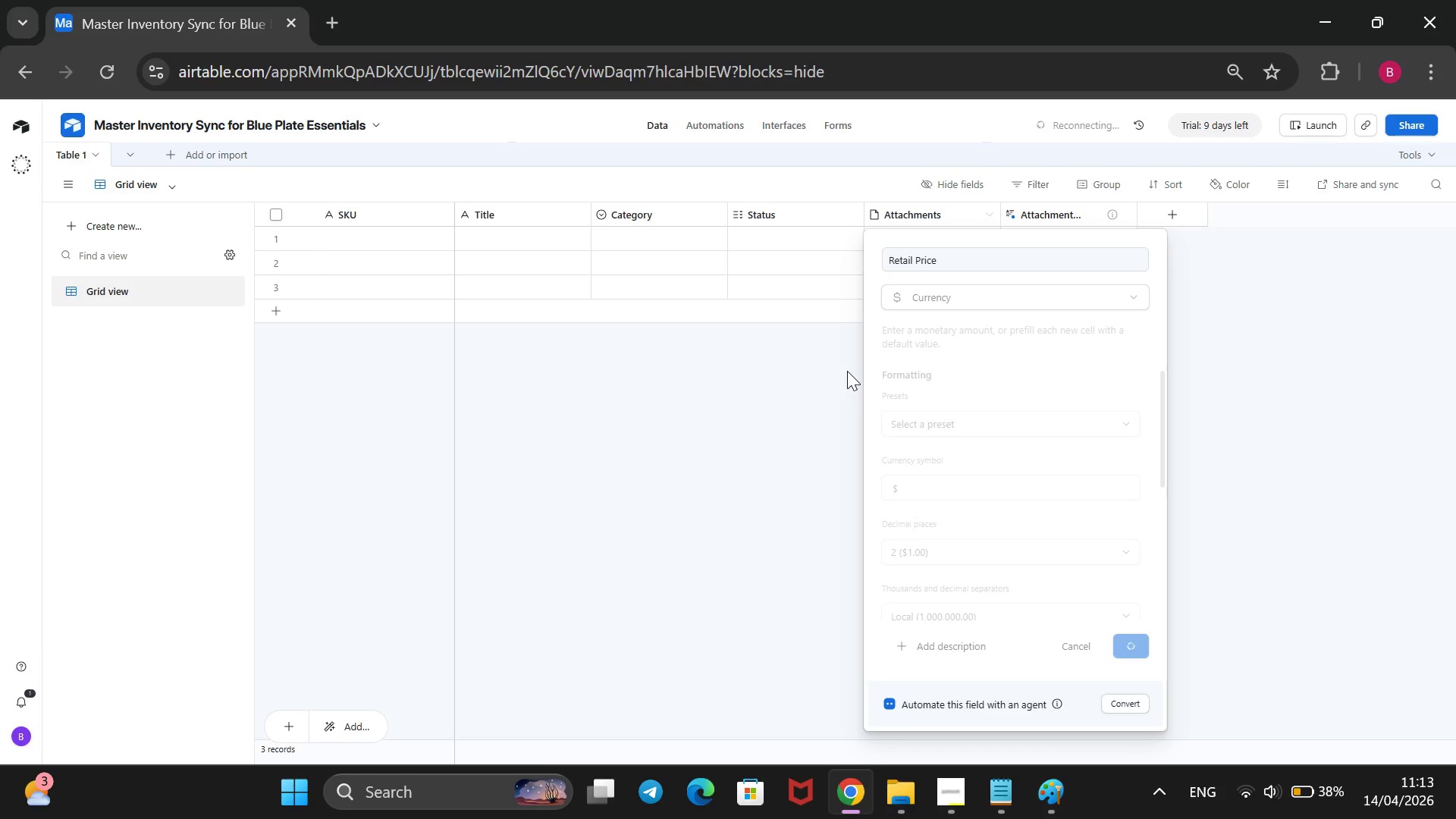 
wait(38.89)
 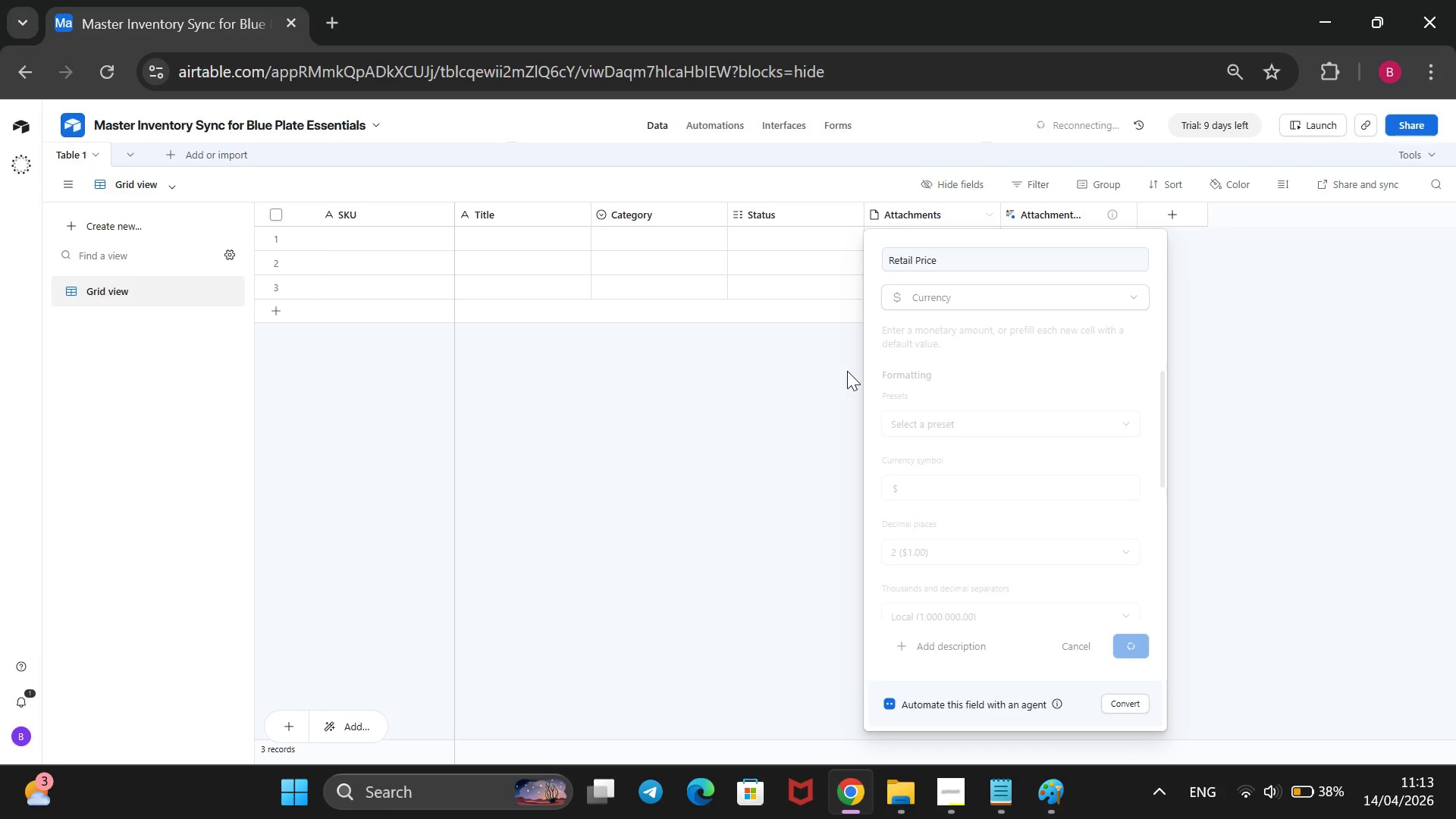 
right_click([1078, 206])
 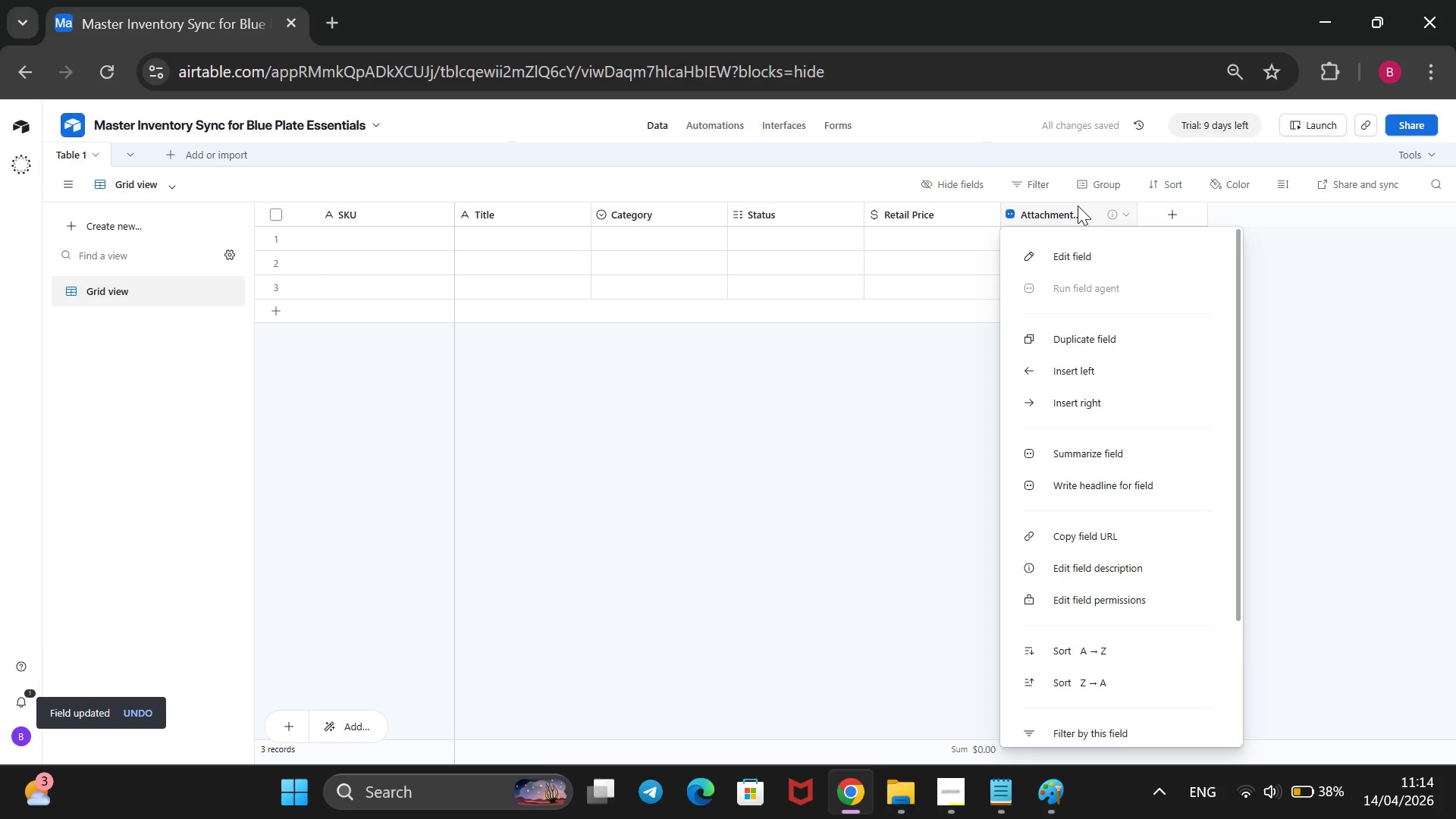 
scroll: coordinate [1111, 418], scroll_direction: down, amount: 9.0
 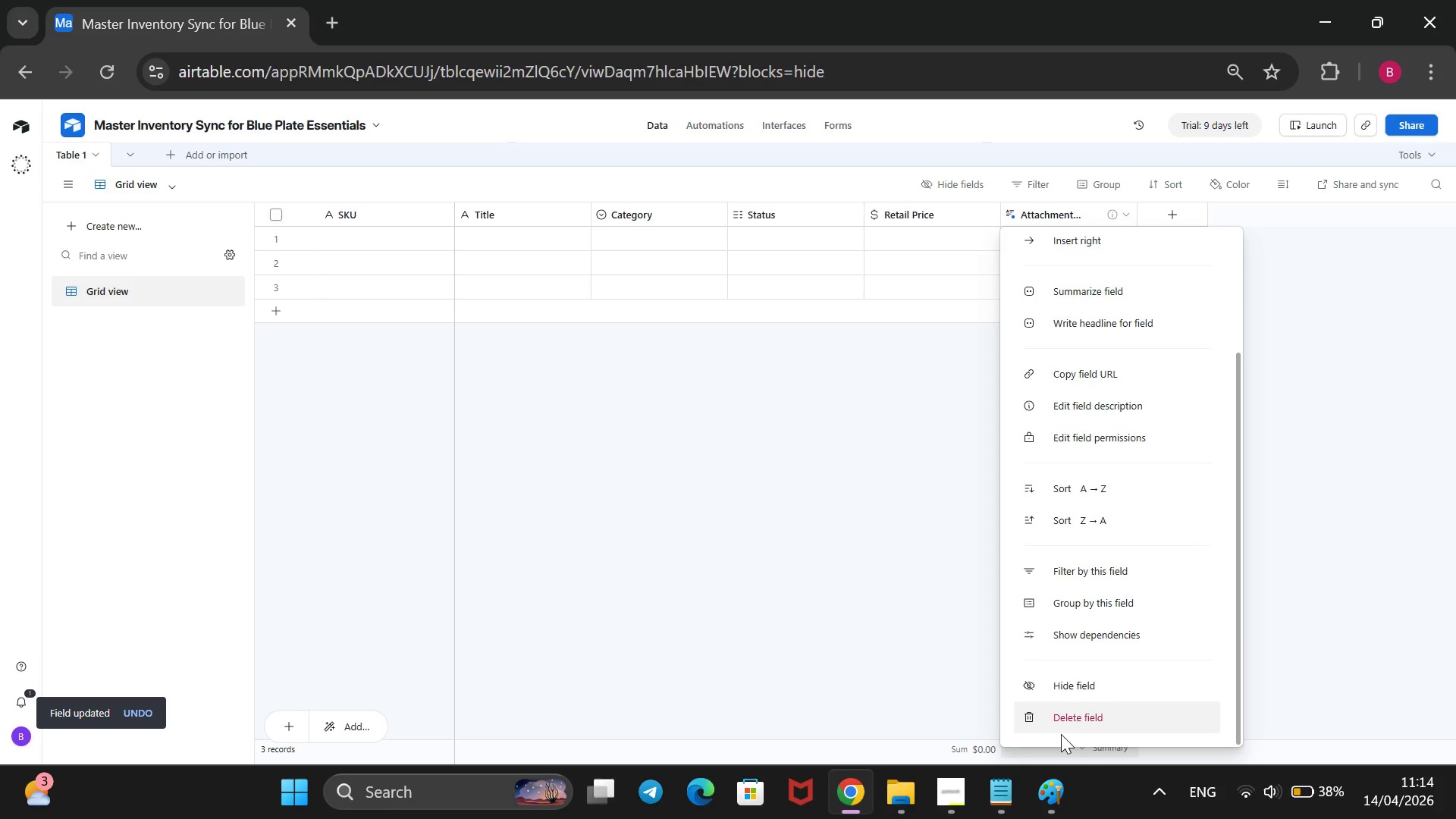 
left_click([1067, 712])
 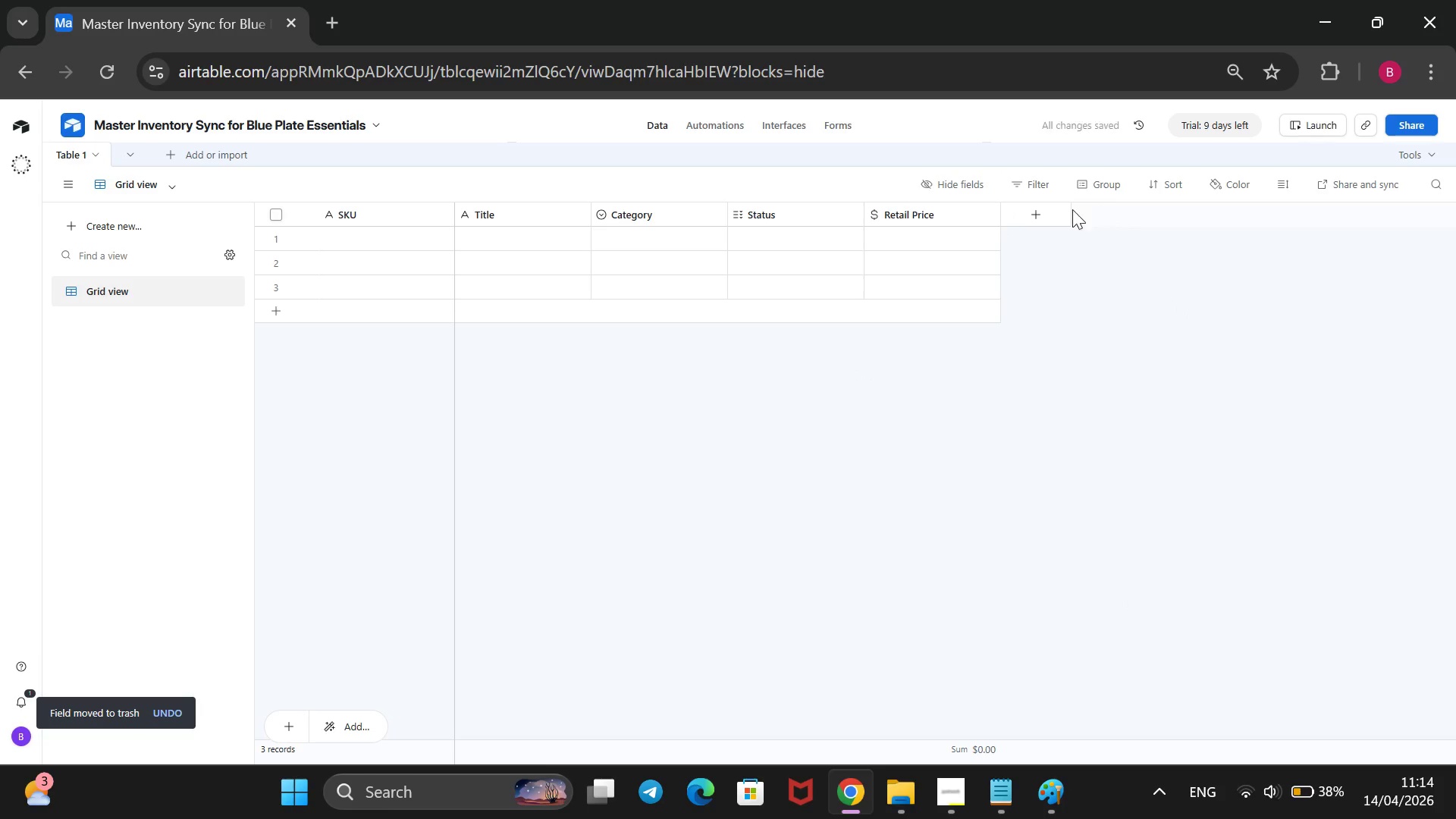 
left_click([1035, 214])
 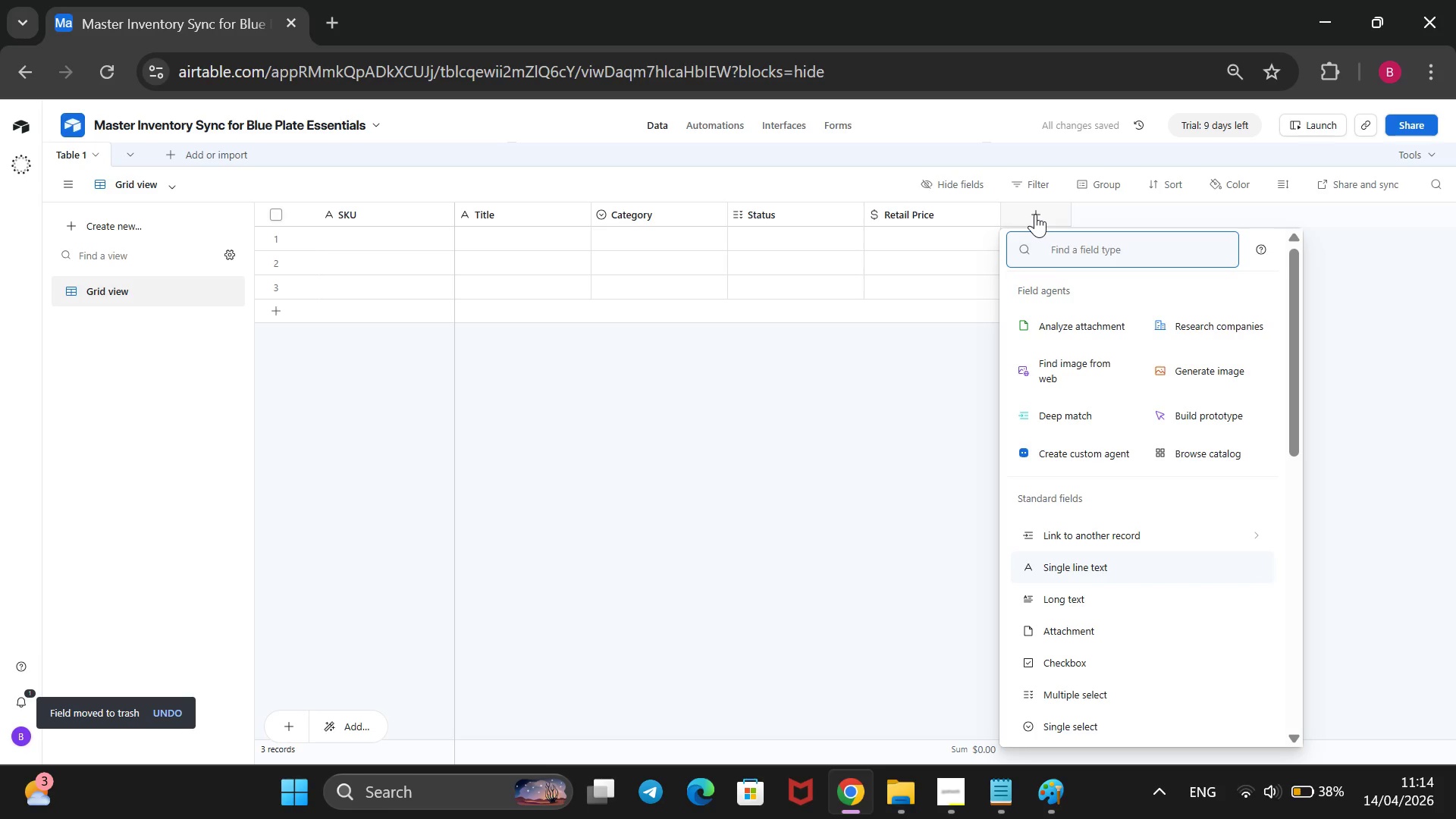 
type(Wholesale)
 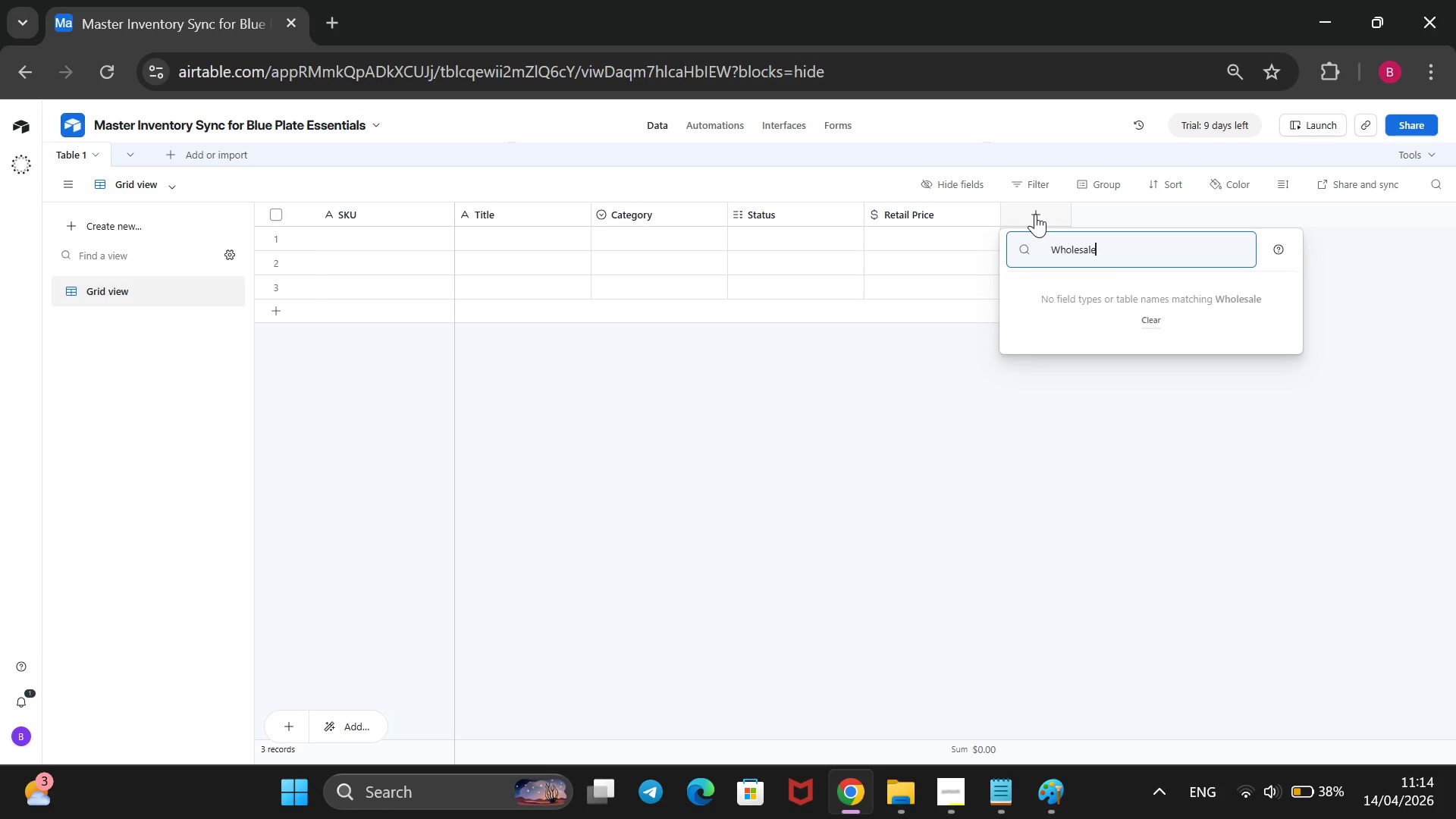 
hold_key(key=Backspace, duration=0.94)
 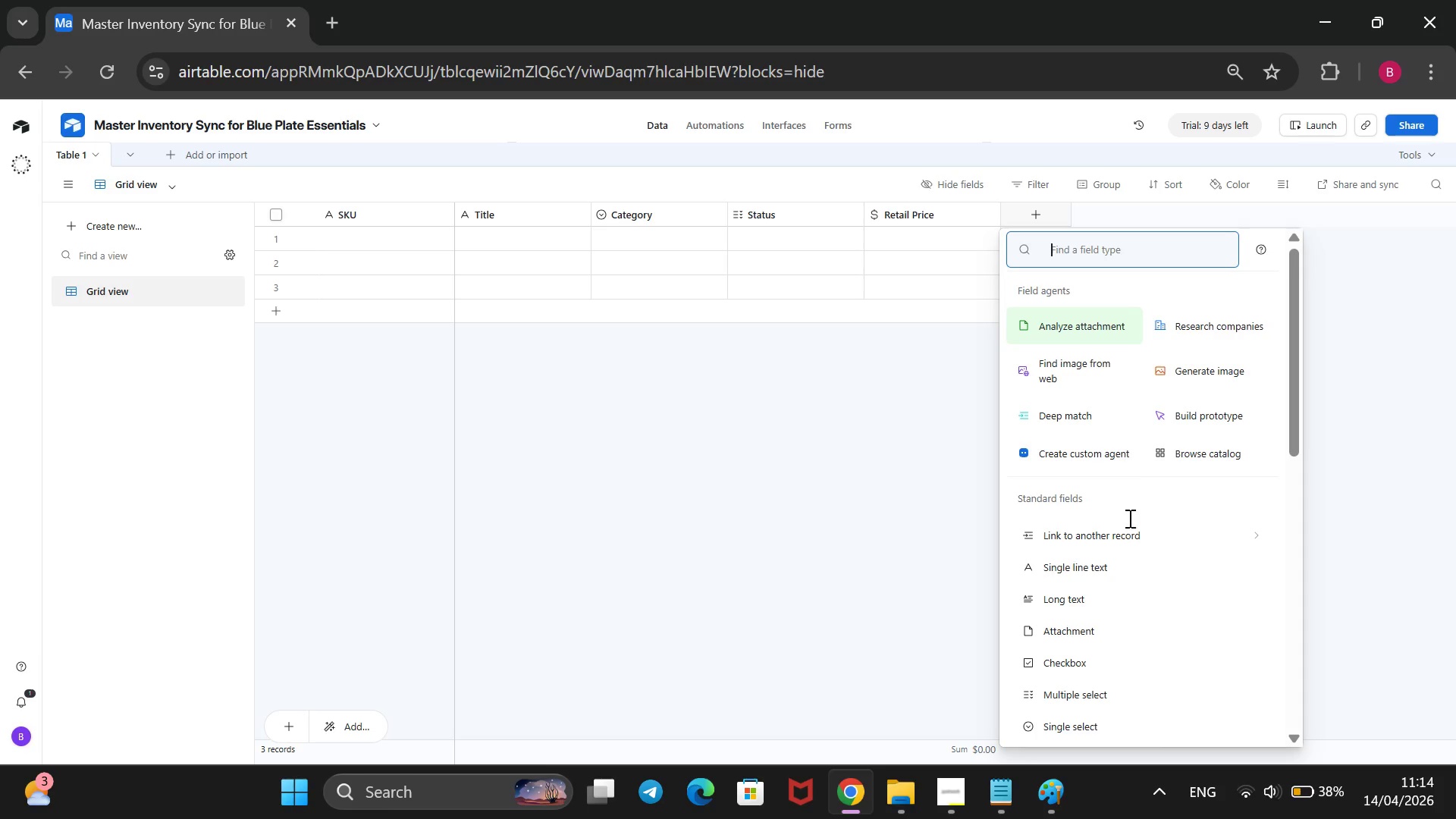 
scroll: coordinate [1141, 548], scroll_direction: down, amount: 2.0
 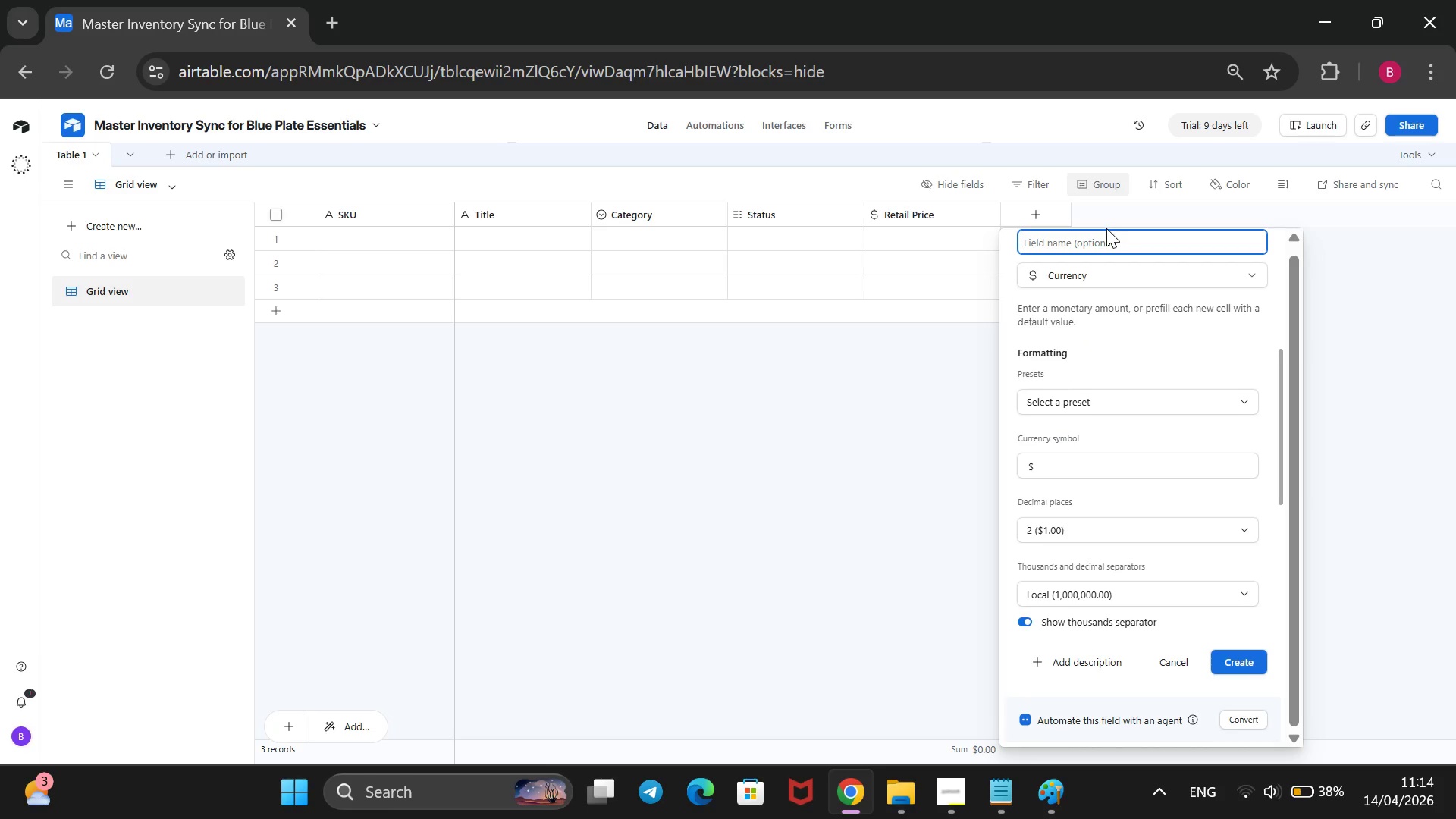 
type(Wholesale)
 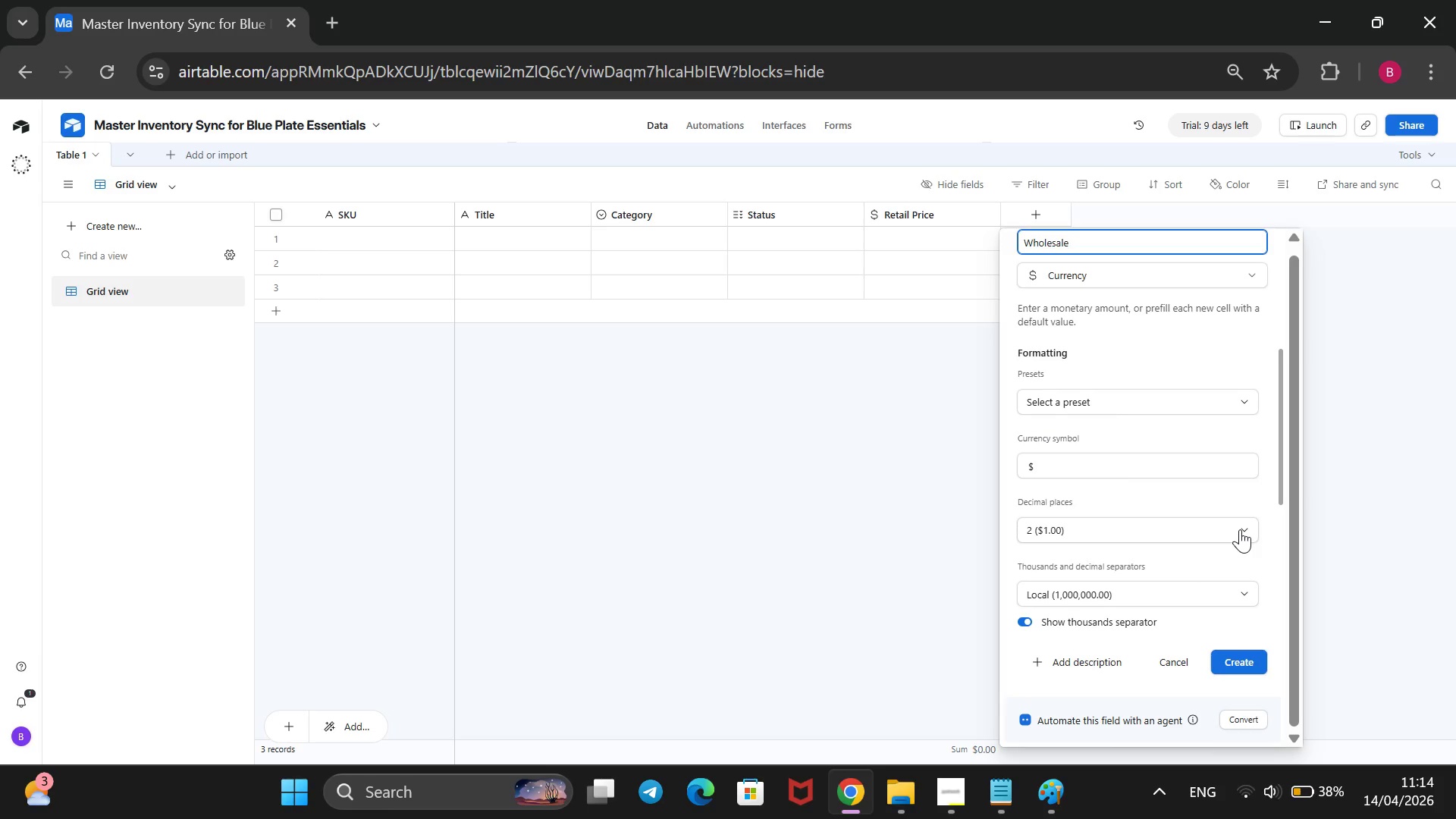 
wait(15.22)
 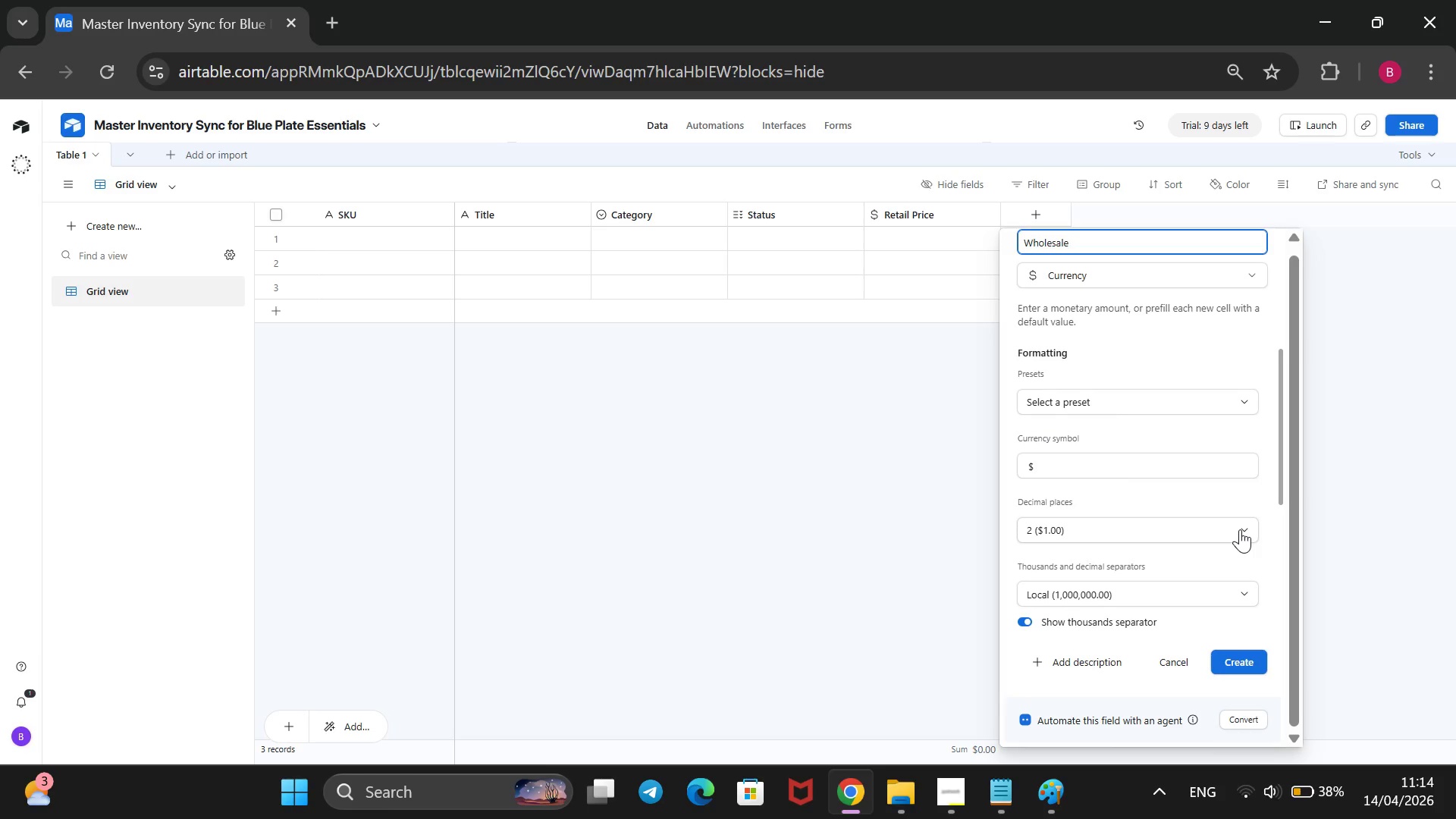 
left_click([1243, 657])
 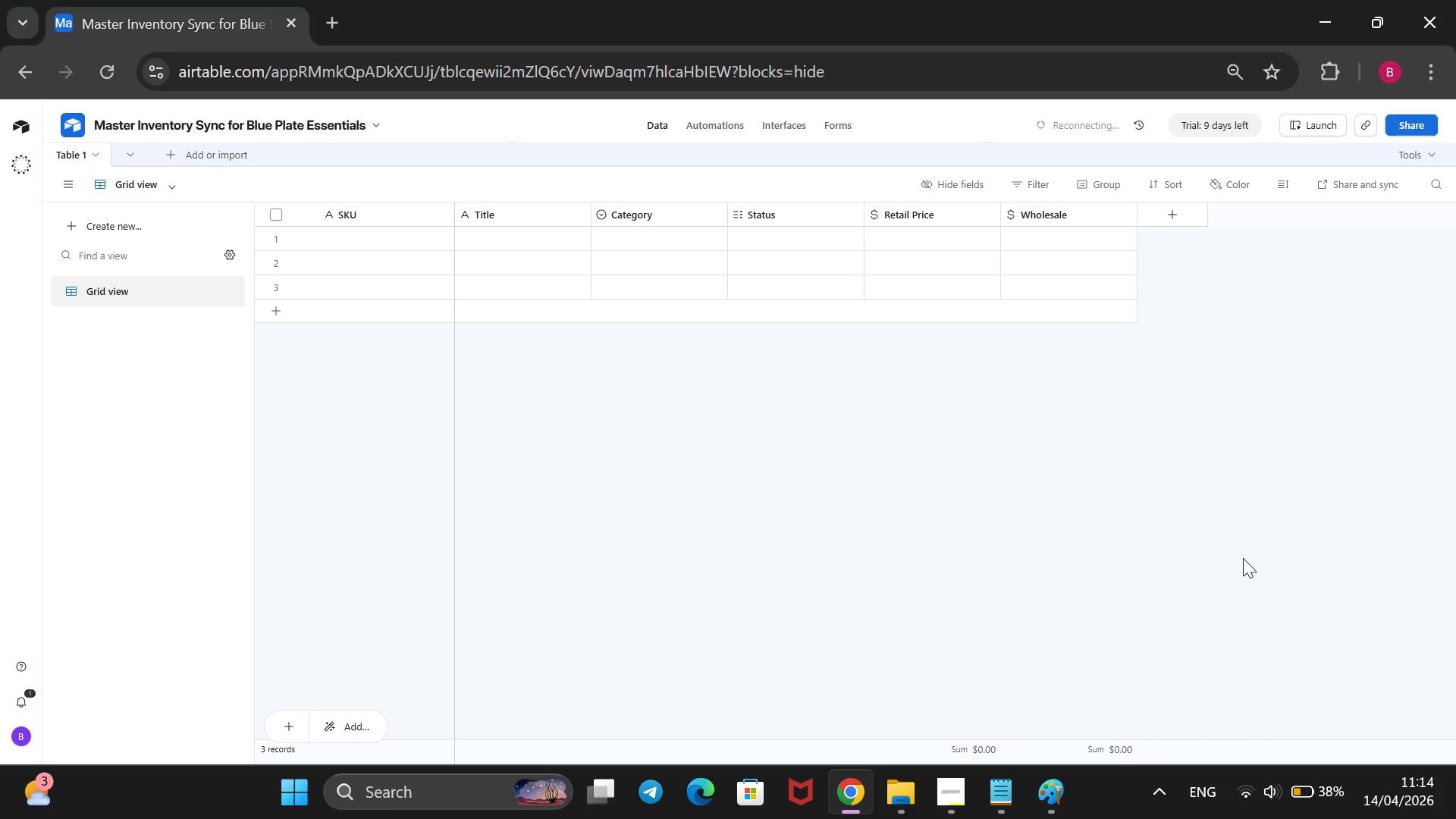 
wait(6.2)
 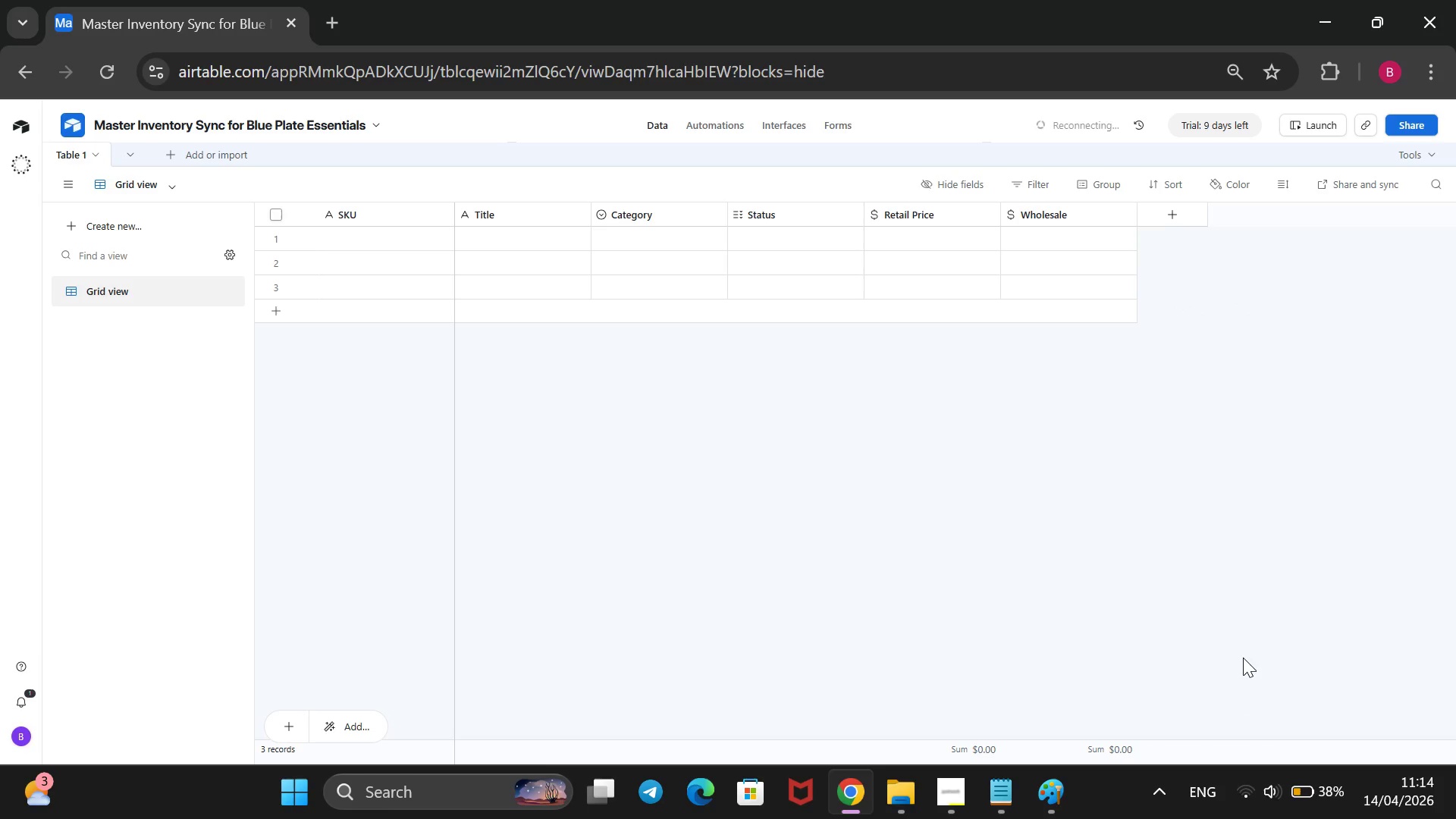 
left_click([1181, 218])
 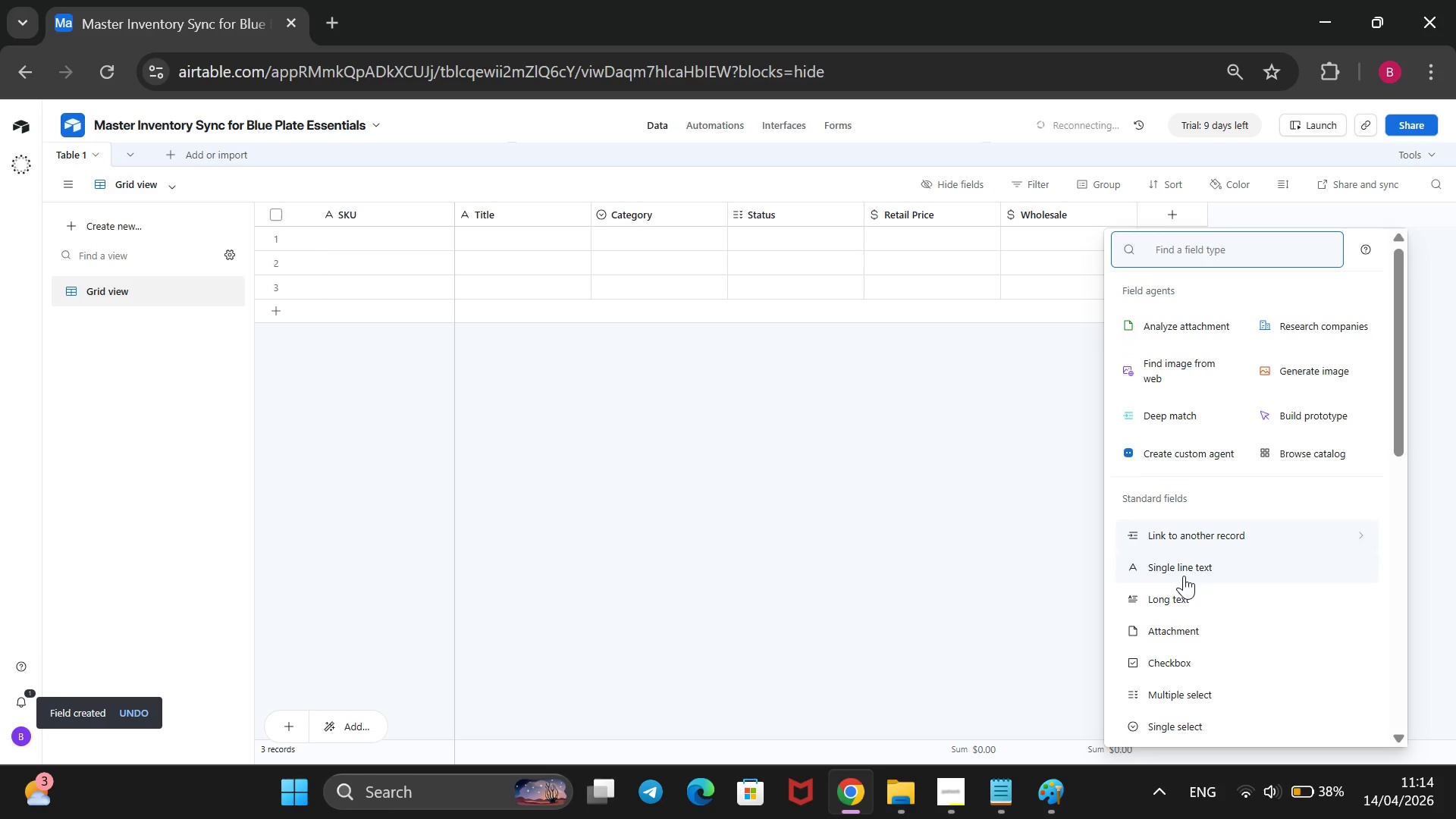 
scroll: coordinate [1184, 576], scroll_direction: down, amount: 3.0
 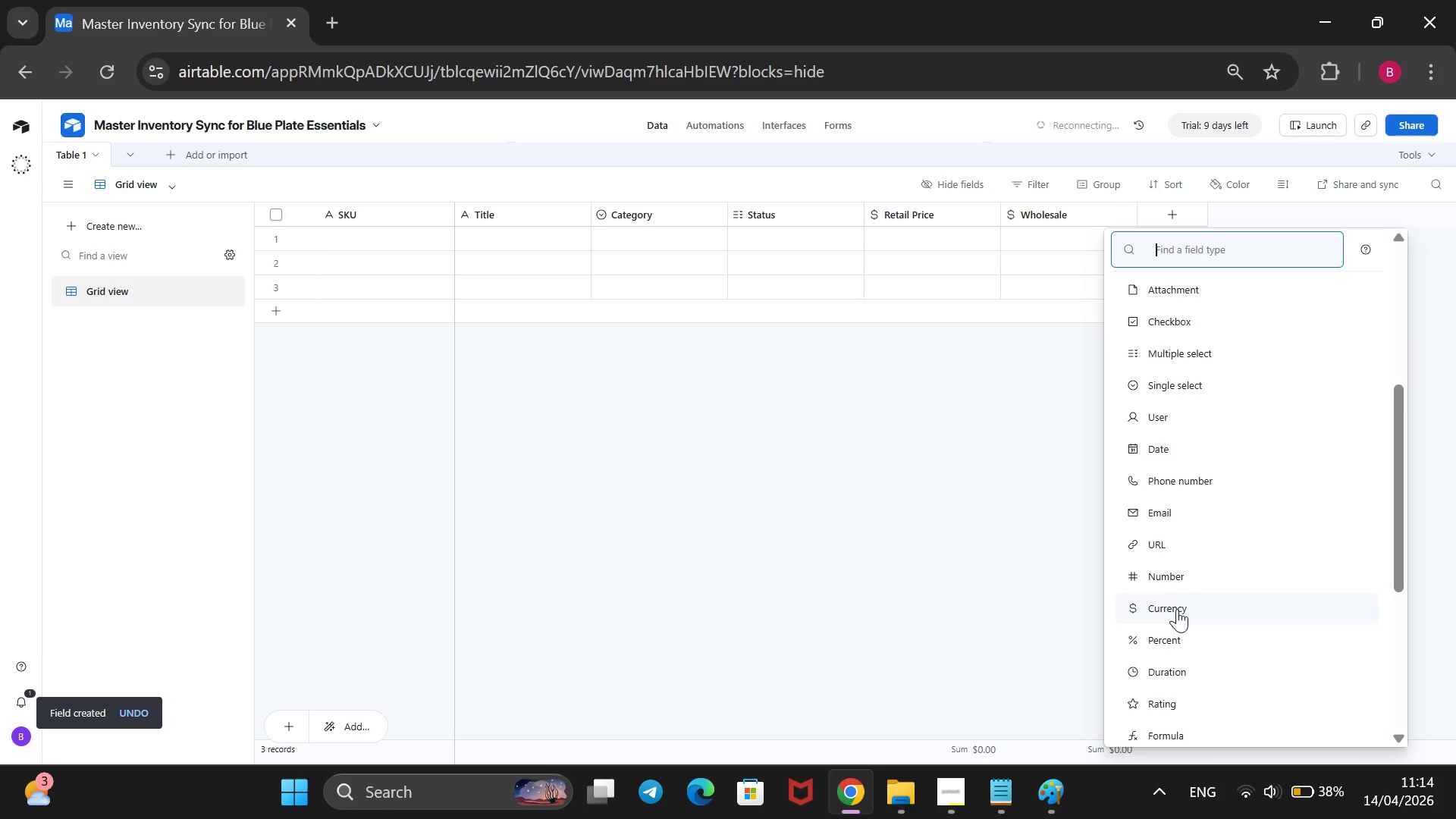 
left_click([1171, 582])
 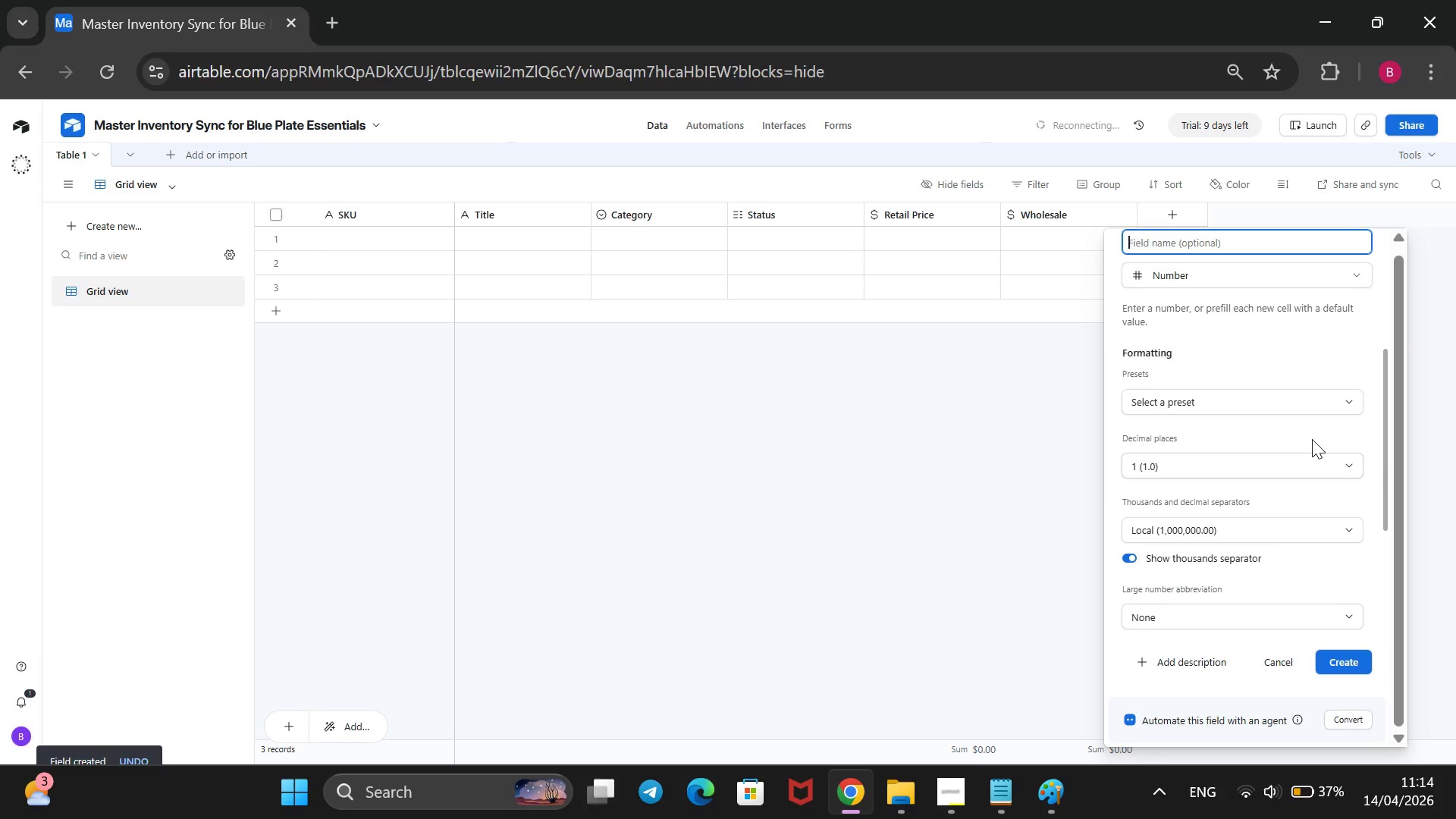 
wait(7.46)
 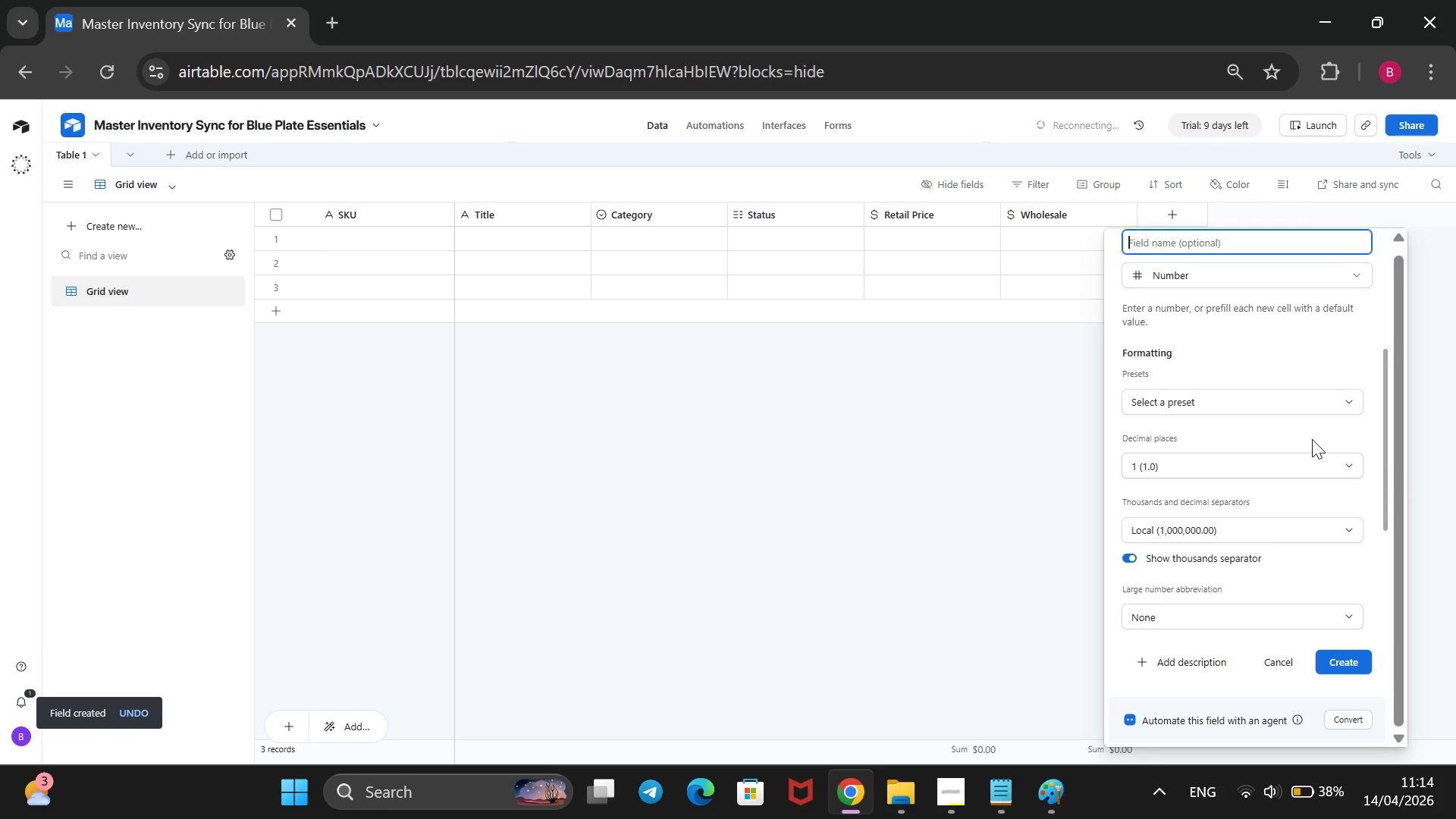 
mouse_move([1350, 472])
 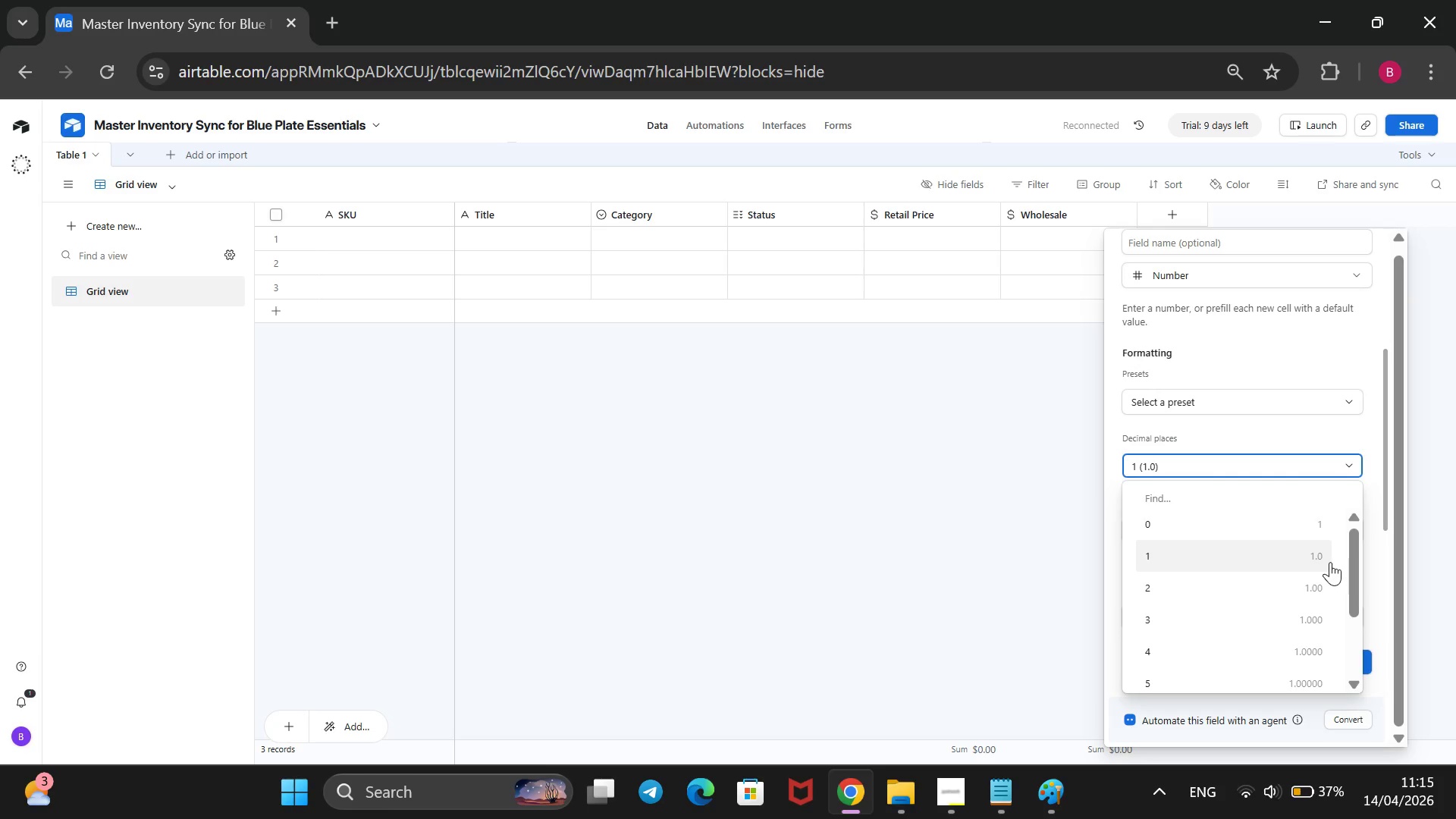 
left_click([1326, 564])
 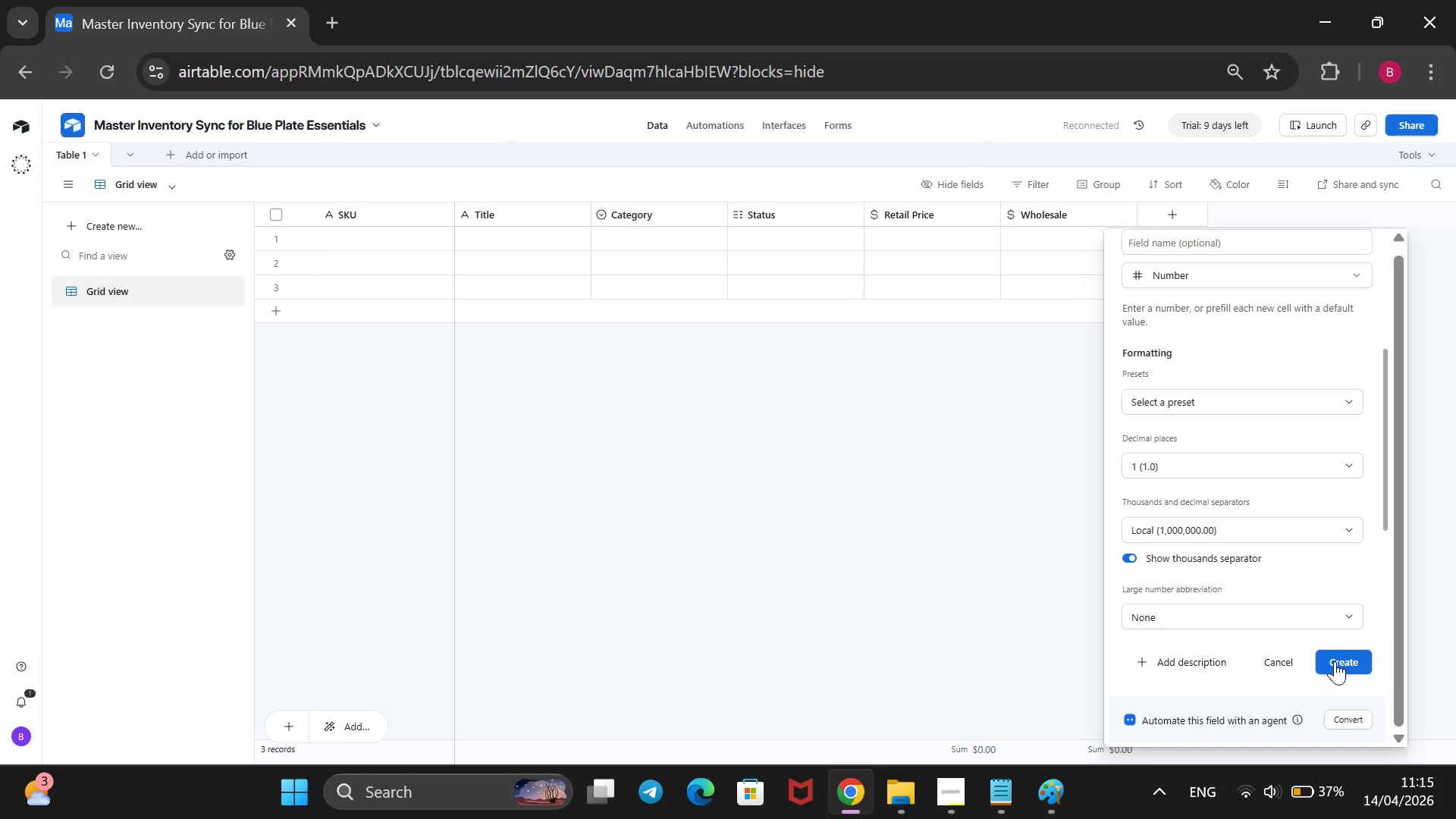 
left_click([1335, 661])
 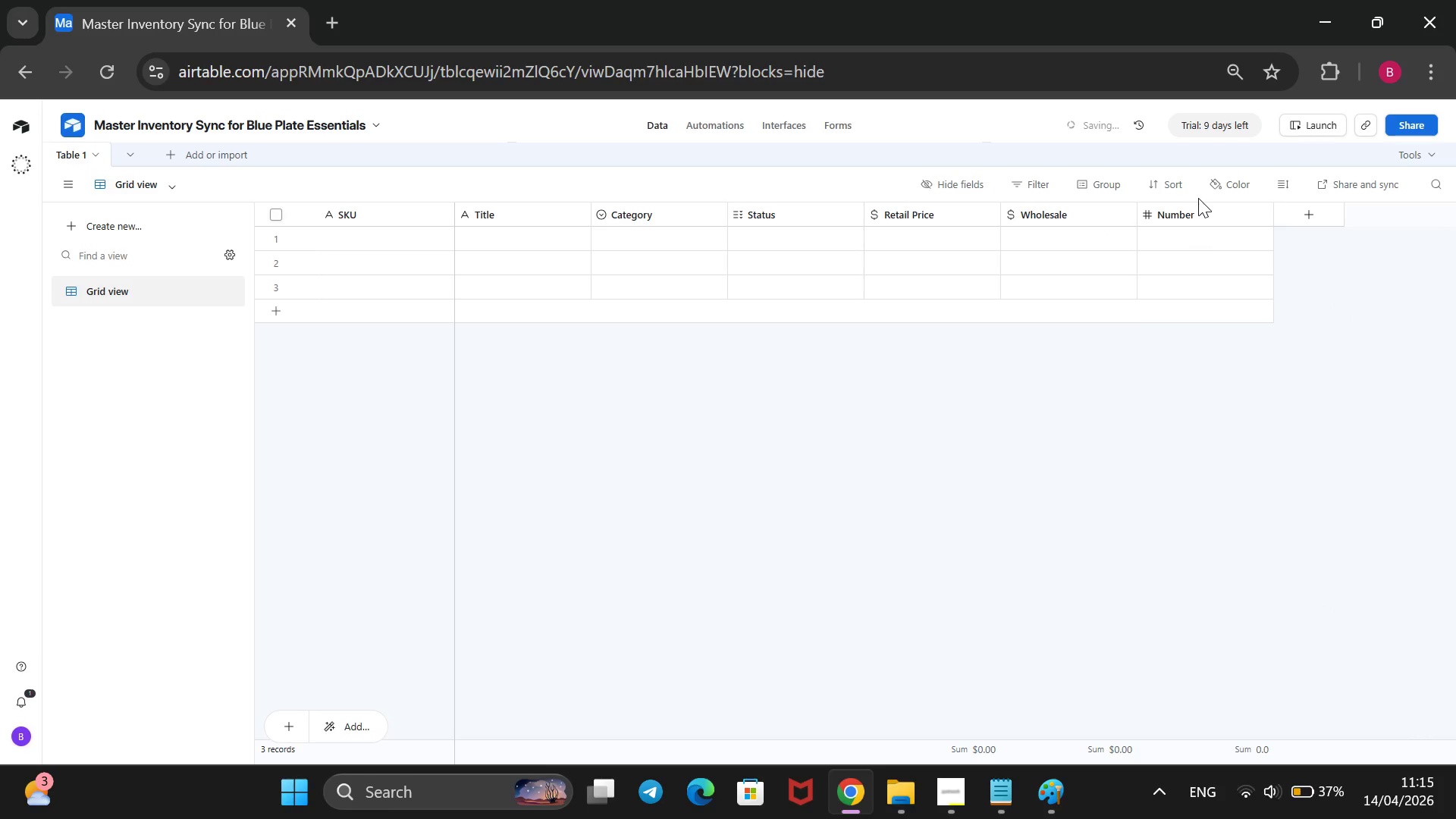 
right_click([1196, 215])
 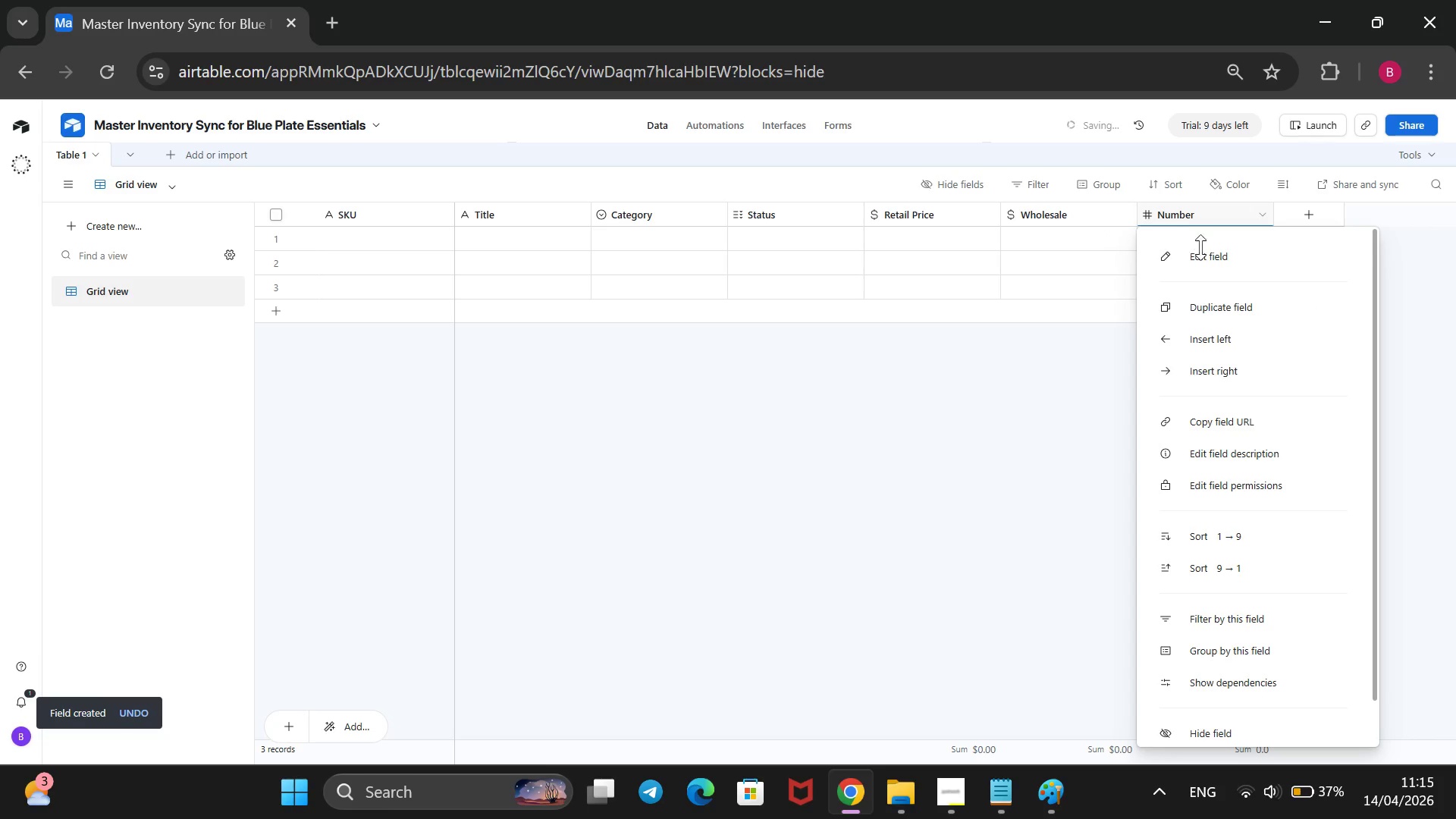 
left_click([1200, 253])
 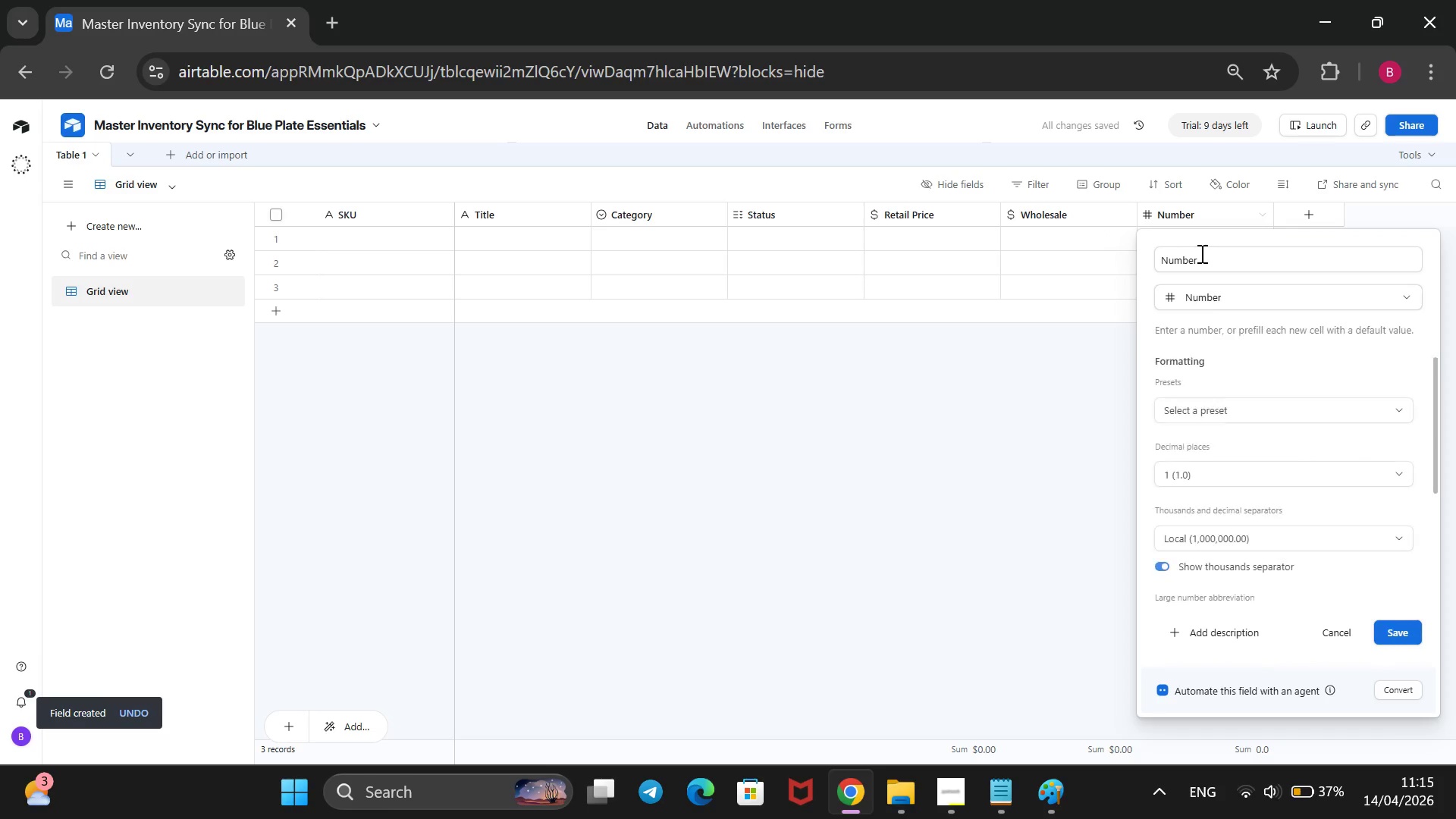 
left_click_drag(start_coordinate=[1200, 253], to_coordinate=[1112, 265])
 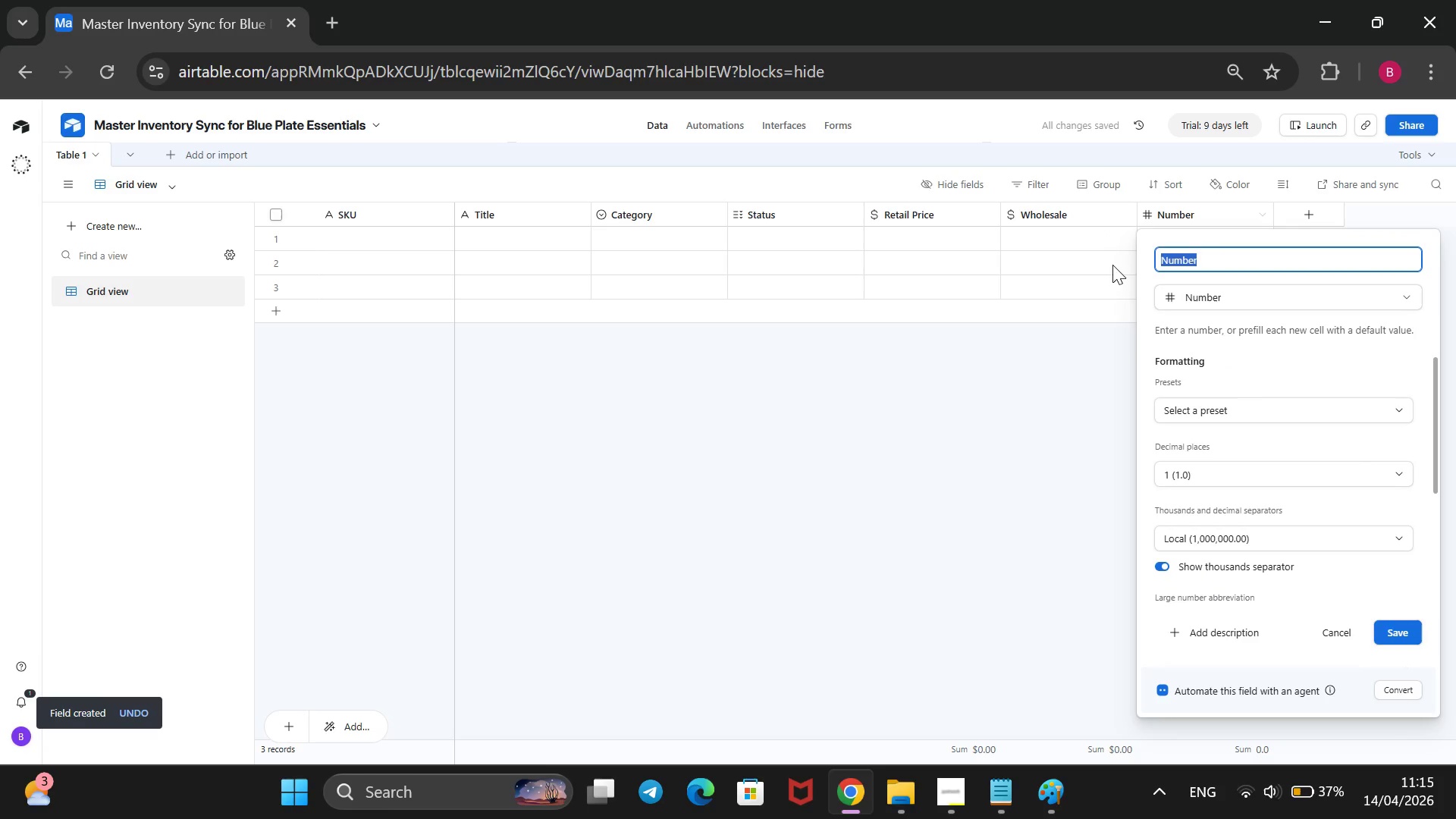 
key(Backspace)
type(Weight)
 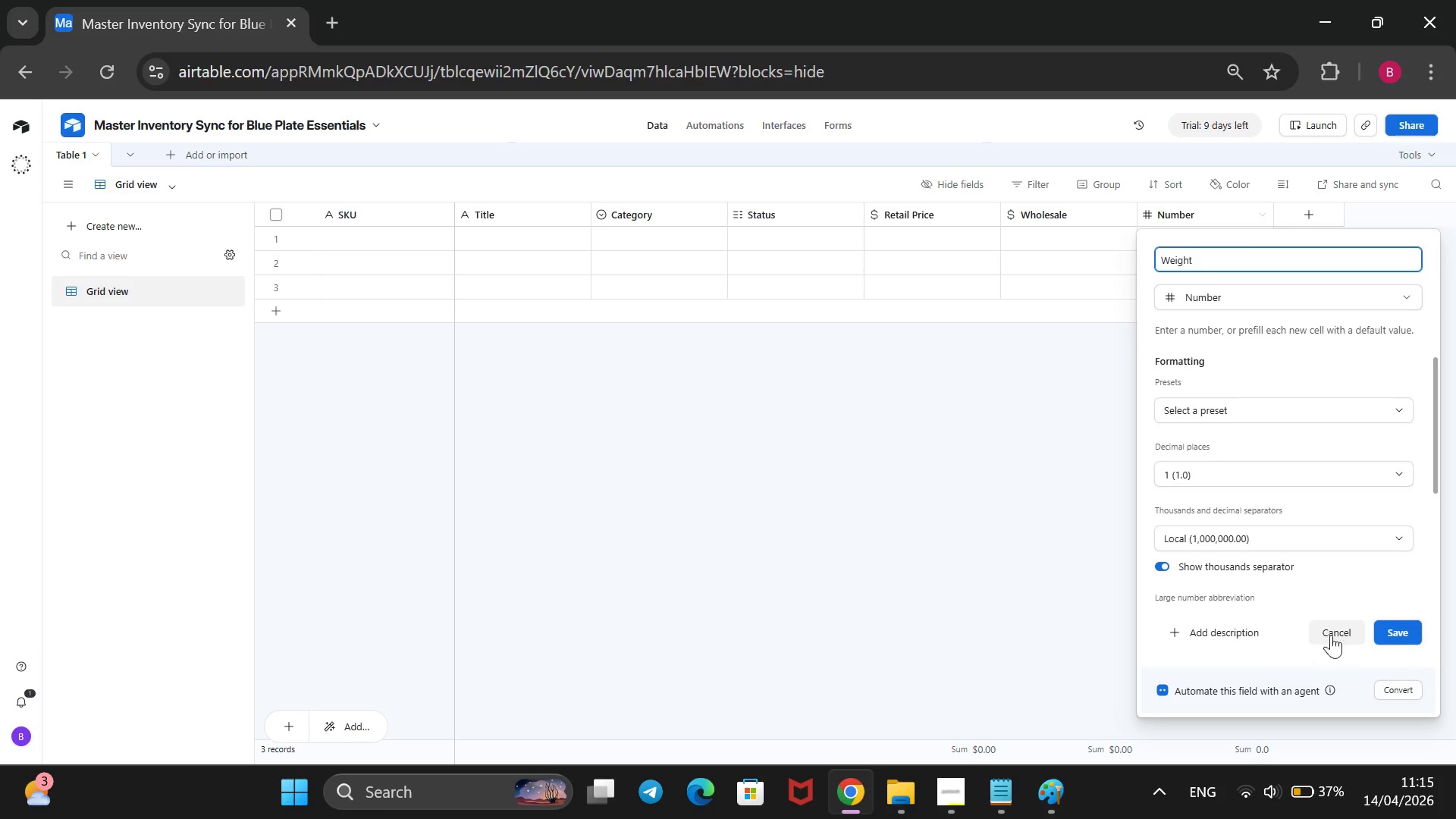 
left_click([1383, 629])
 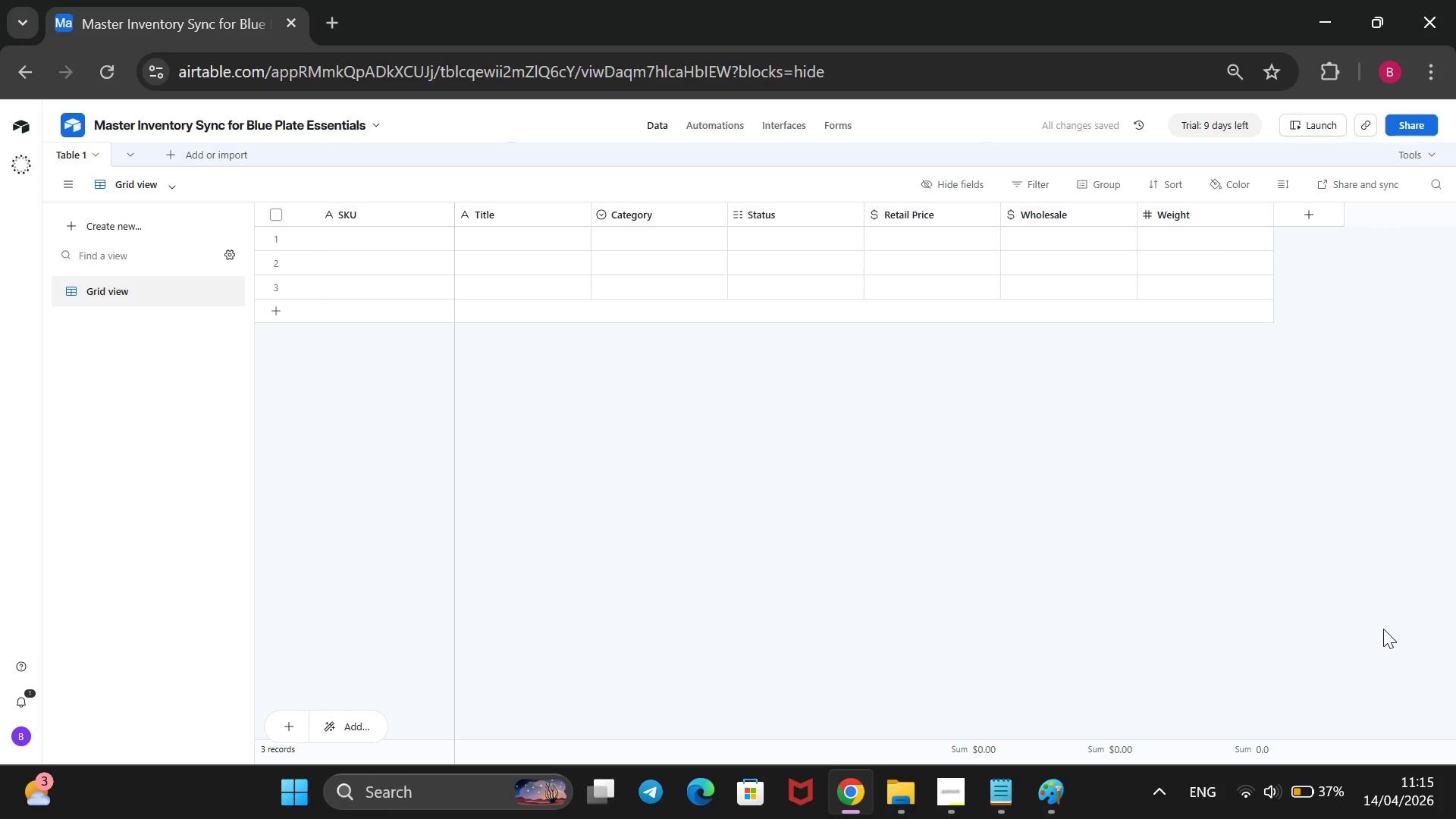 
wait(6.72)
 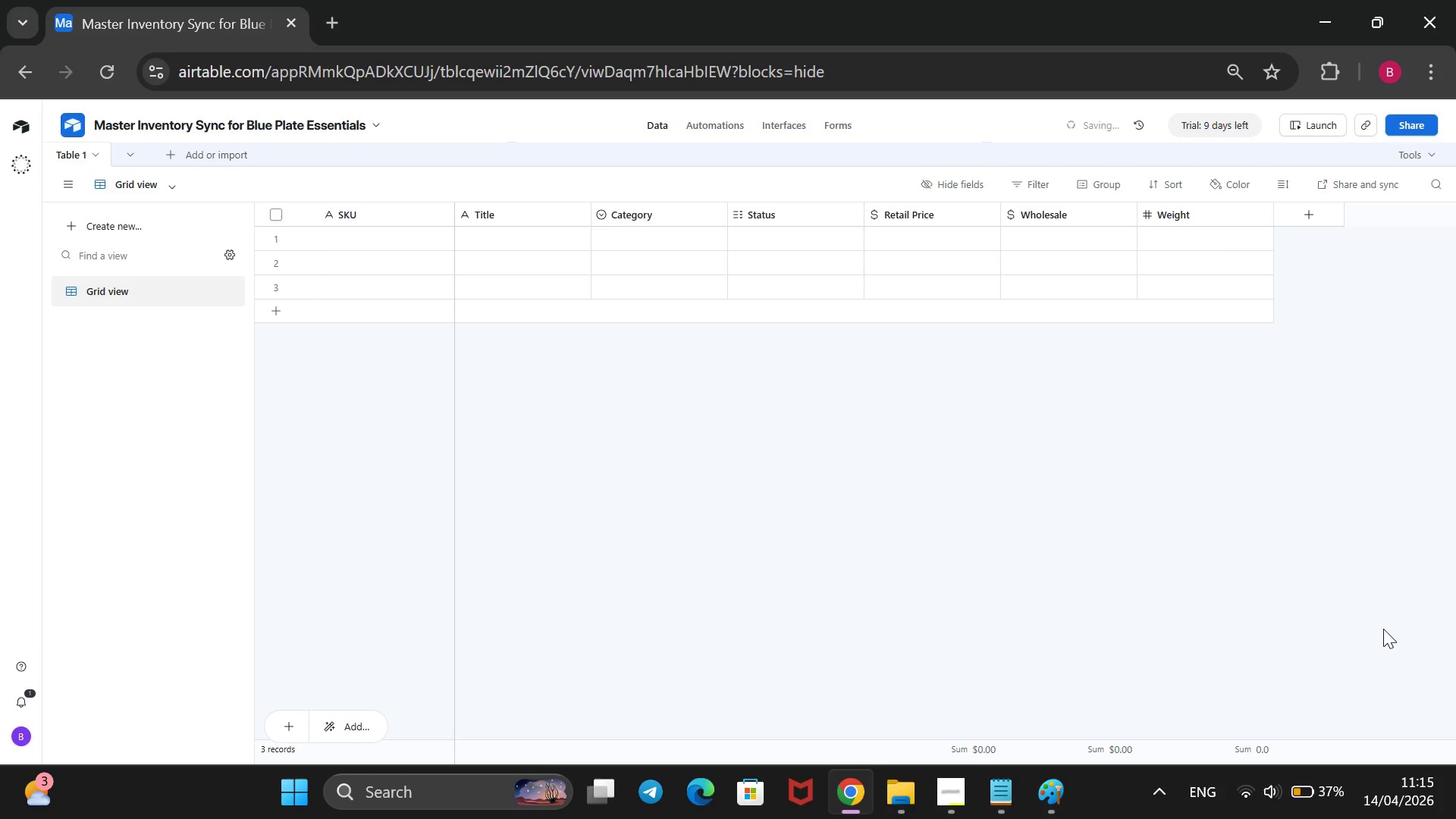 
left_click([1284, 206])
 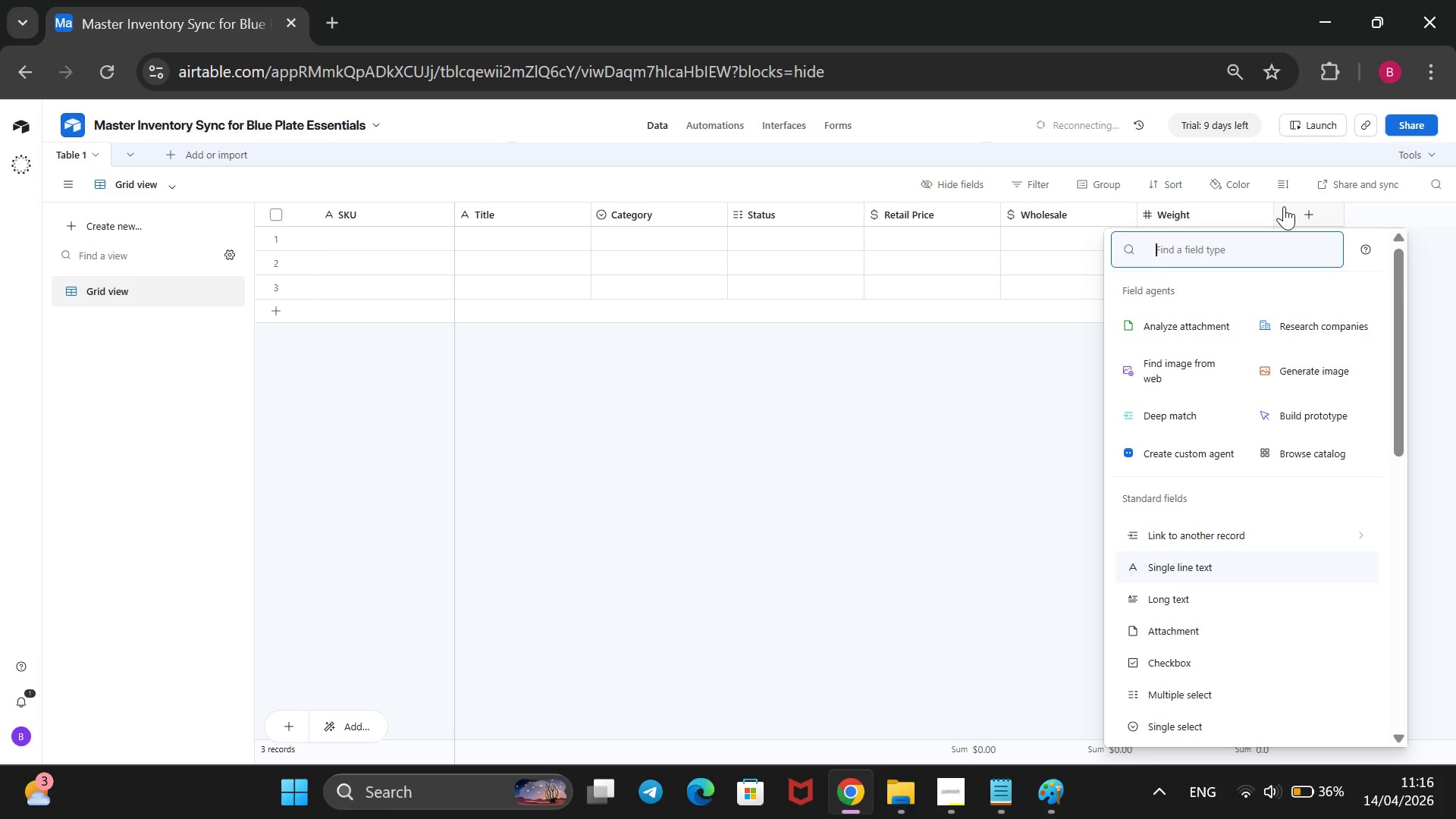 
wait(72.5)
 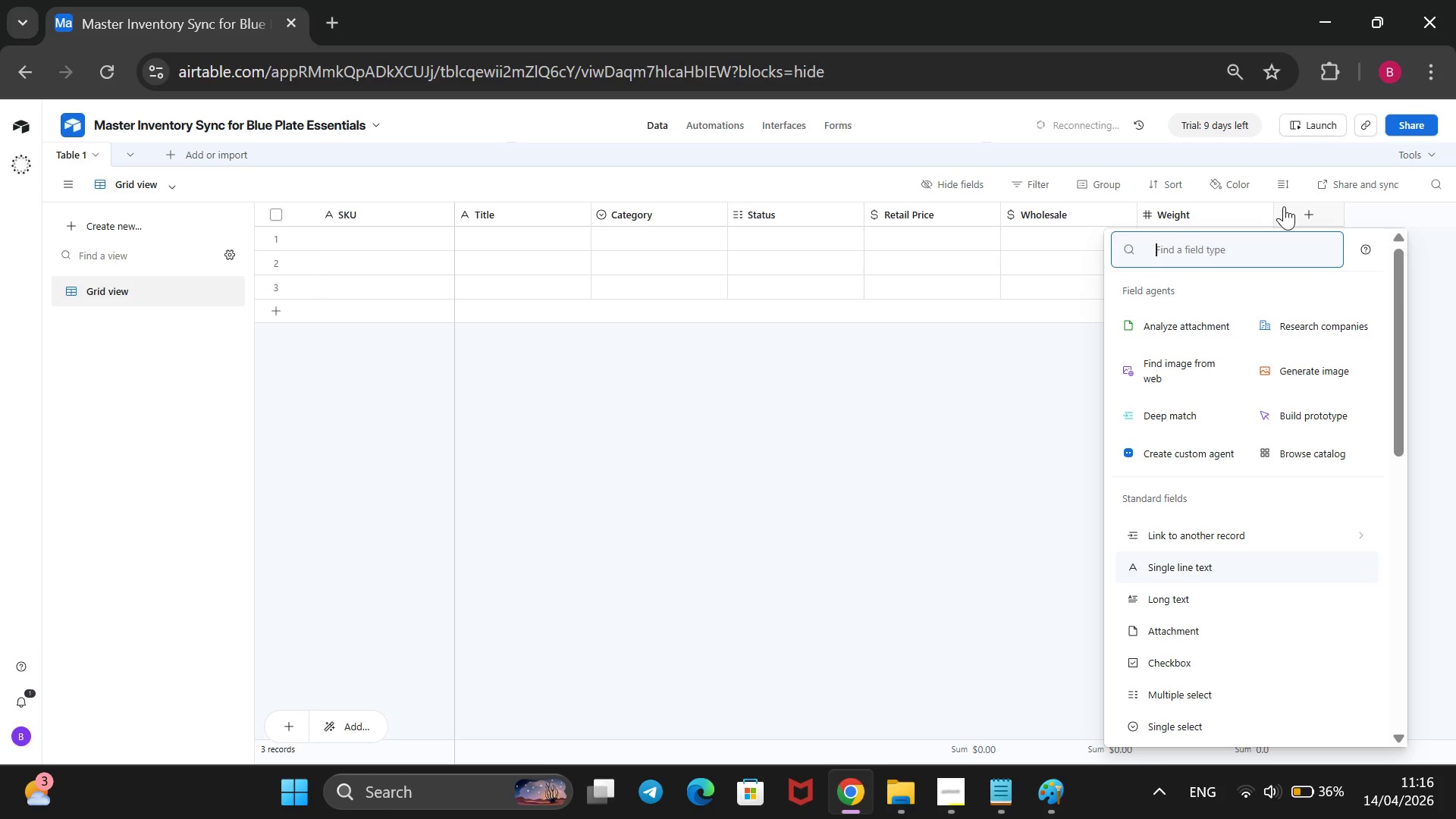 
left_click([1269, 573])
 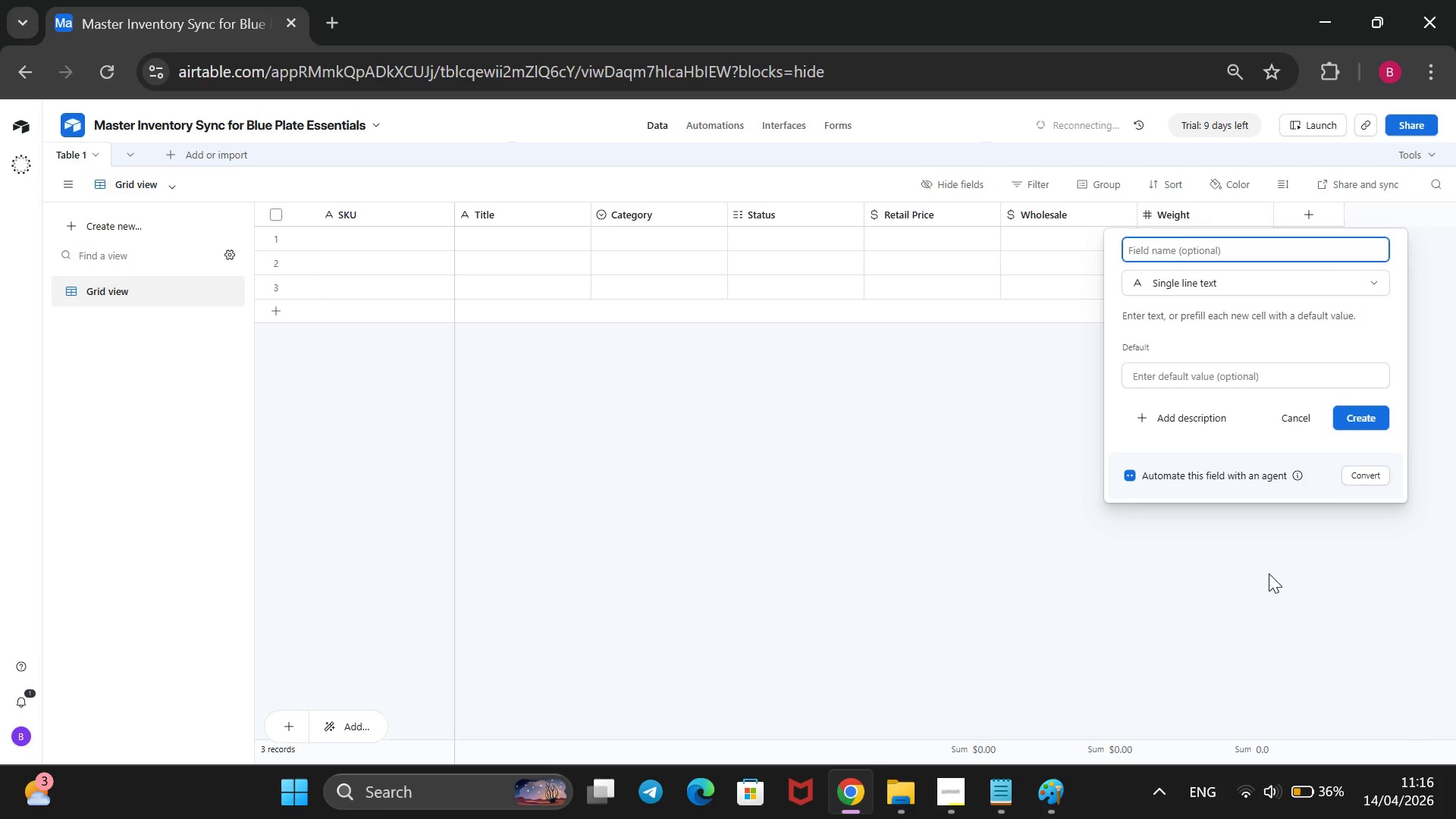 
type(Dimensions)
 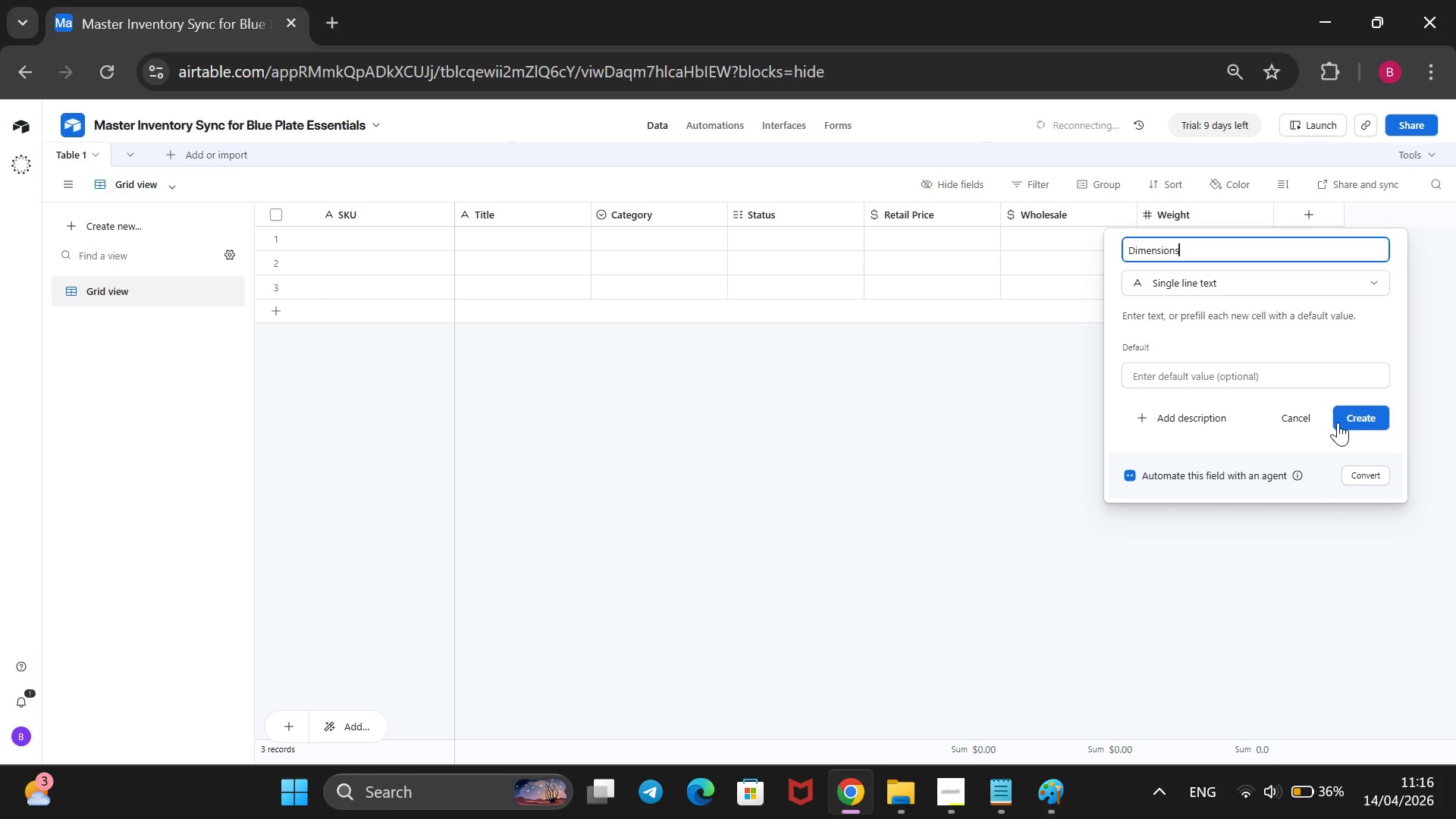 
left_click([1354, 422])
 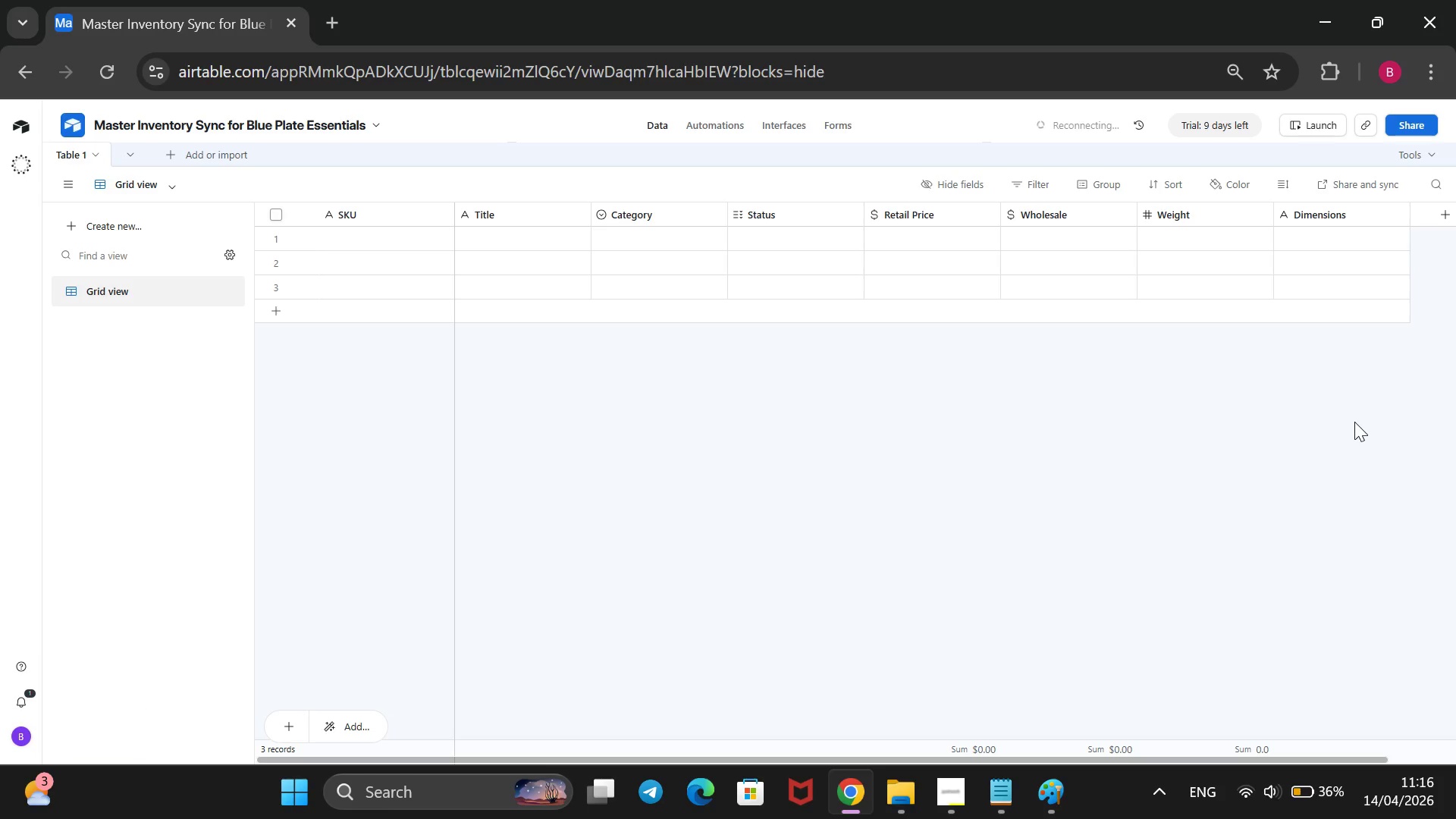 
wait(17.62)
 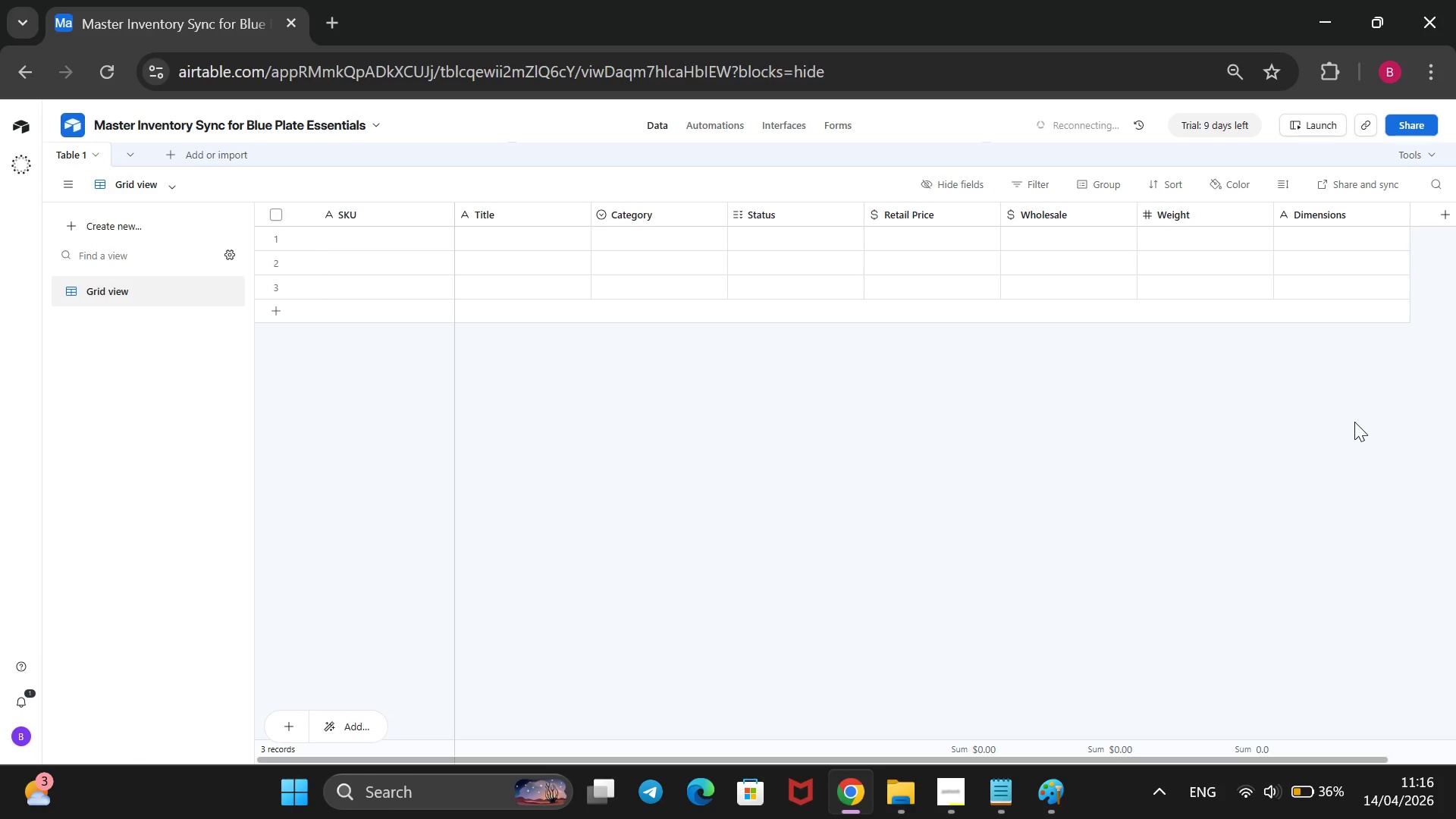 
left_click([1429, 211])
 